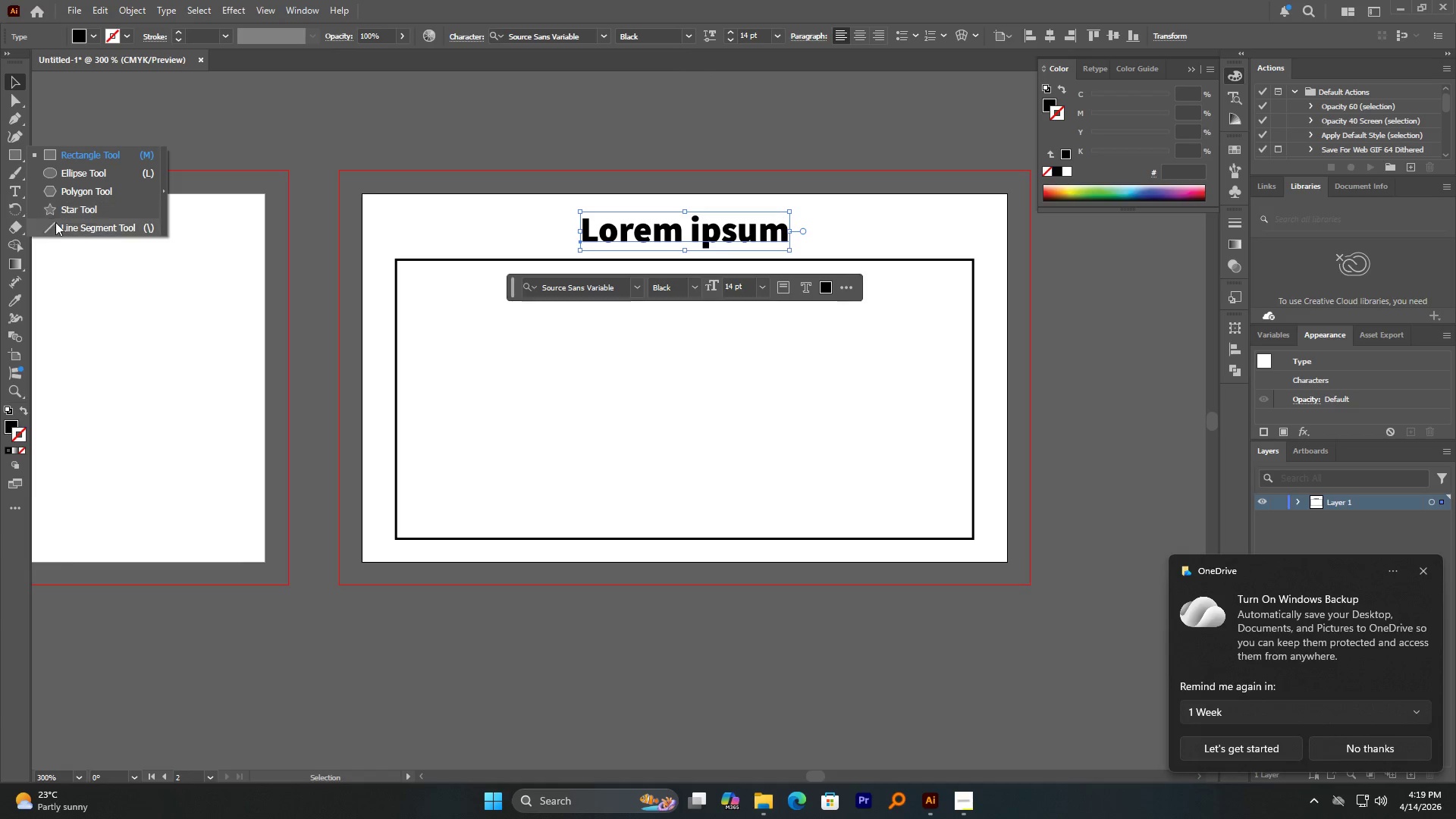 
left_click([56, 224])
 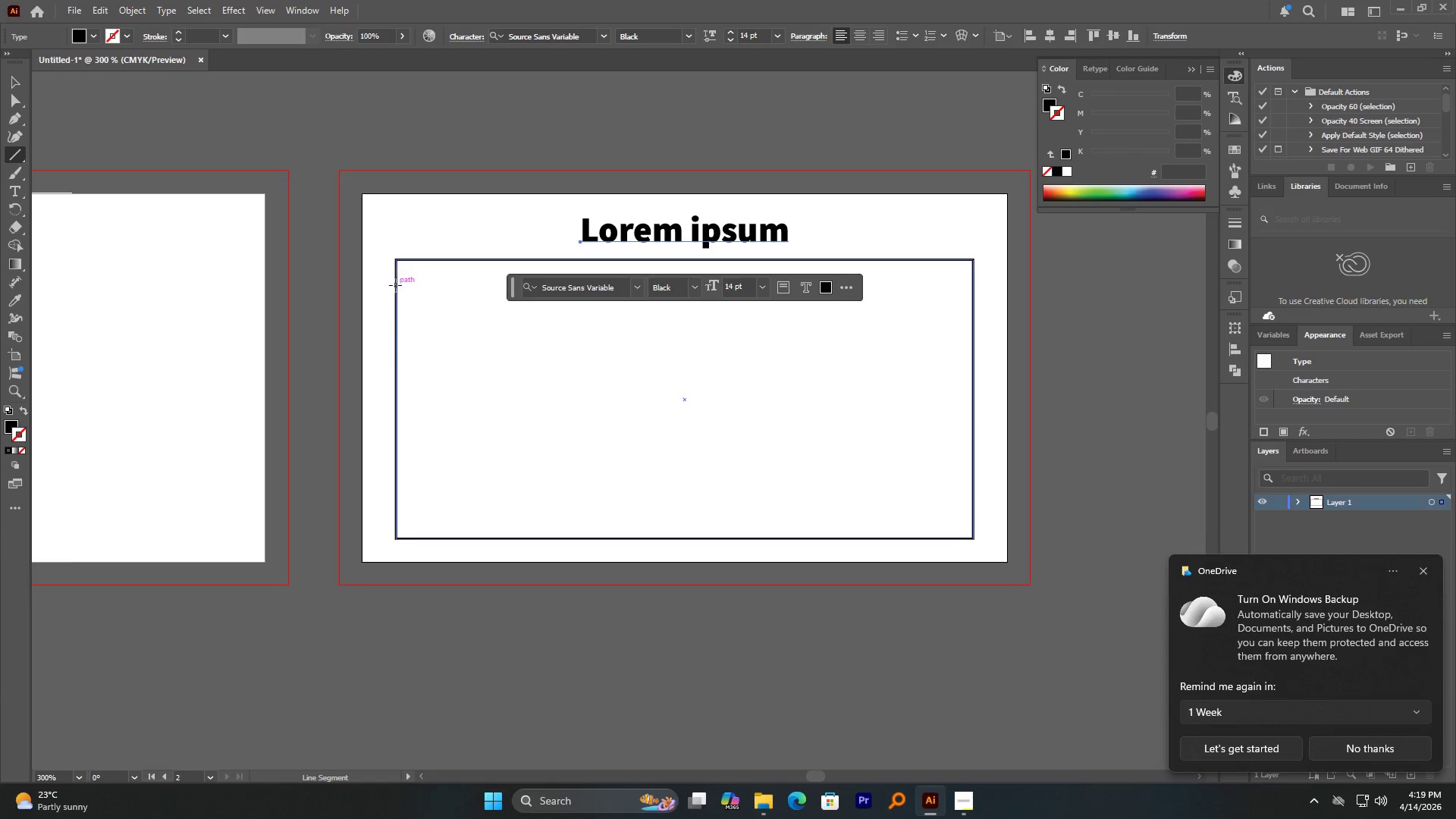 
left_click_drag(start_coordinate=[397, 284], to_coordinate=[971, 277])
 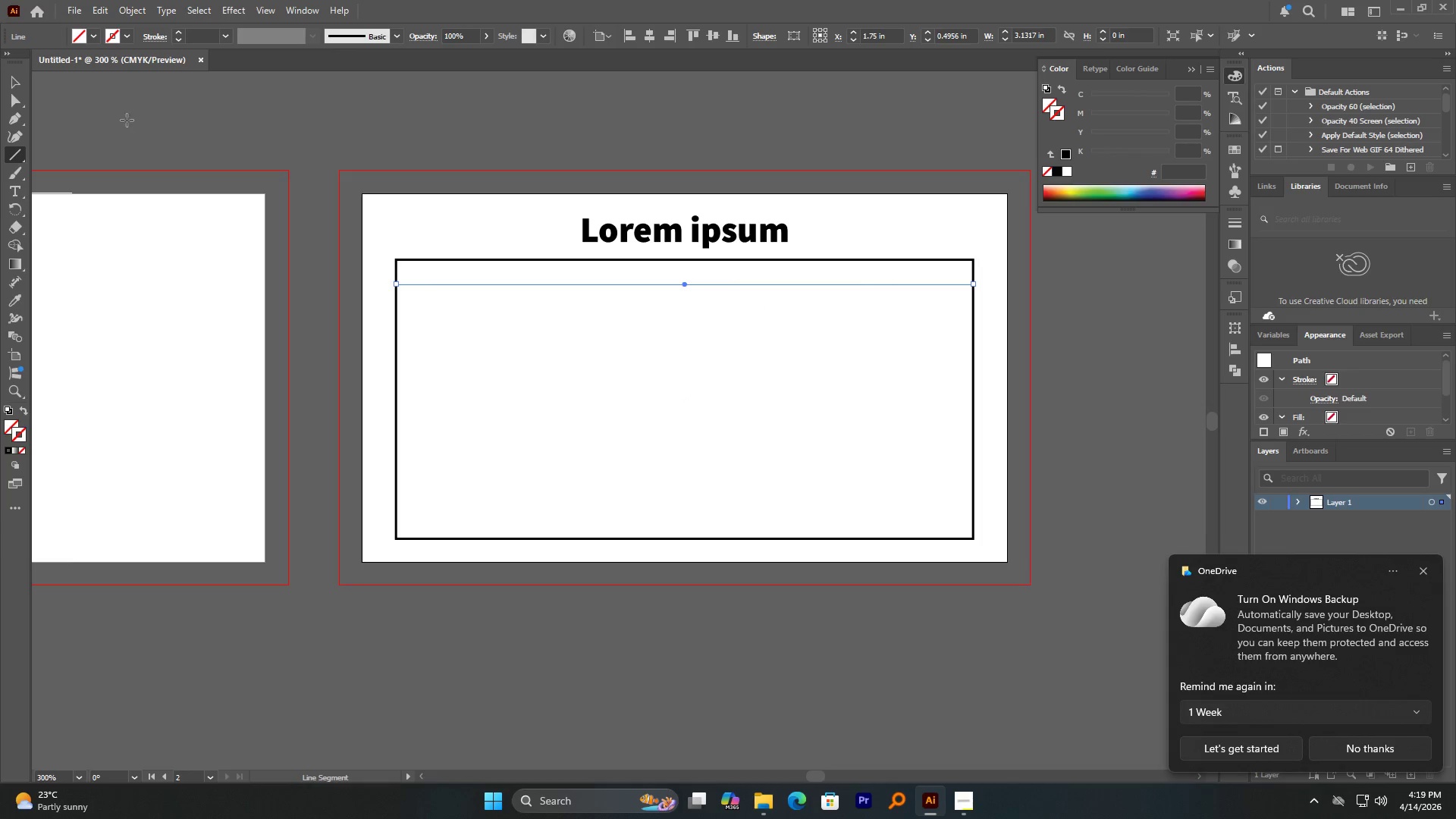 
hold_key(key=ShiftLeft, duration=2.95)
 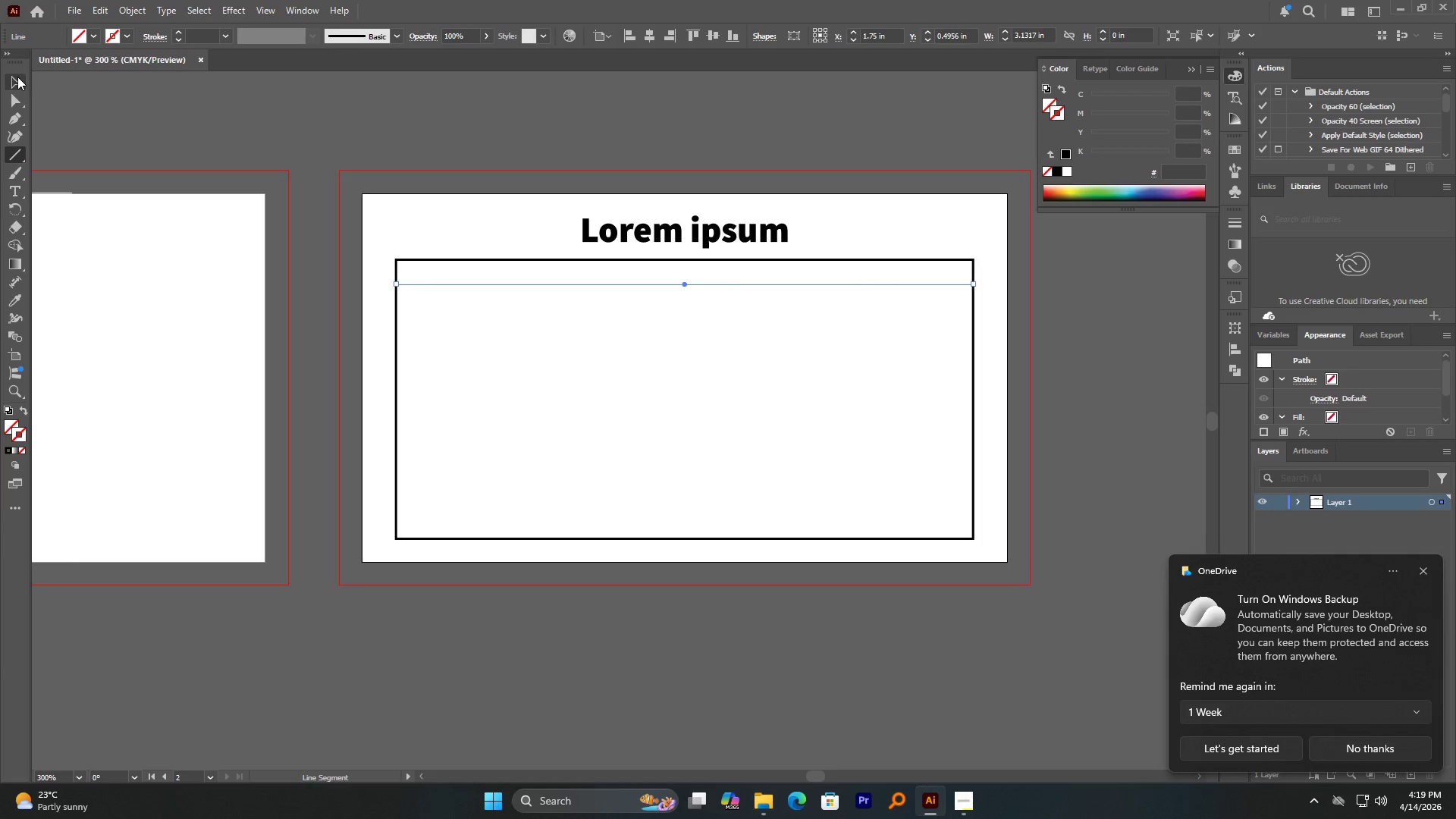 
left_click([17, 81])
 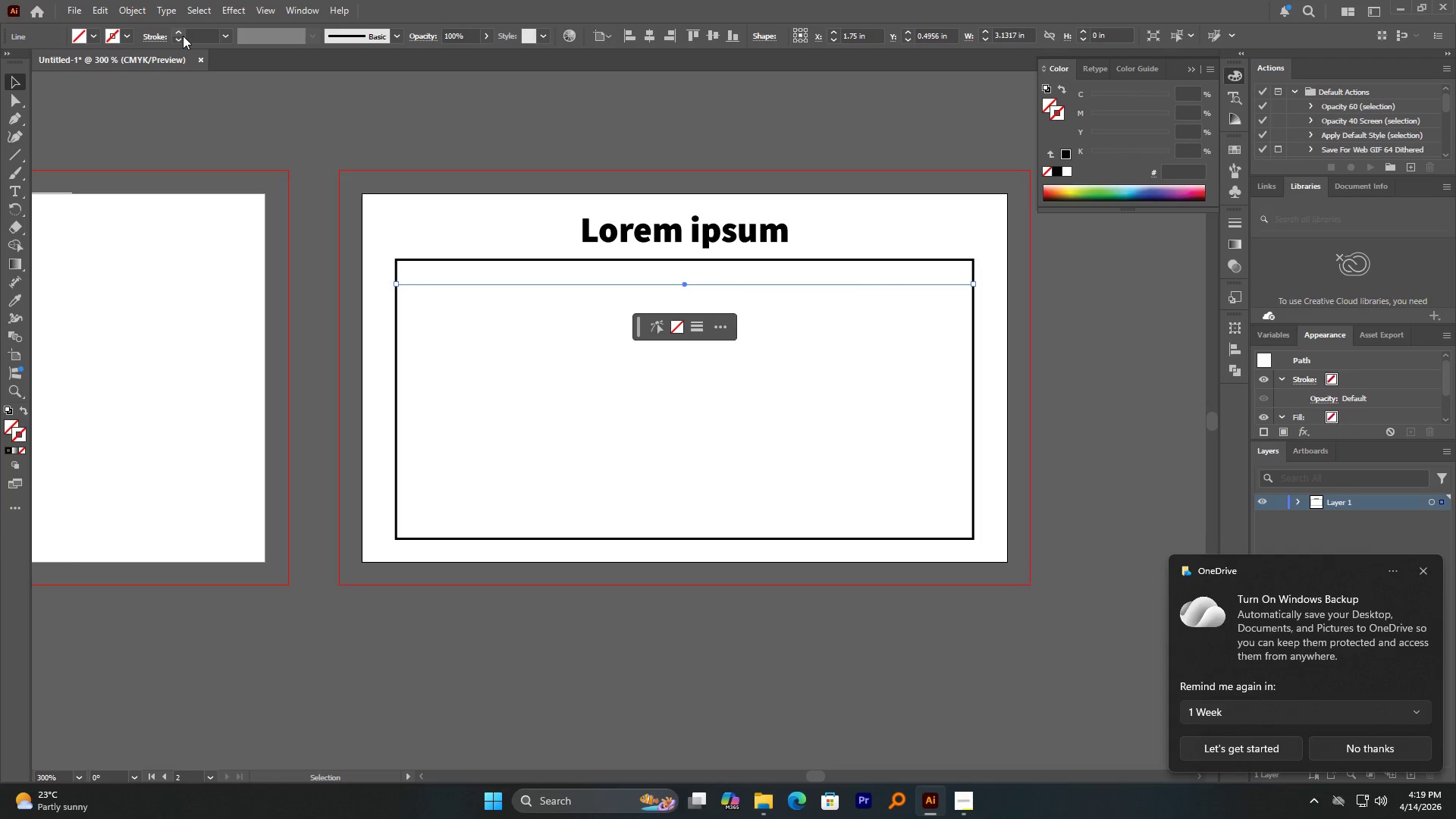 
left_click([177, 32])
 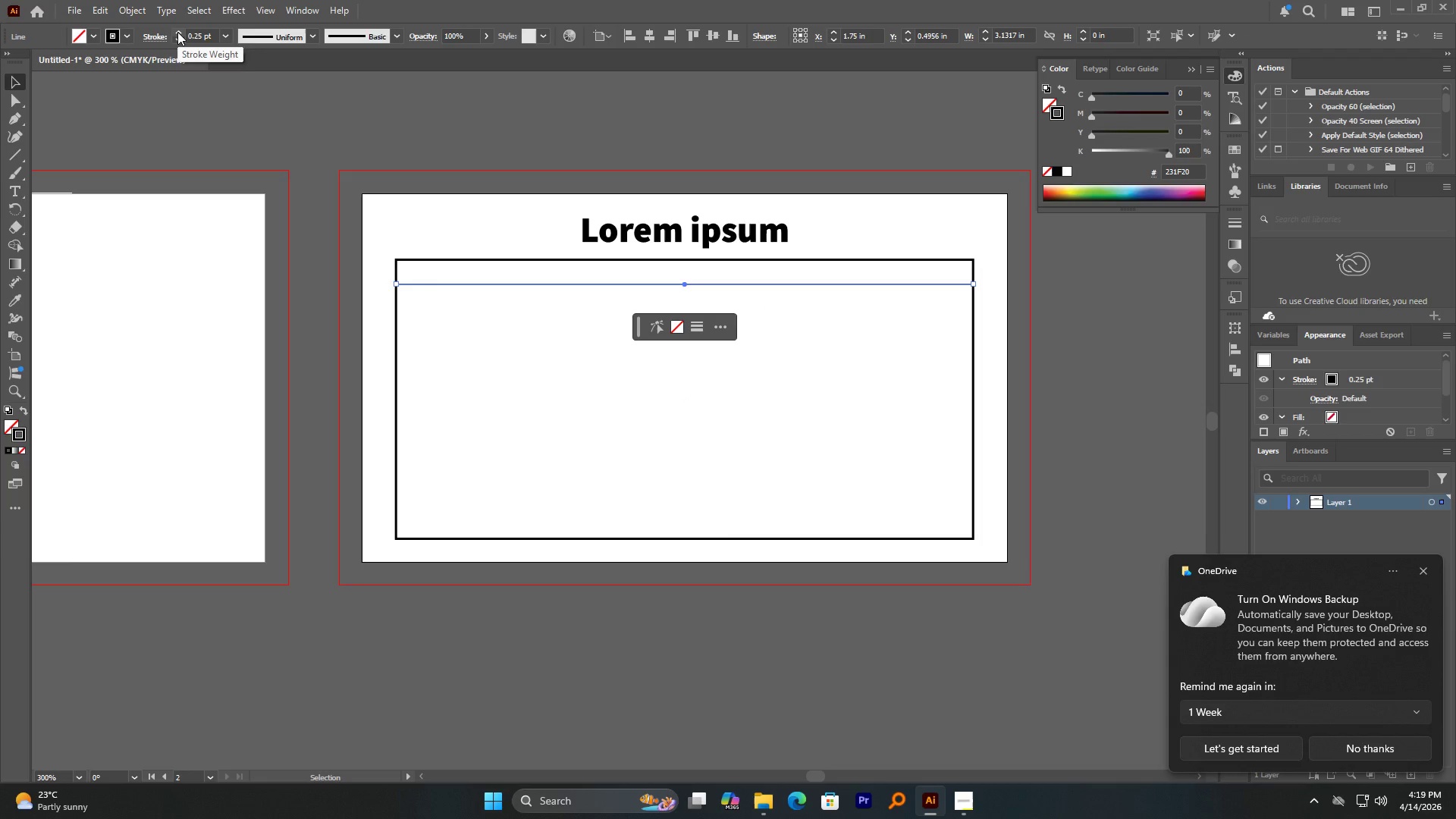 
left_click([177, 32])
 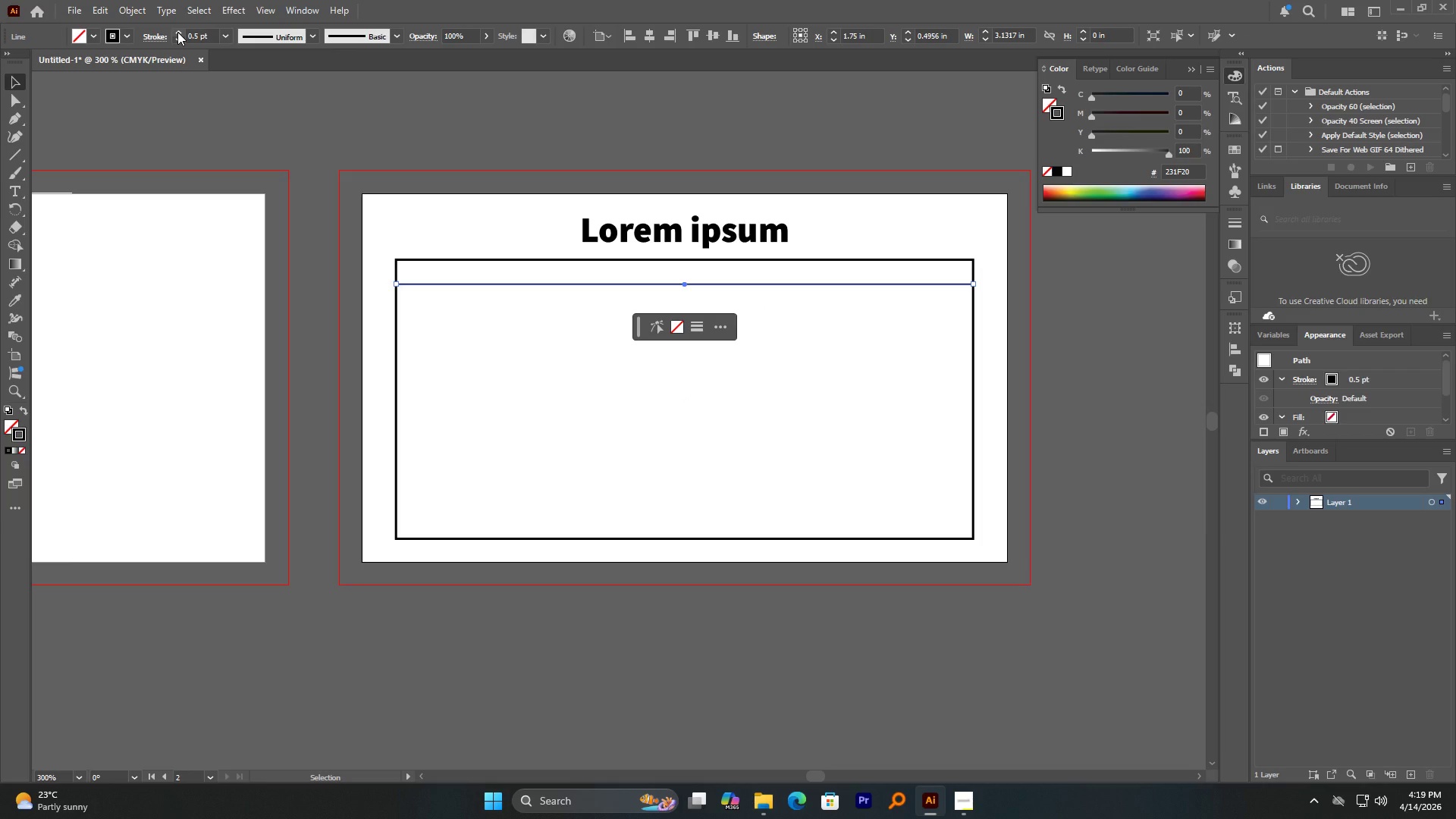 
left_click([177, 32])
 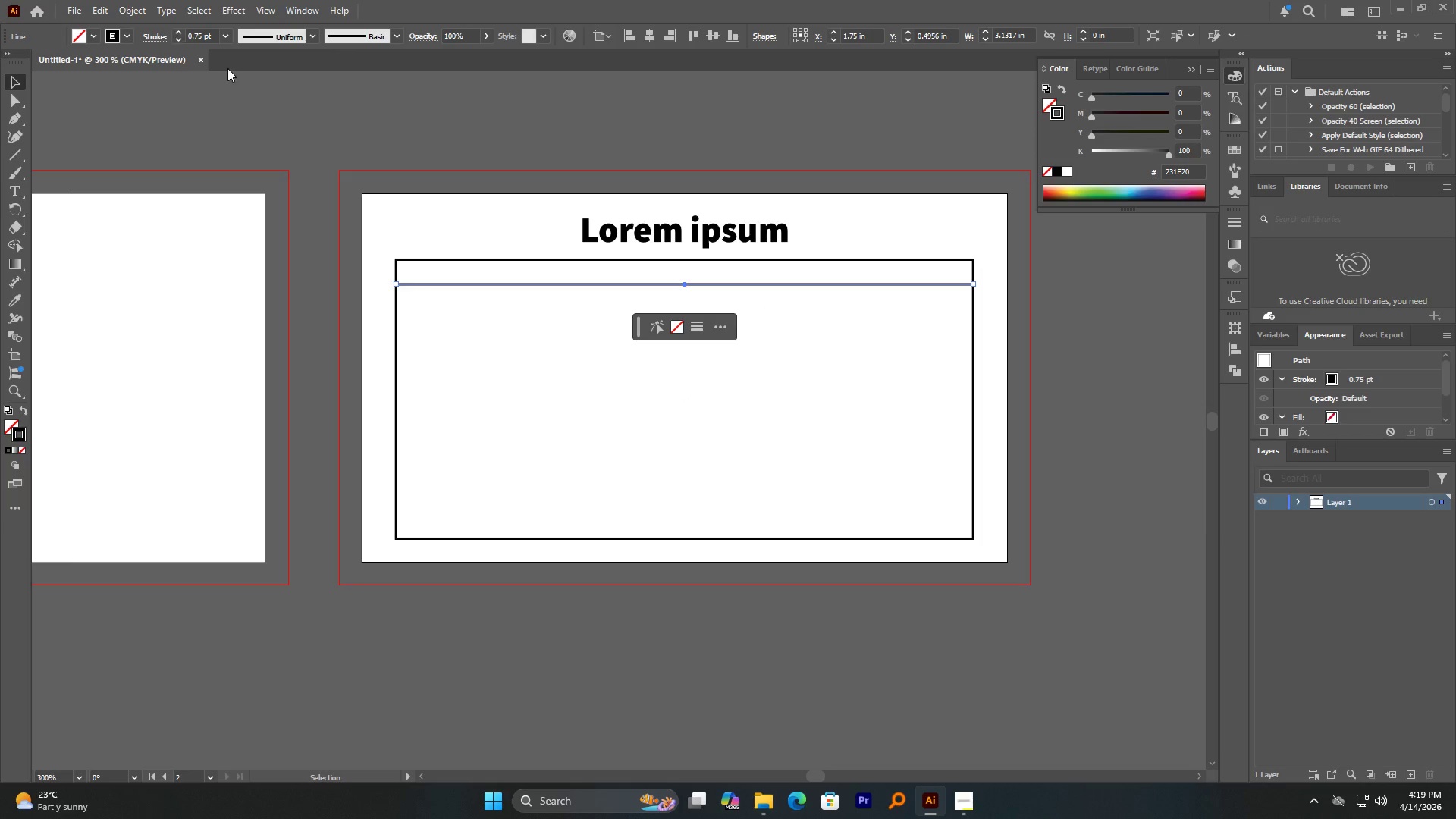 
hold_key(key=AltLeft, duration=0.75)
scroll: coordinate [491, 276], scroll_direction: up, amount: 1.0
 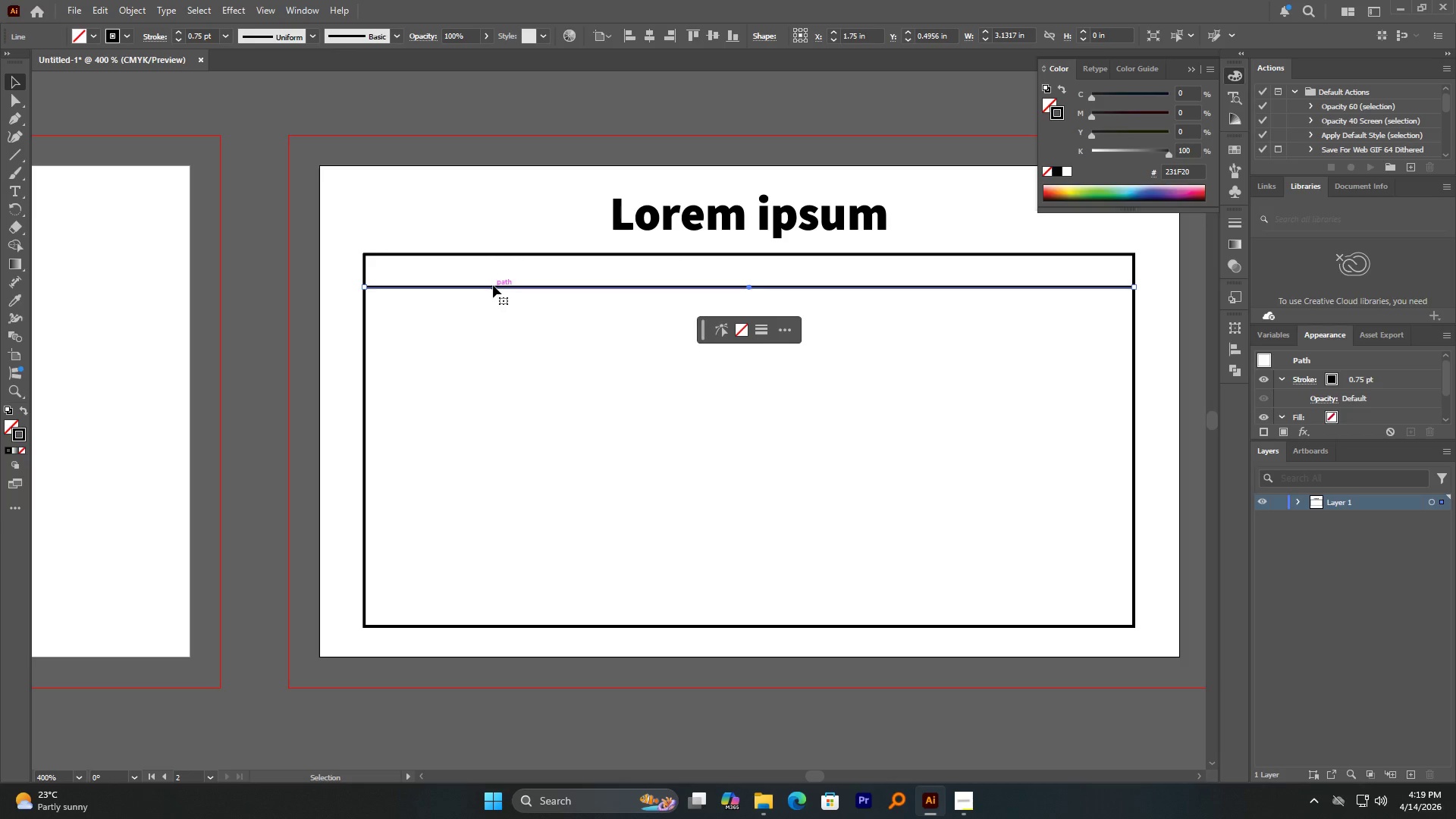 
left_click_drag(start_coordinate=[493, 285], to_coordinate=[493, 291])
 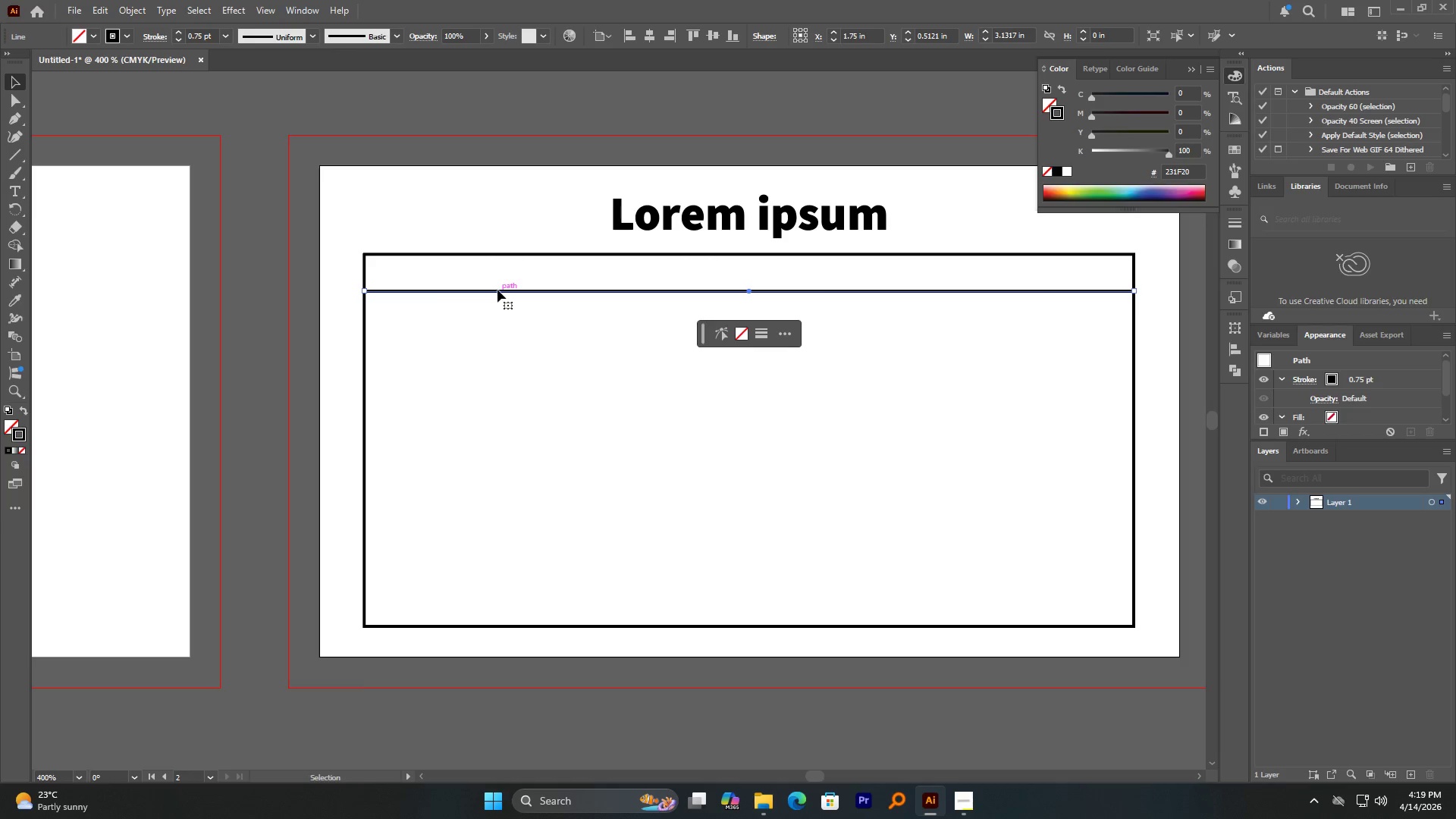 
hold_key(key=ShiftLeft, duration=0.95)
 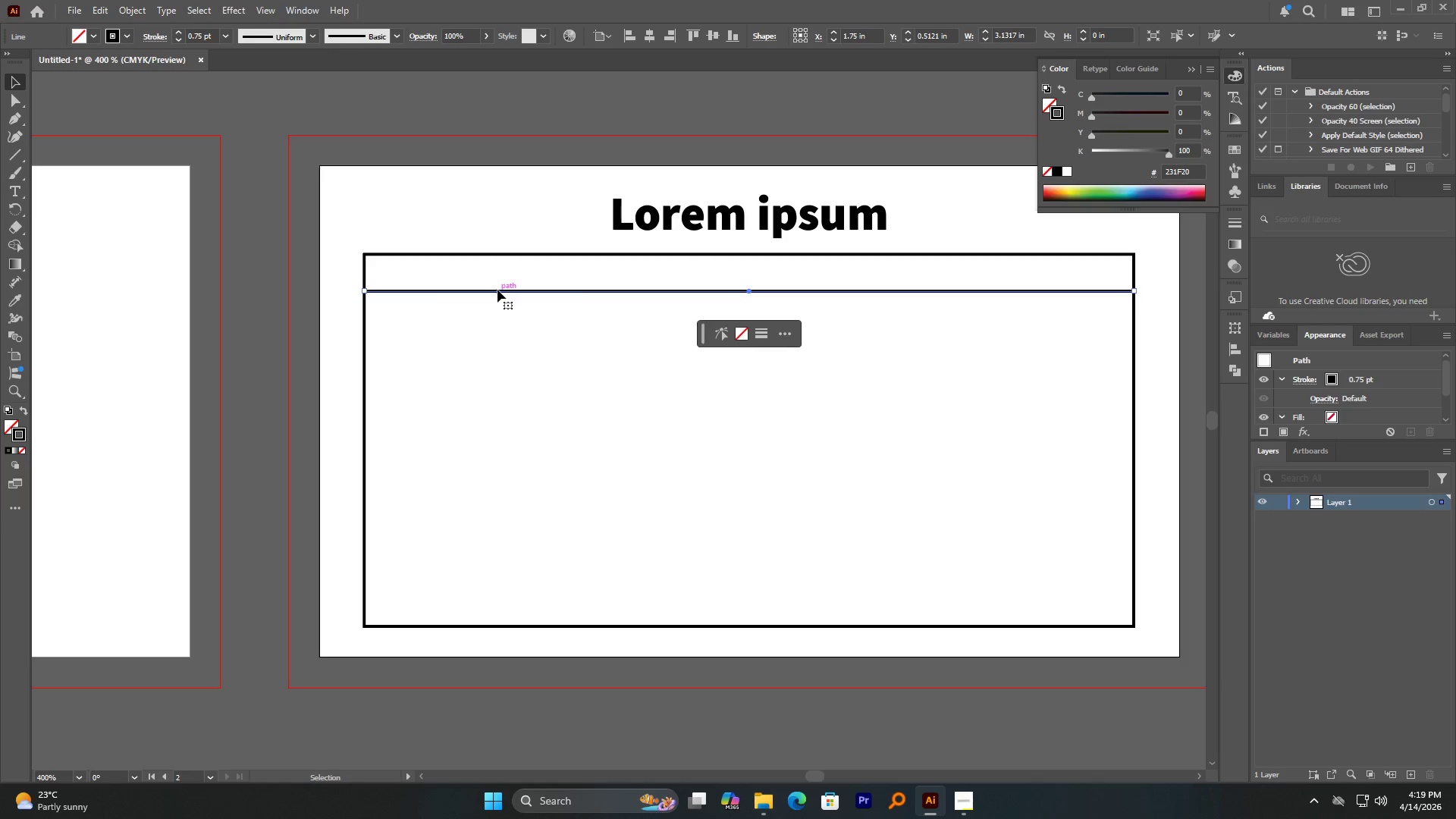 
left_click_drag(start_coordinate=[497, 291], to_coordinate=[497, 305])
 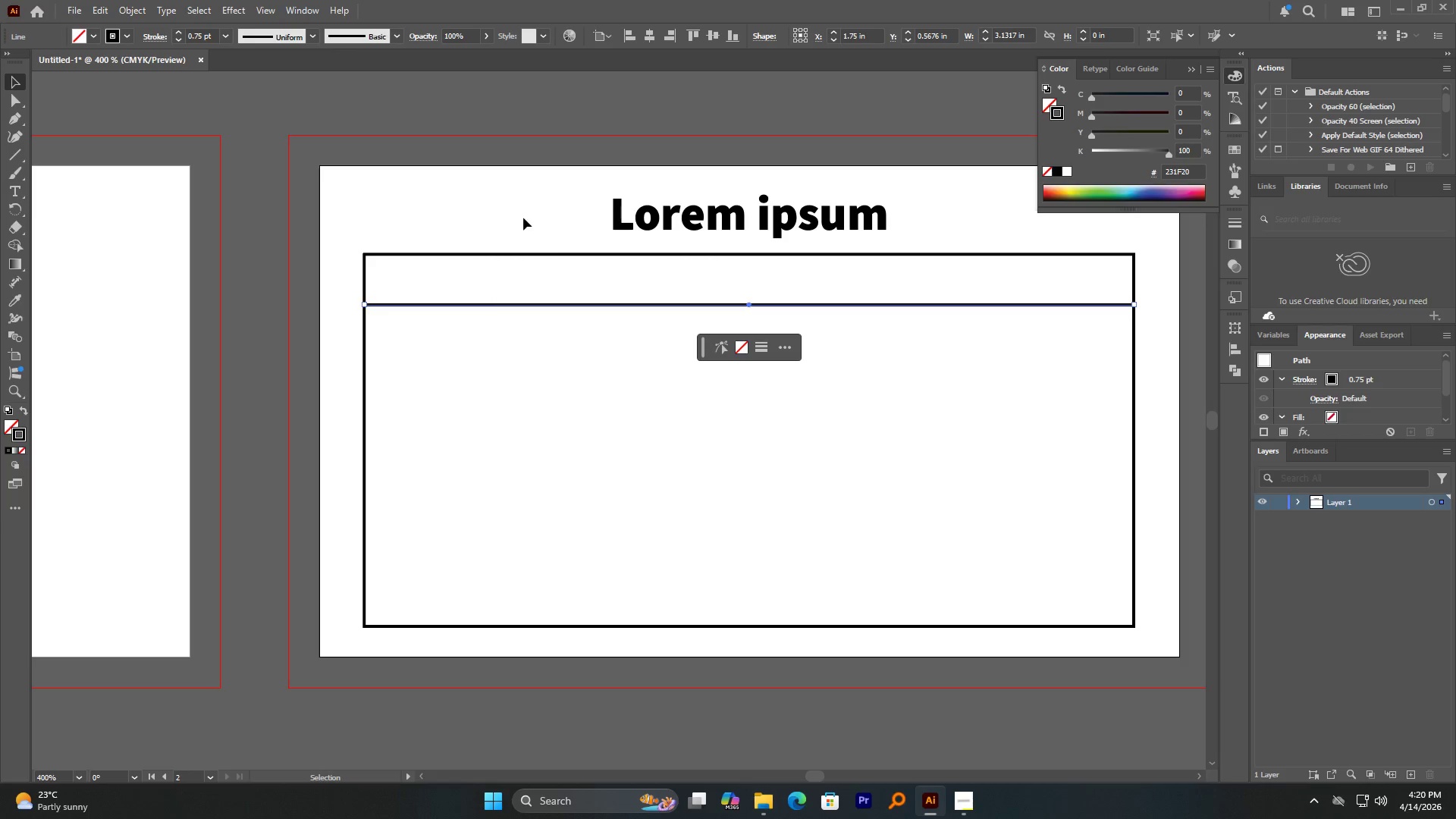 
hold_key(key=ShiftLeft, duration=3.0)
 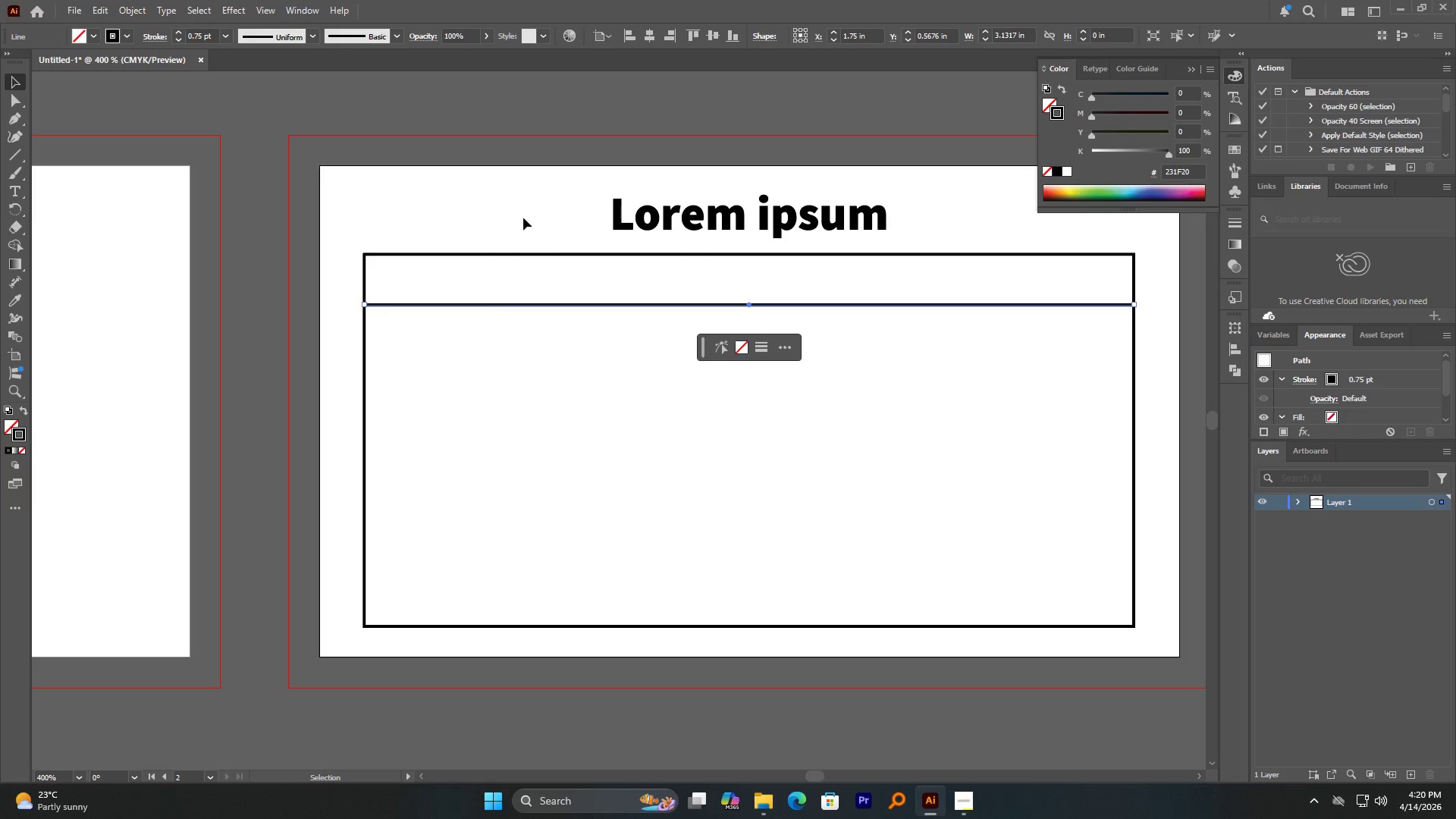 
left_click([523, 218])
 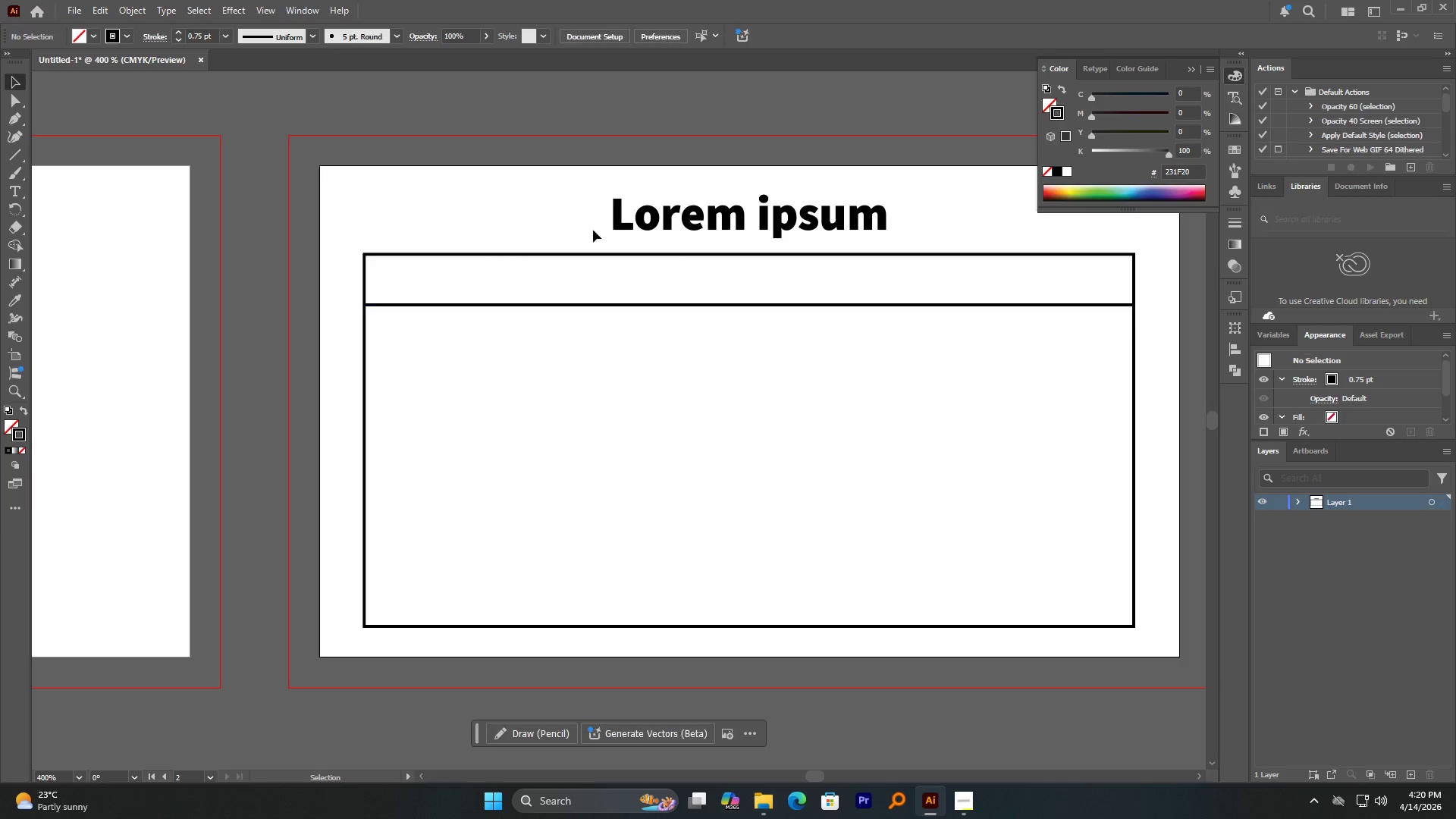 
hold_key(key=AltLeft, duration=2.84)
left_click_drag(start_coordinate=[633, 215], to_coordinate=[406, 281])
 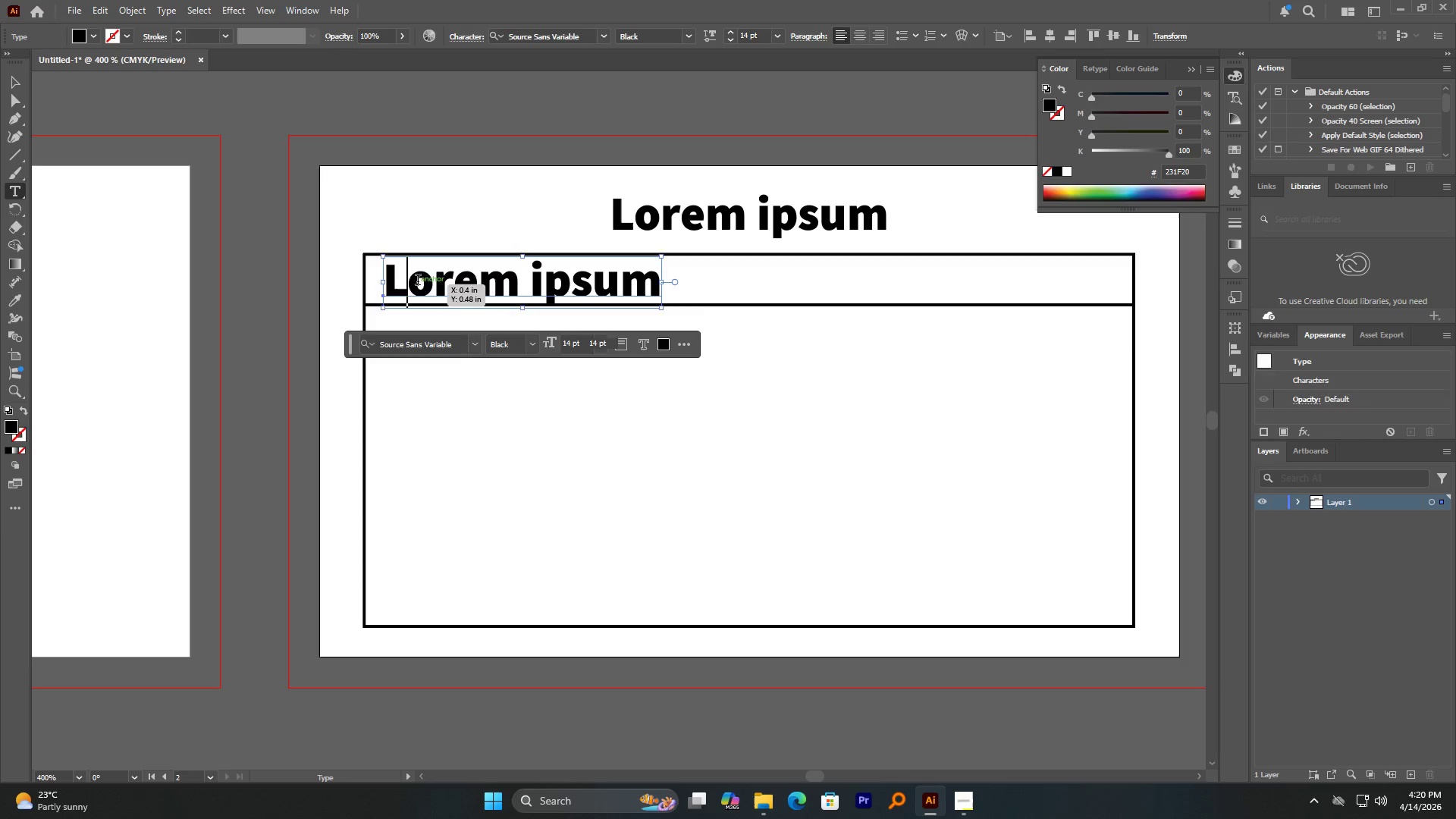 
hold_key(key=ShiftLeft, duration=0.53)
 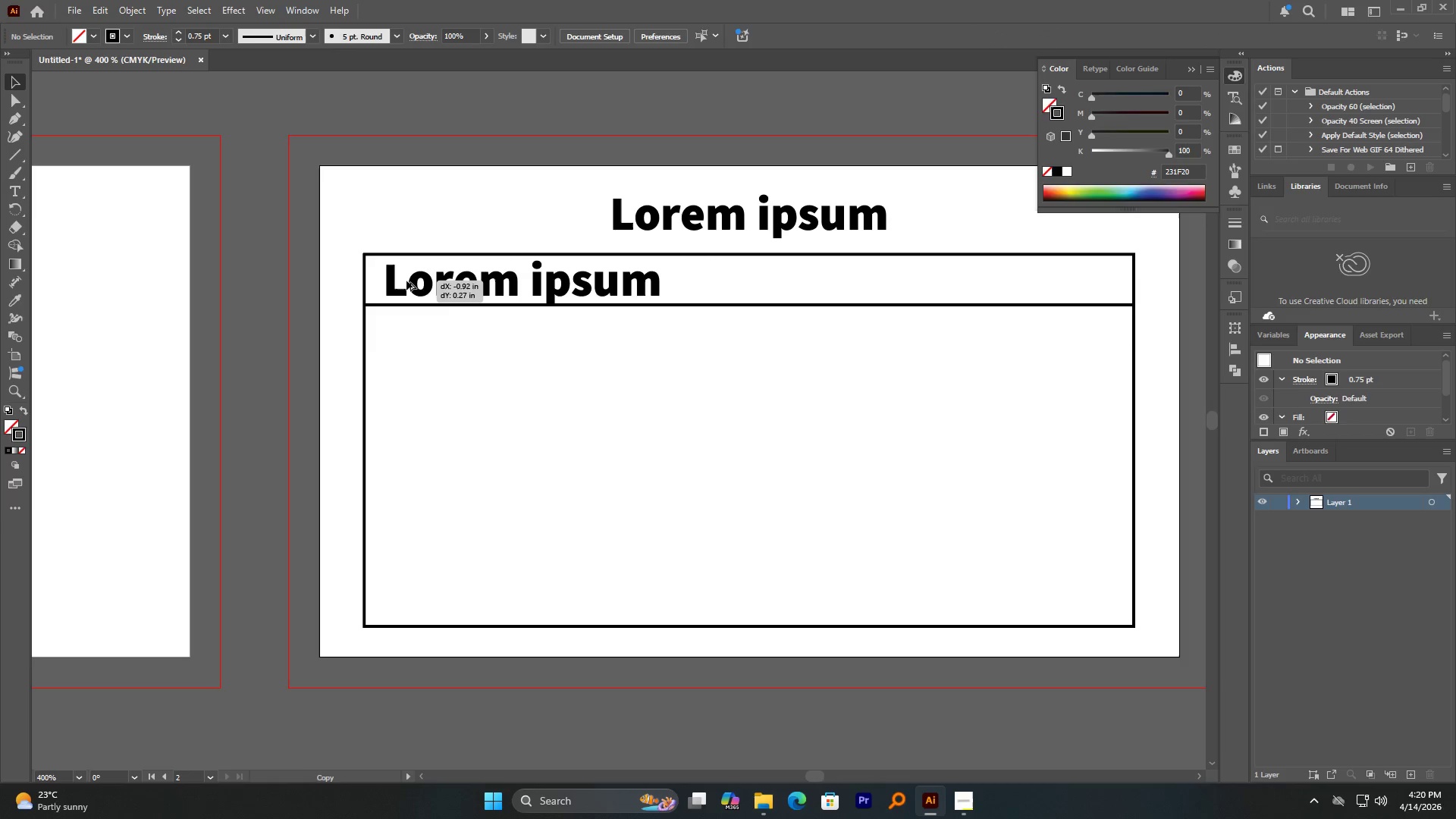 
double_click([418, 281])
 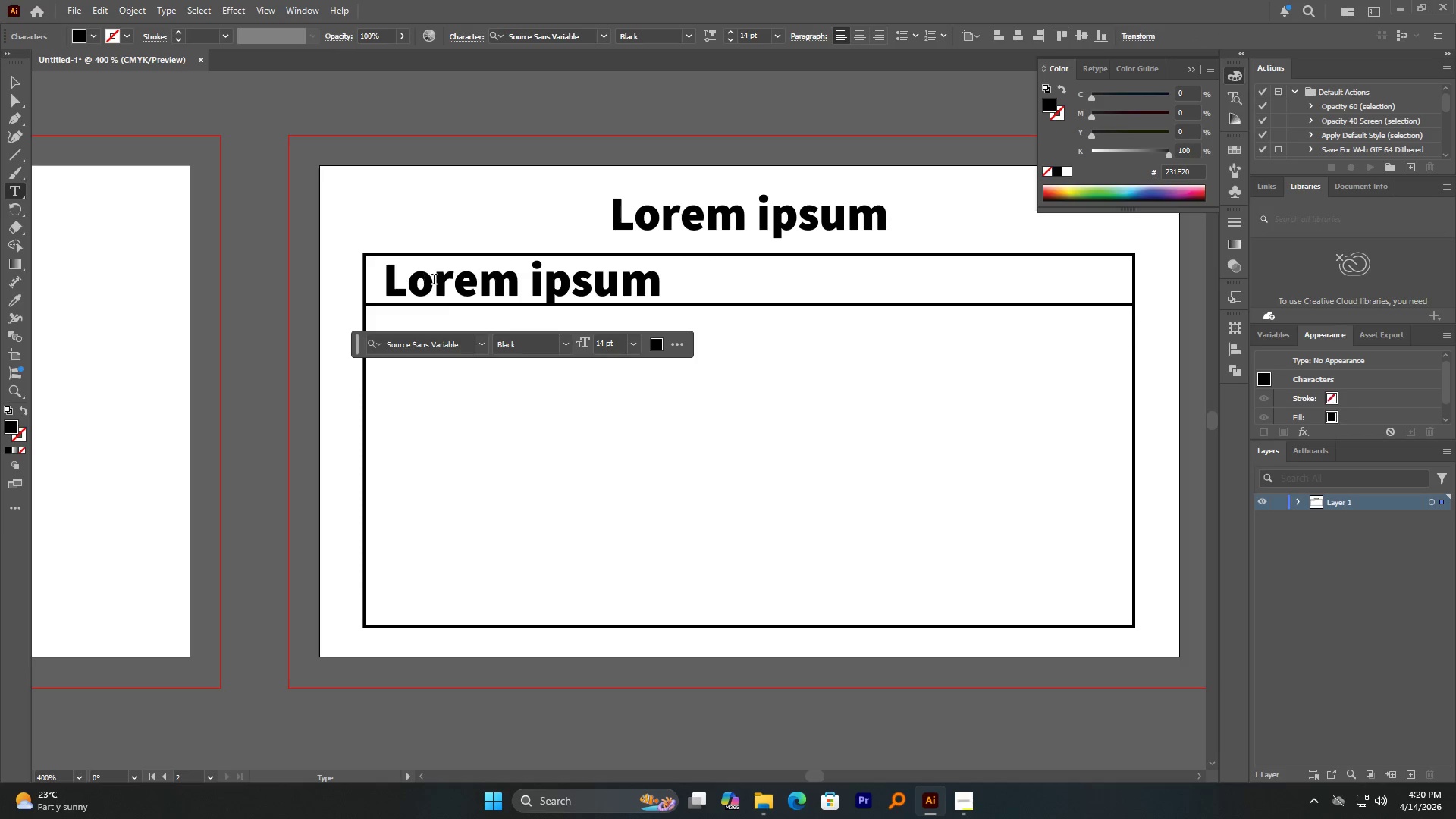 
key(Control+A)
 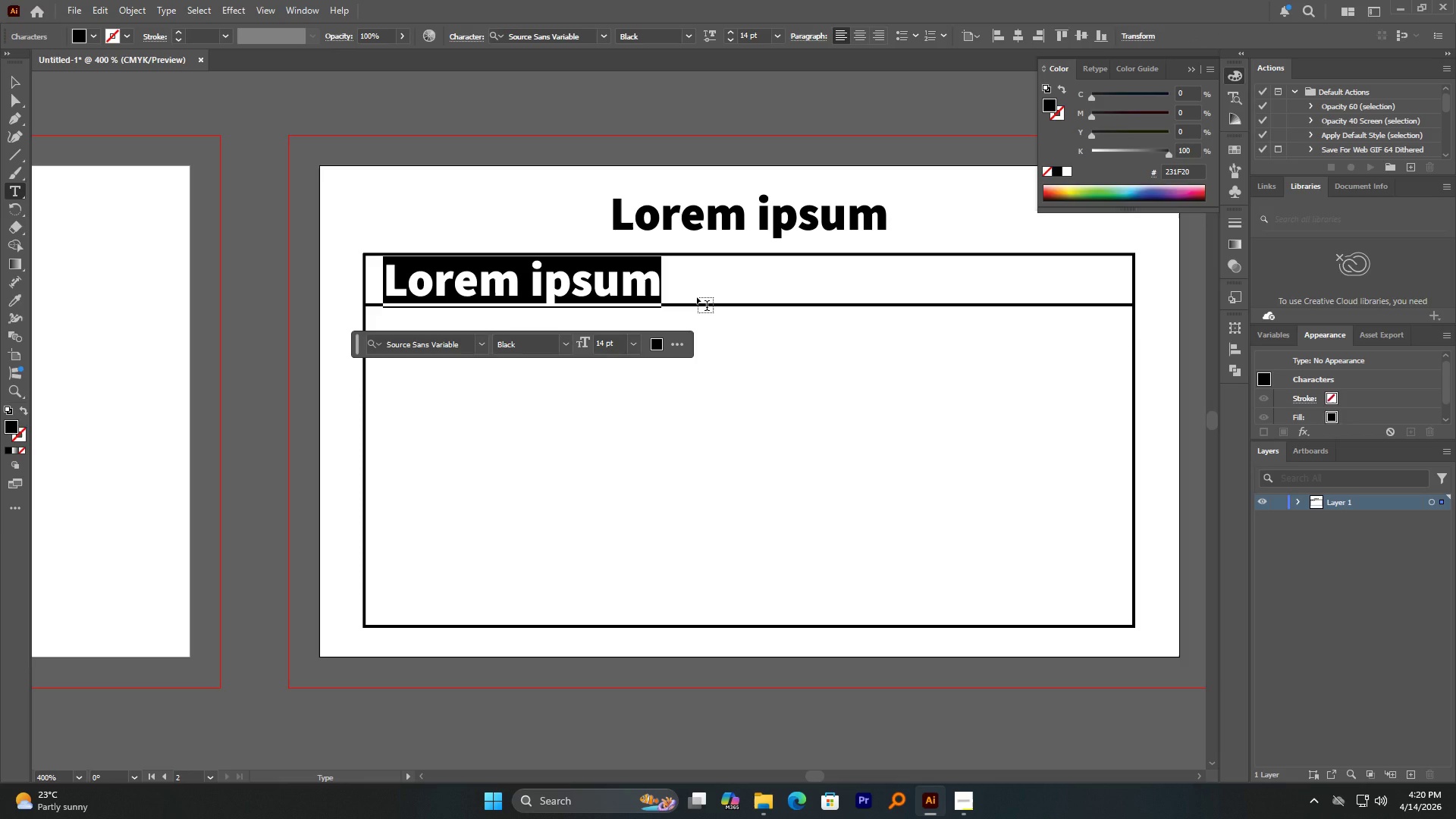 
type(Date:)
 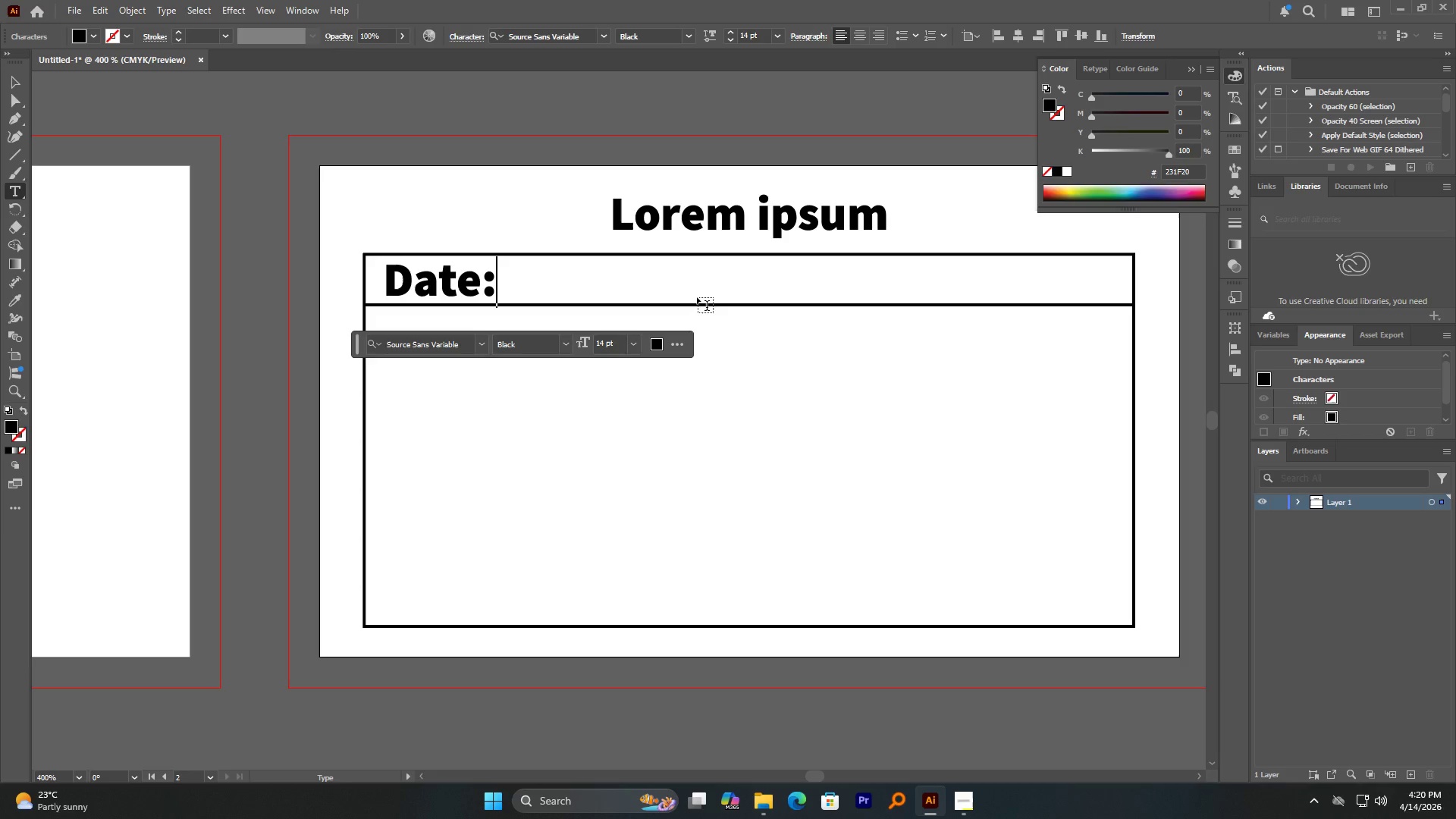 
left_click_drag(start_coordinate=[17, 84], to_coordinate=[692, 37])
 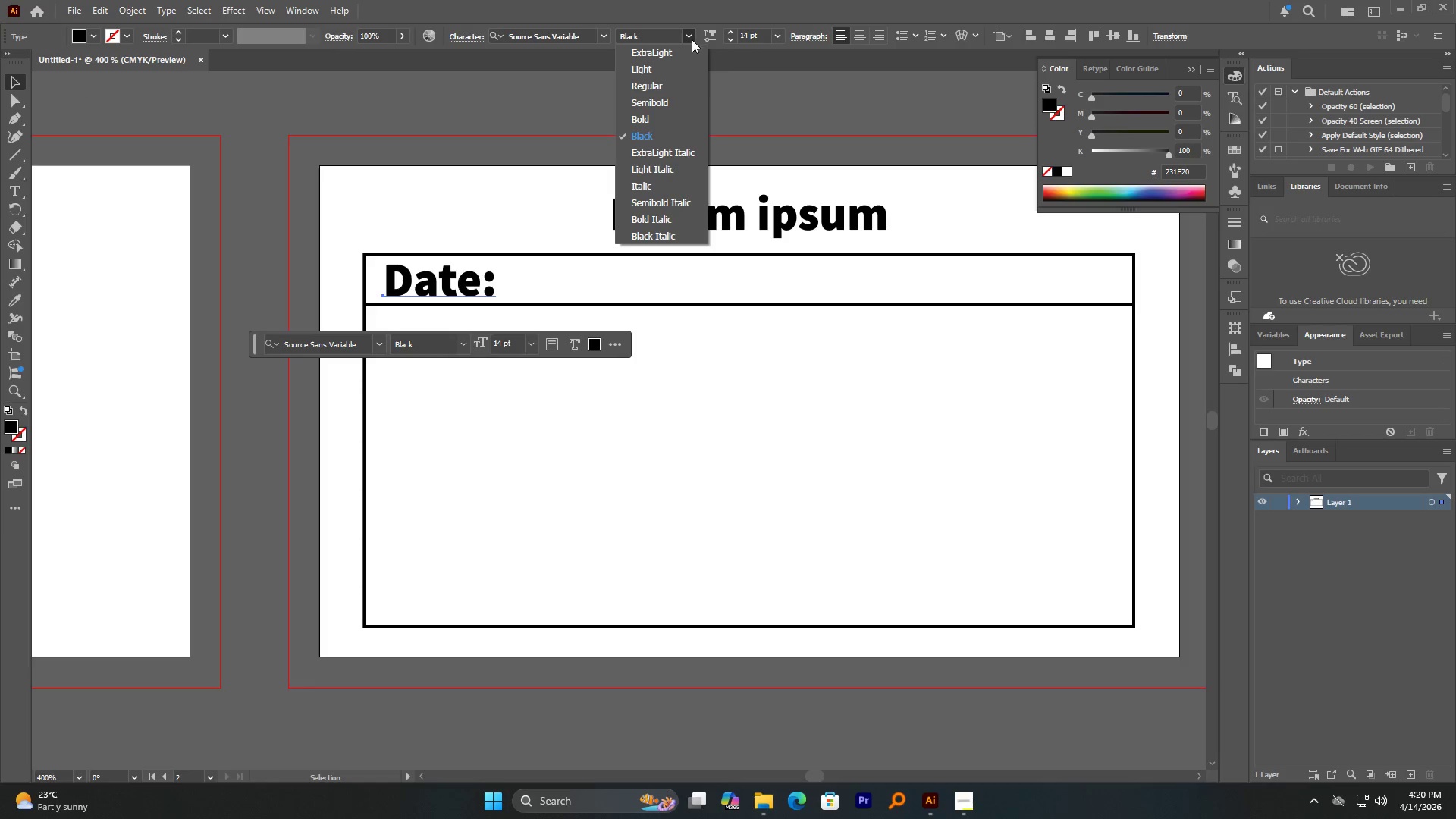 
left_click([692, 37])
 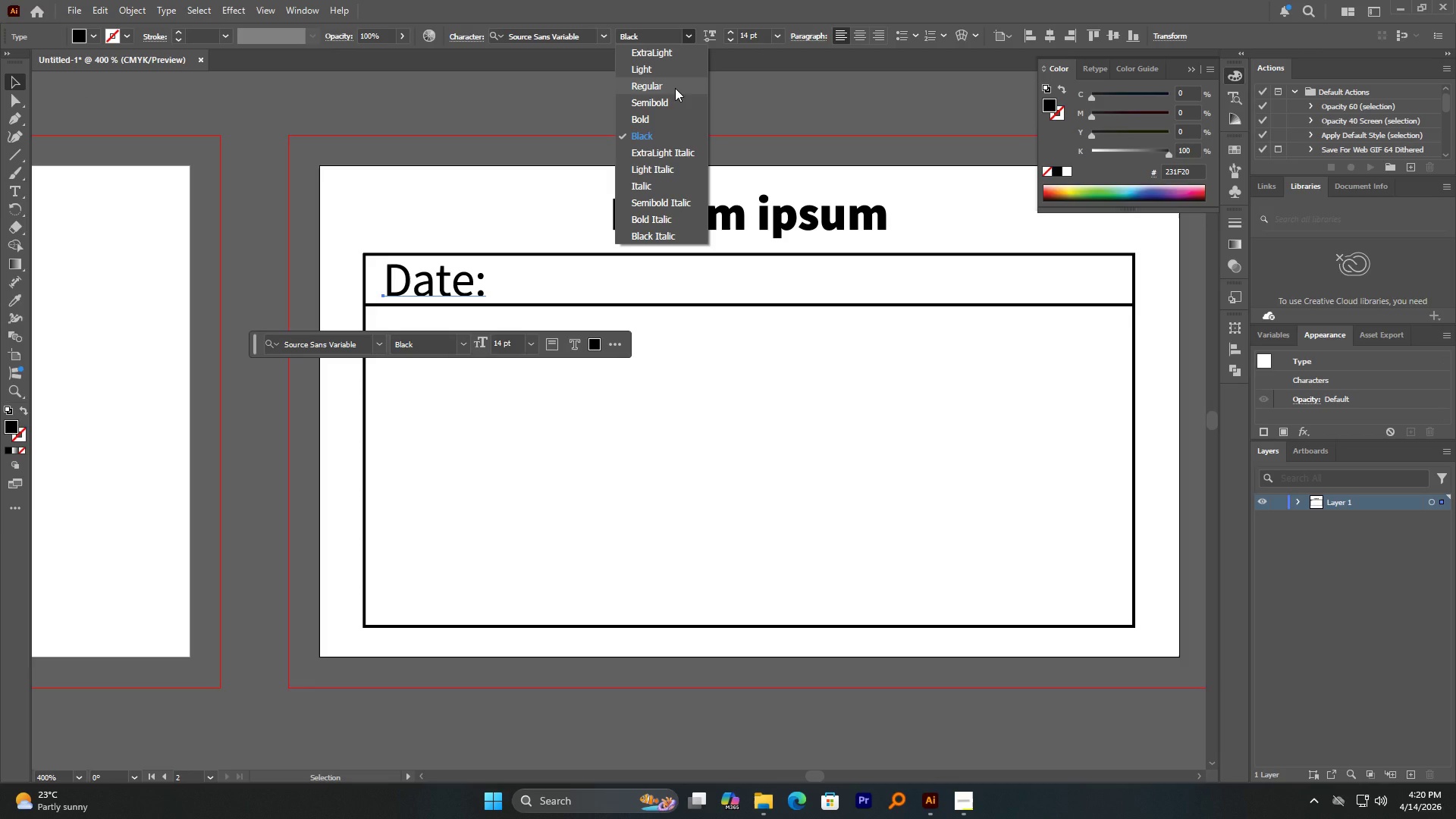 
left_click([675, 88])
 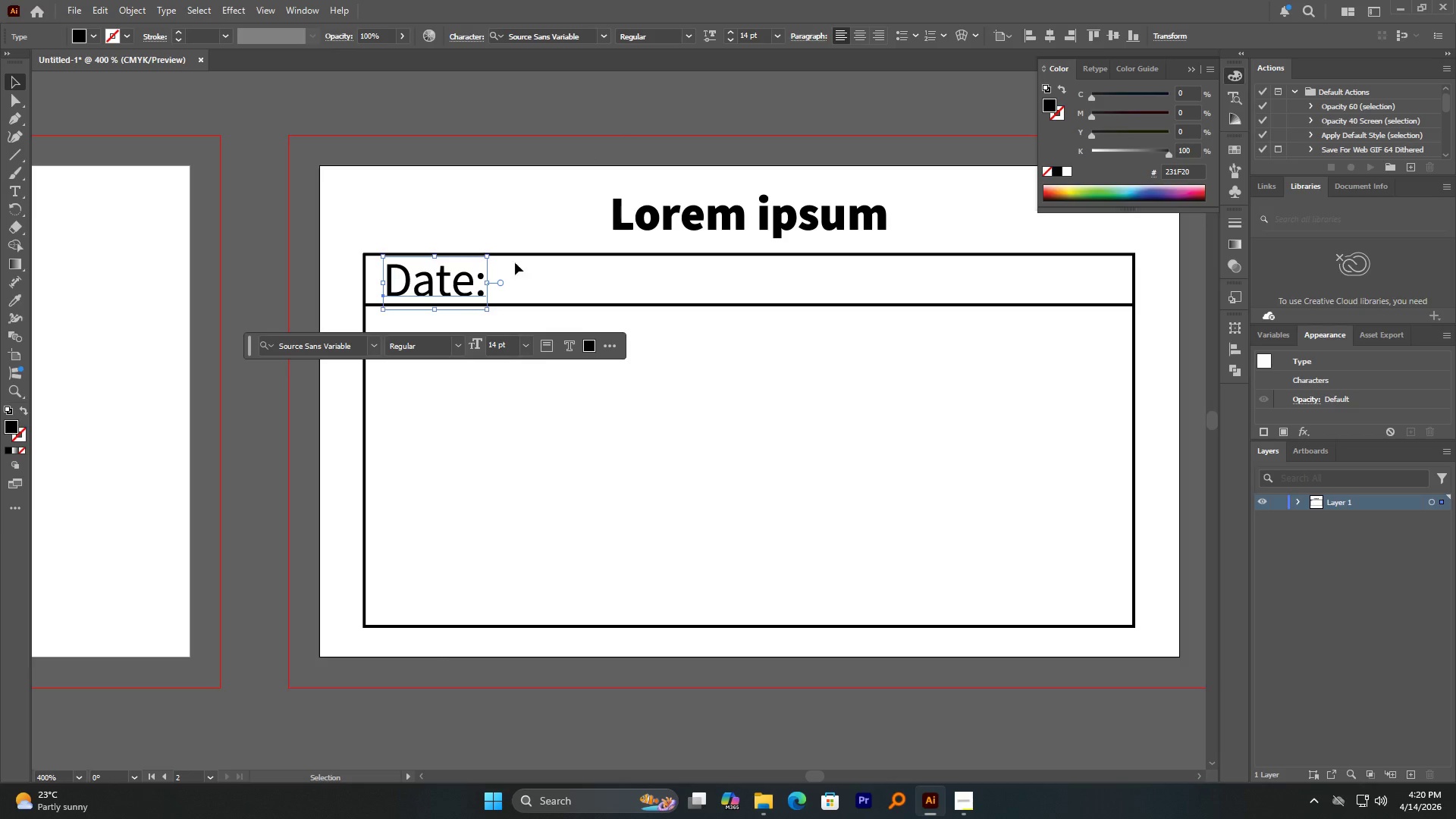 
hold_key(key=AltLeft, duration=2.39)
scroll: coordinate [522, 281], scroll_direction: up, amount: 1.0
 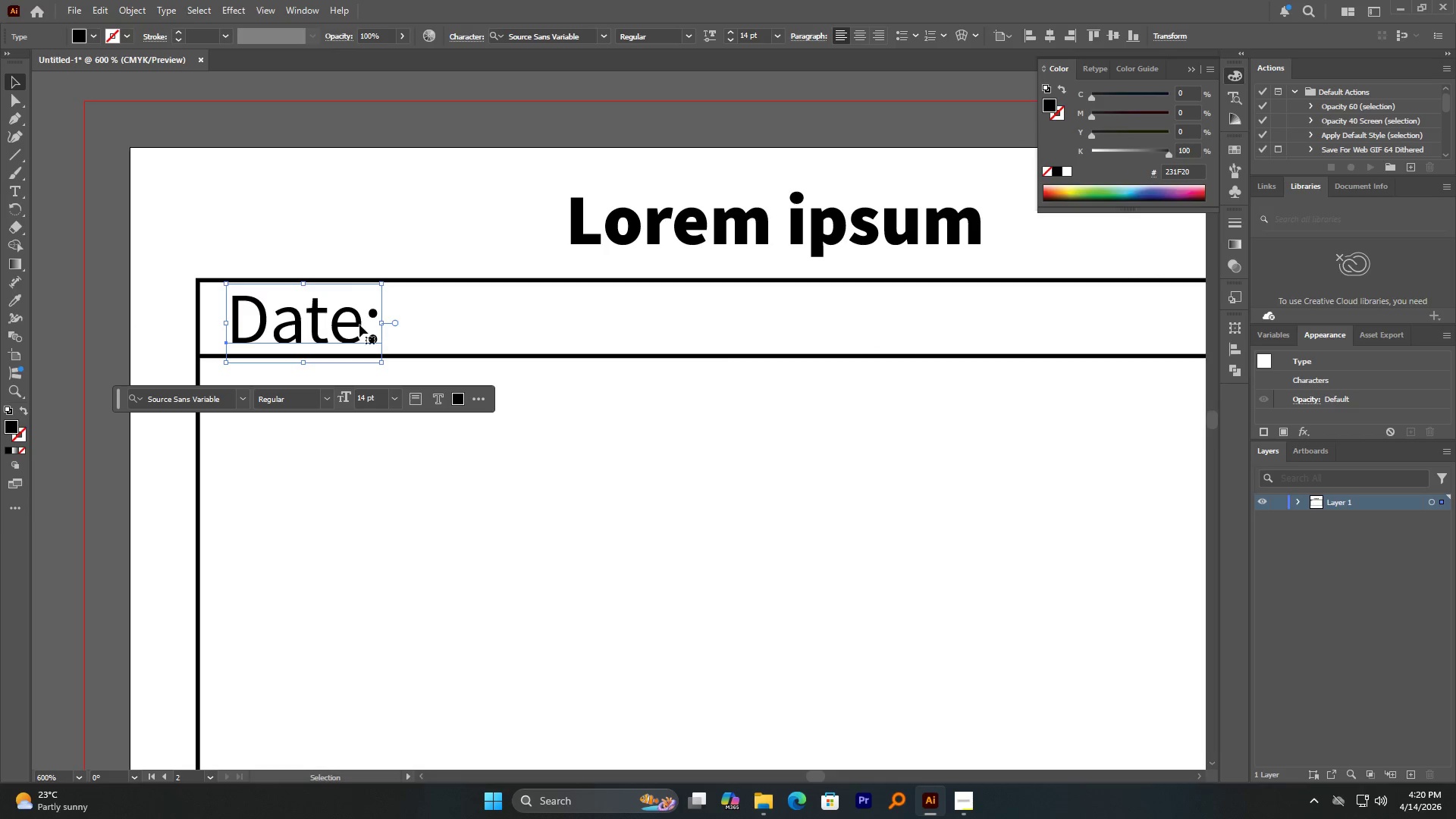 
hold_key(key=AltLeft, duration=1.14)
 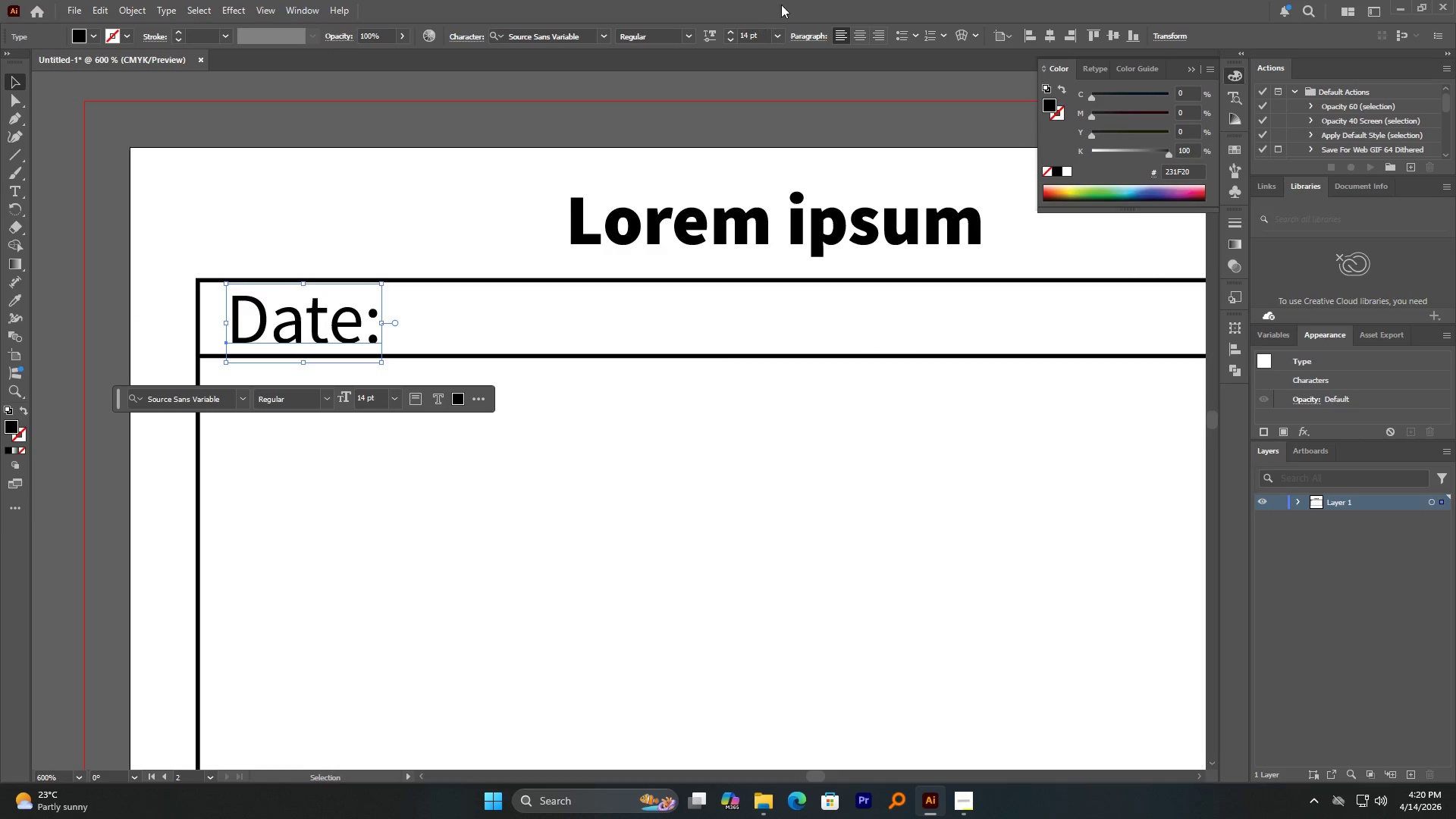 
hold_key(key=ShiftLeft, duration=0.84)
 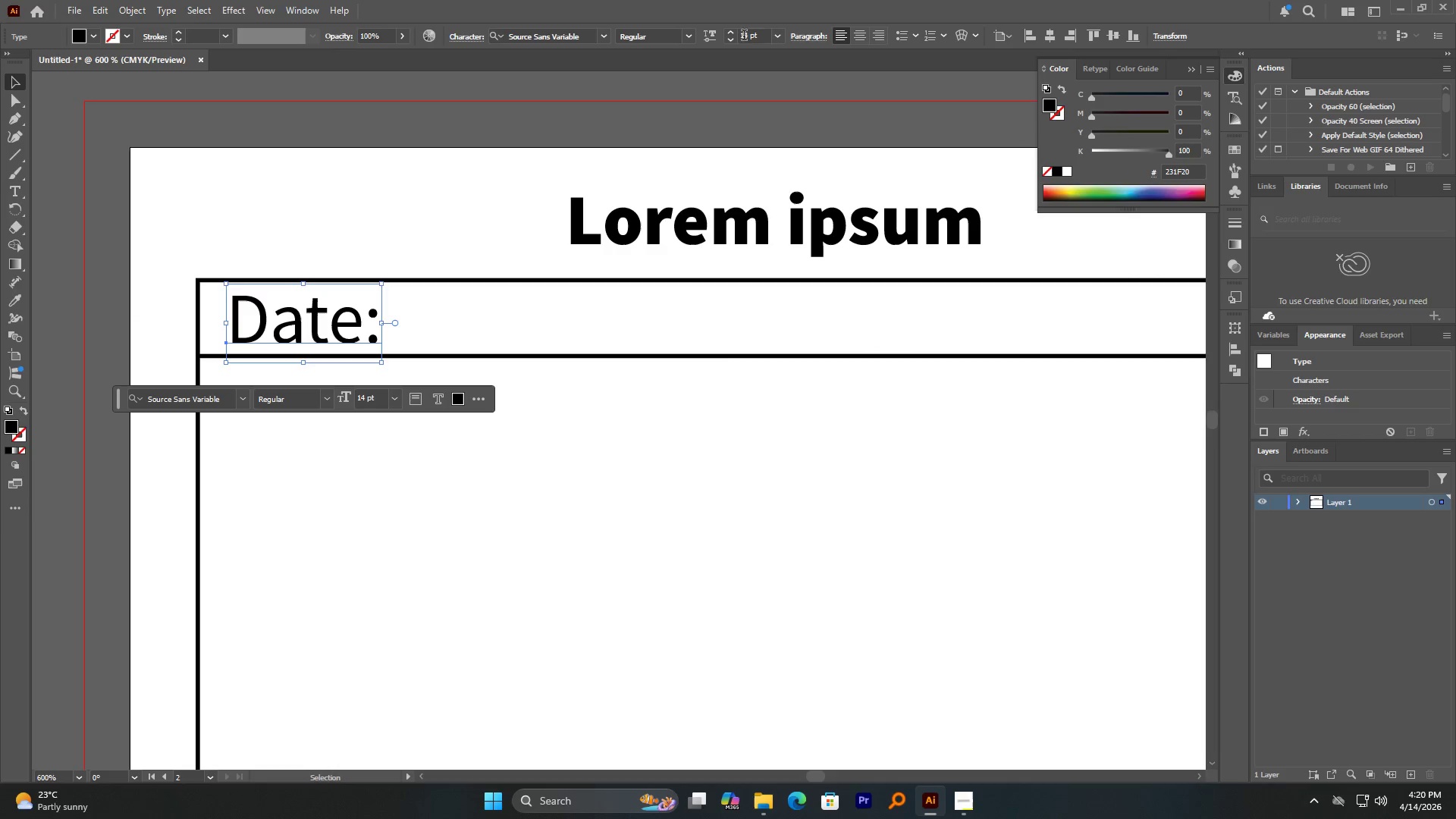 
double_click([744, 36])
 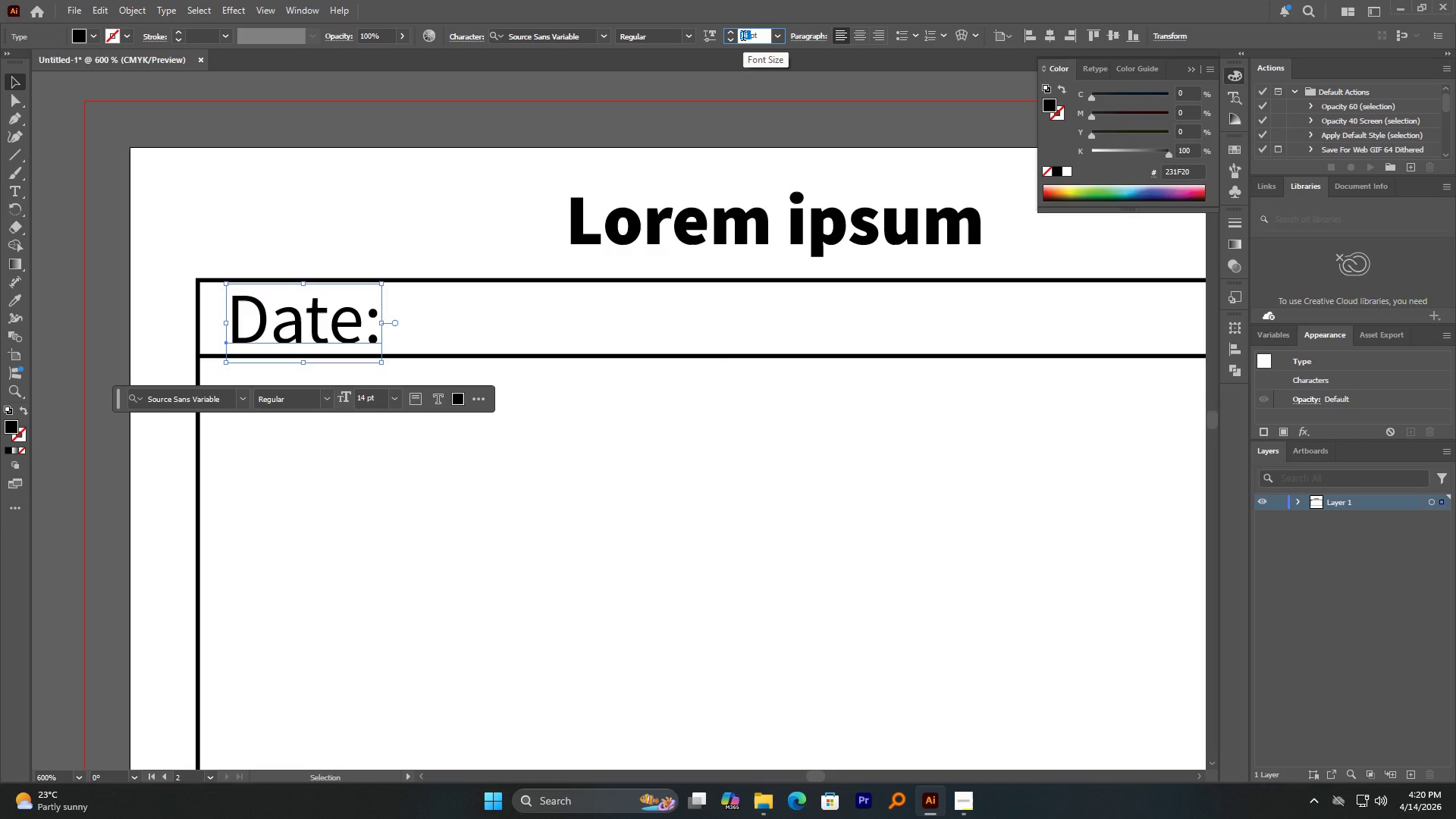 
key(Numpad1)
 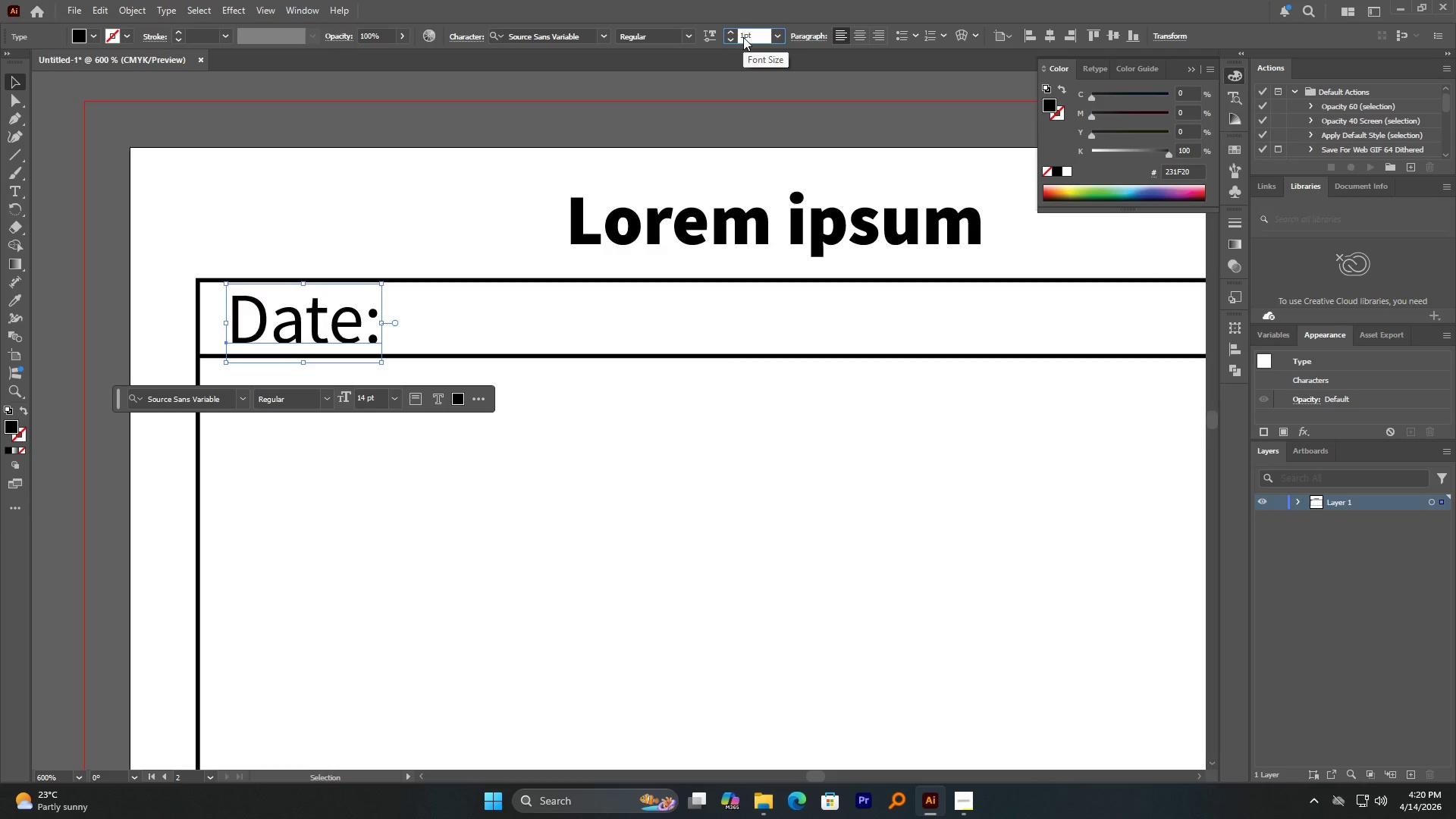 
key(Numpad2)
 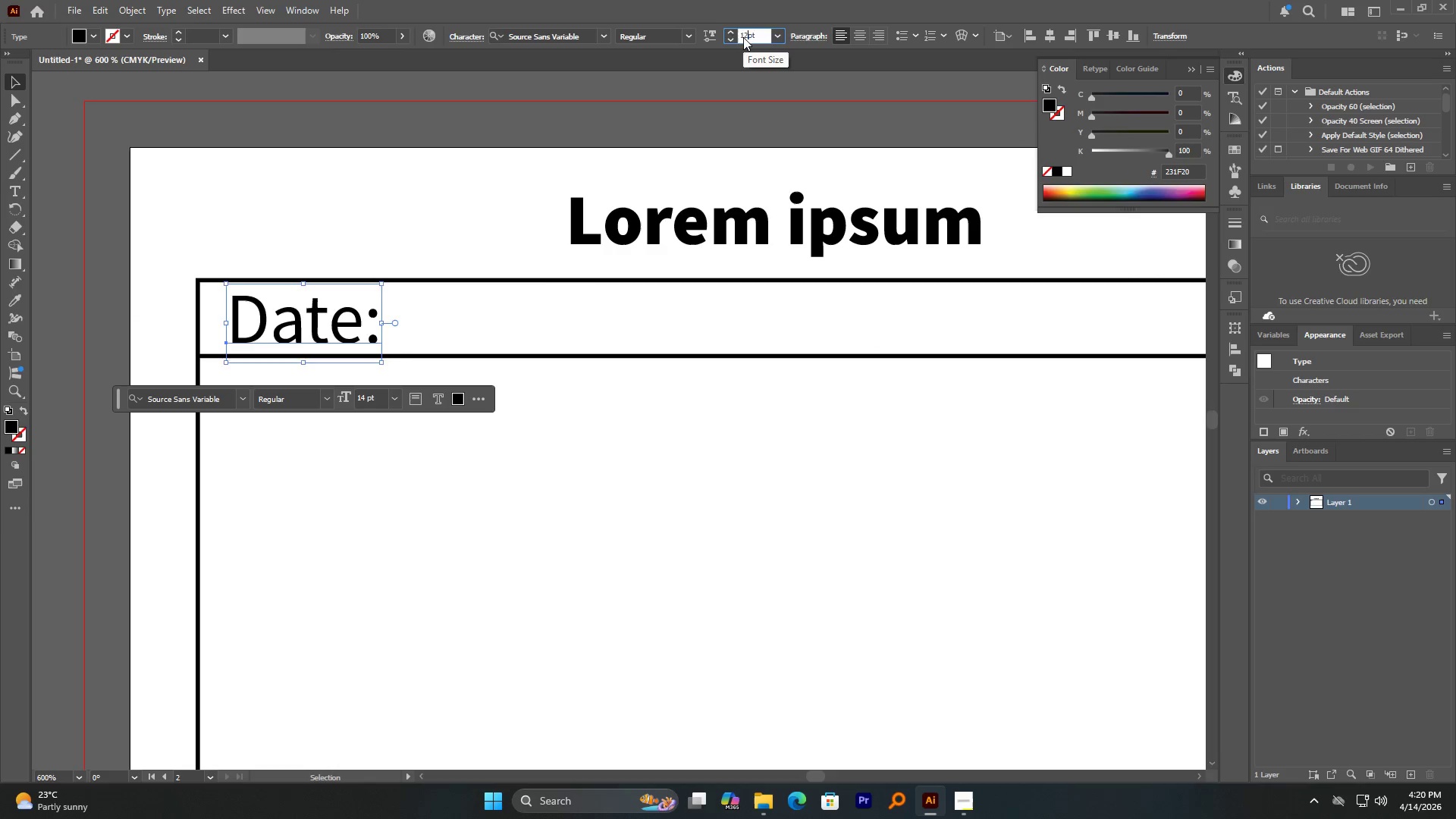 
key(NumpadEnter)
 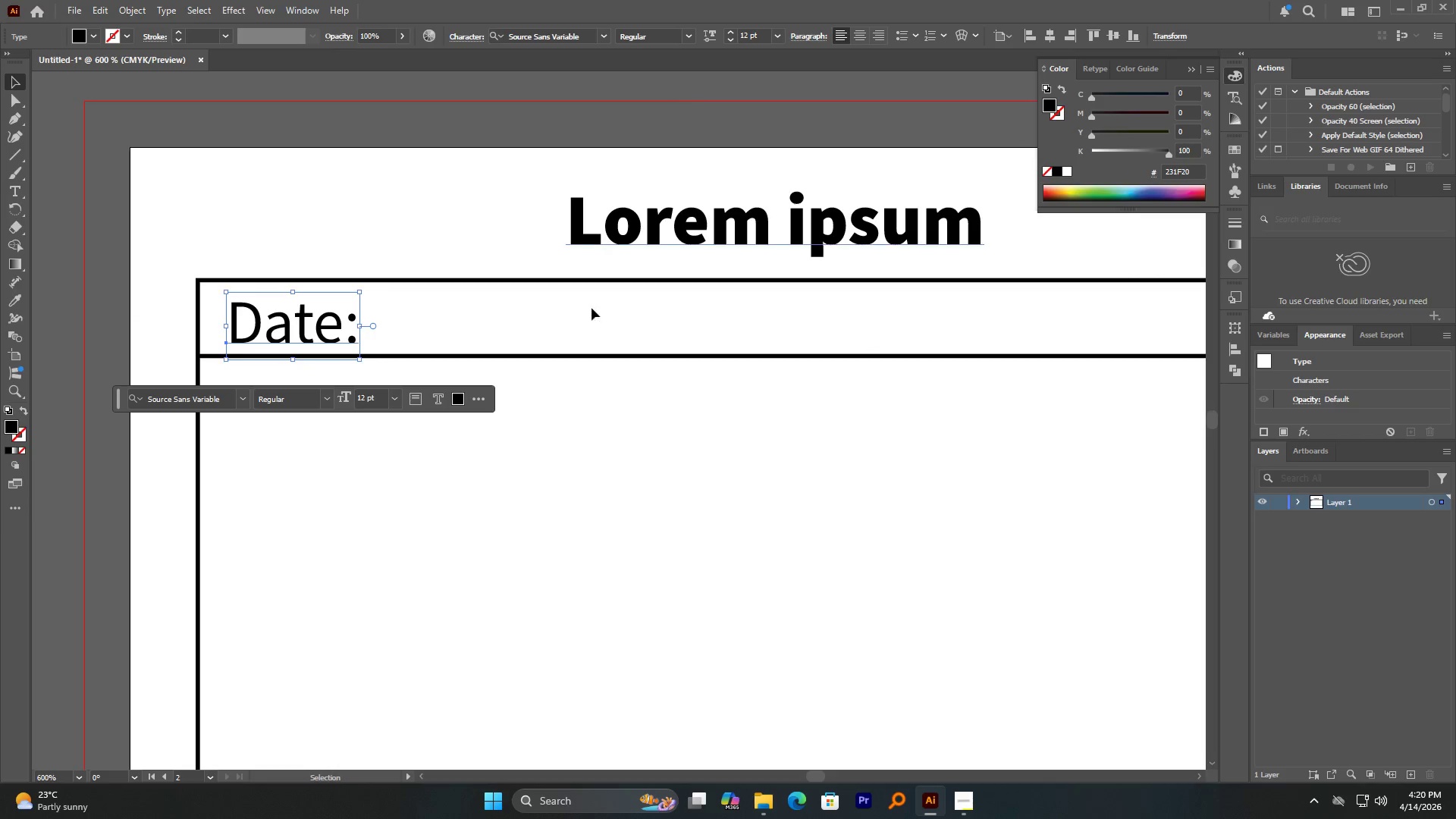 
left_click([604, 449])
 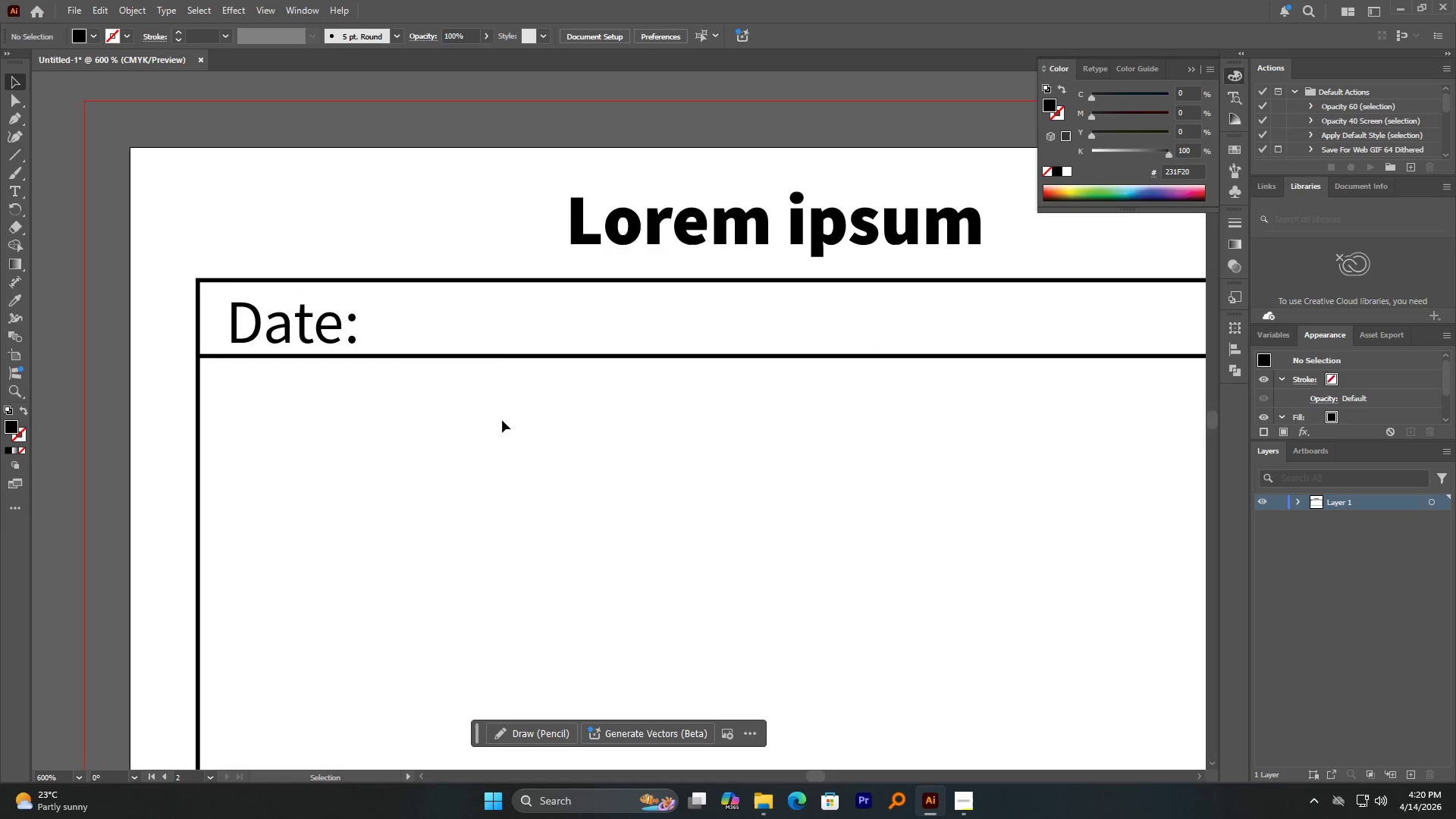 
hold_key(key=AltLeft, duration=0.5)
 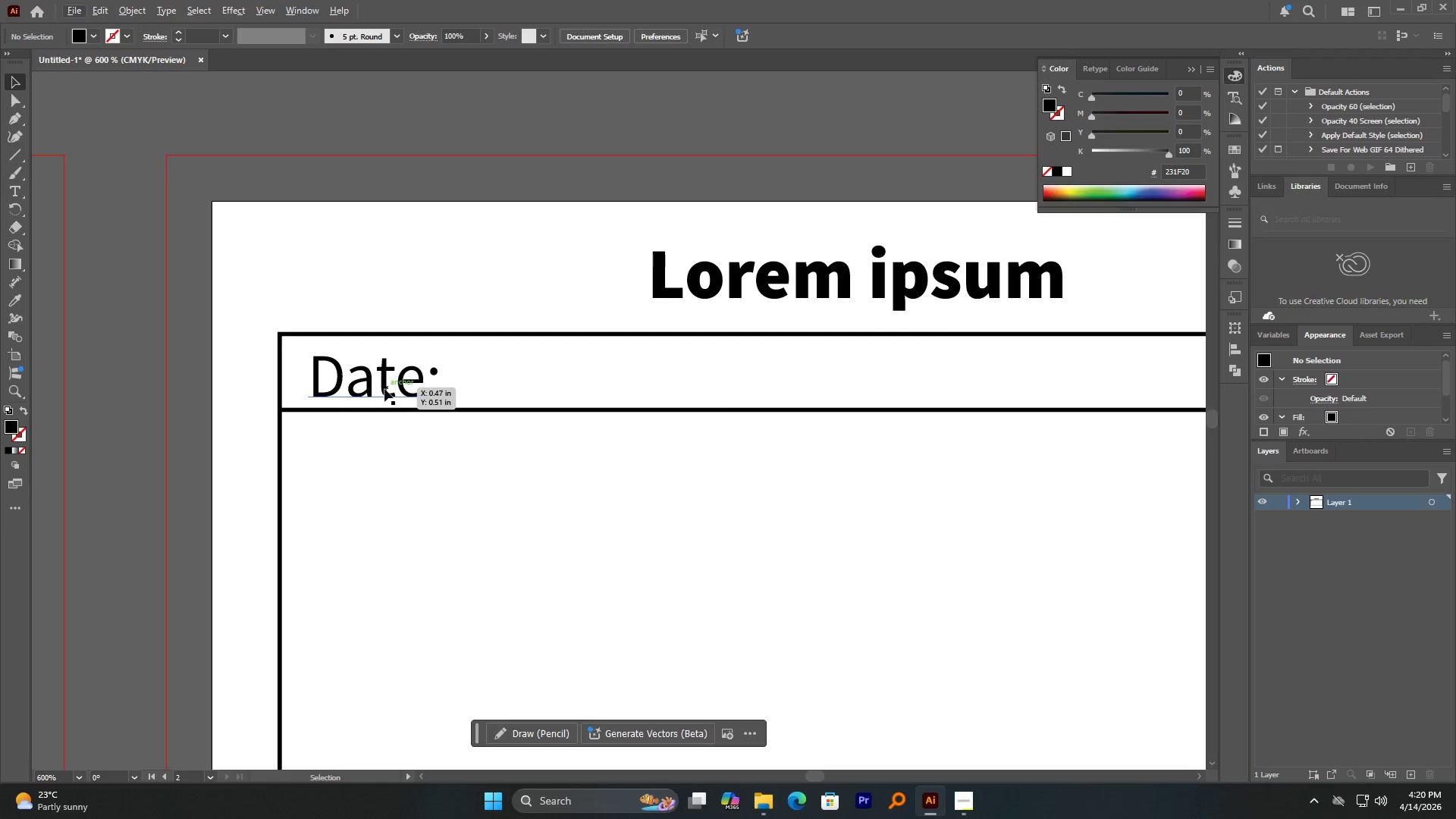 
hold_key(key=AltLeft, duration=0.97)
left_click_drag(start_coordinate=[384, 389], to_coordinate=[667, 396])
 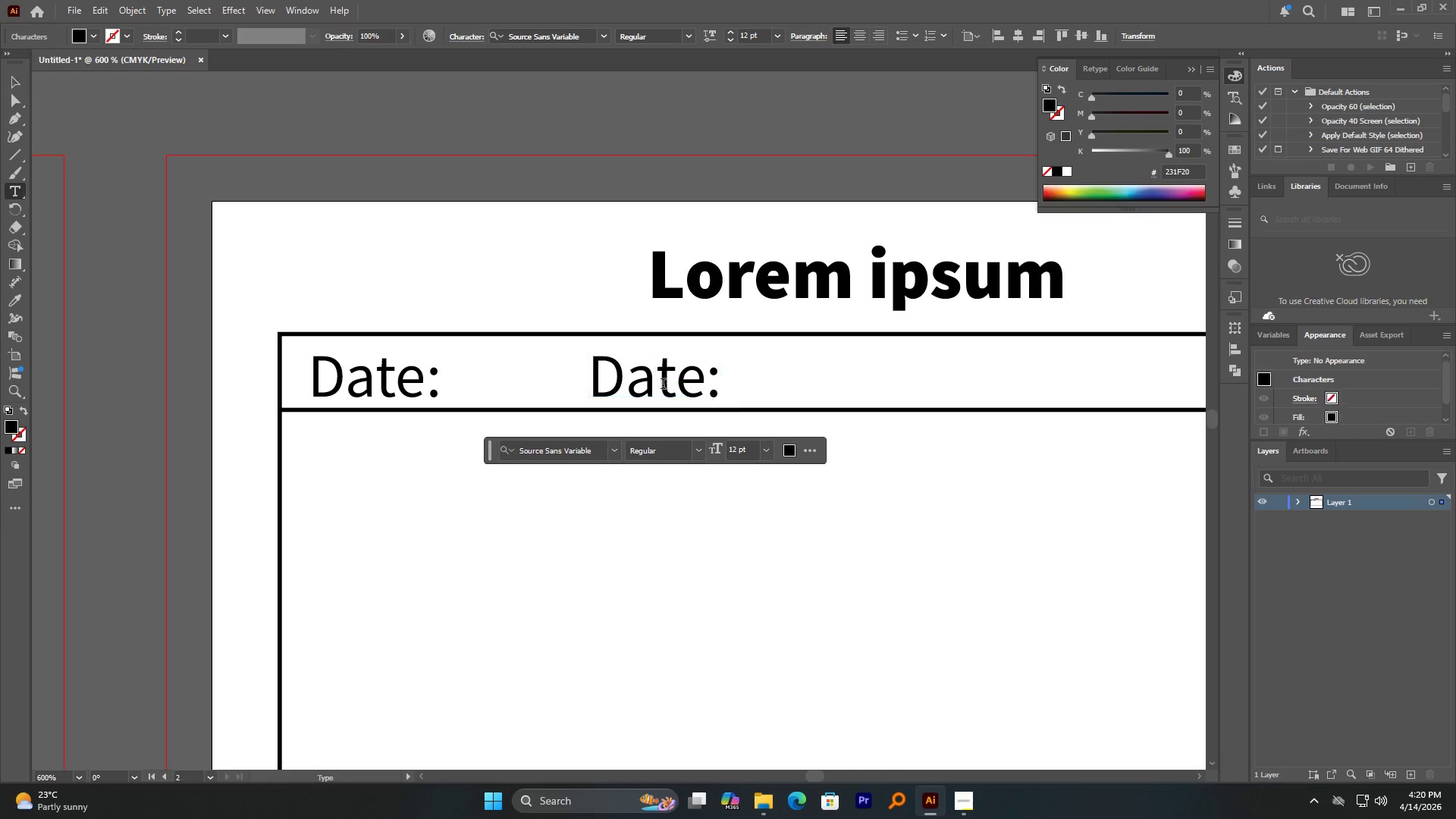 
hold_key(key=ShiftLeft, duration=0.69)
 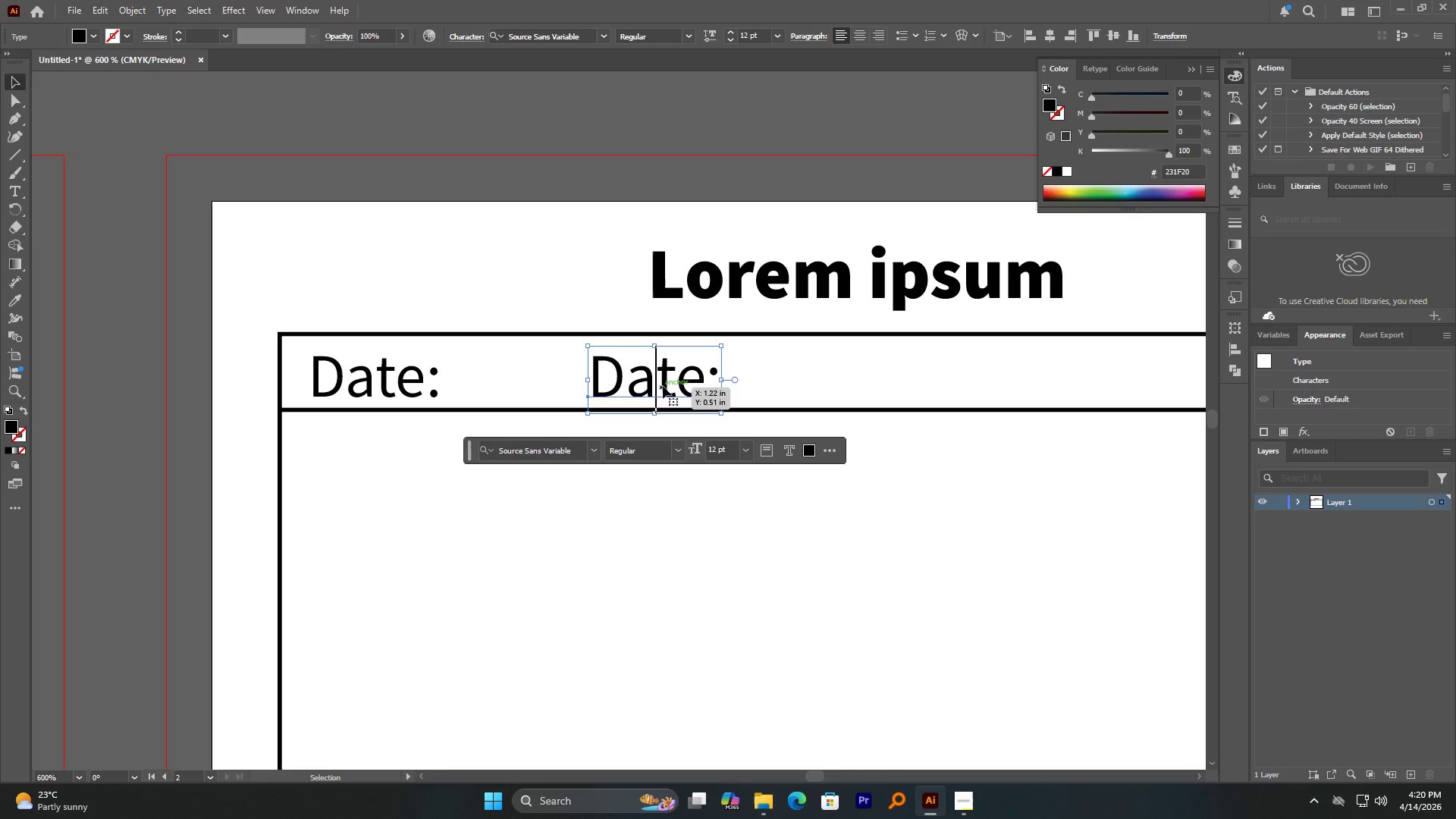 
double_click([663, 386])
 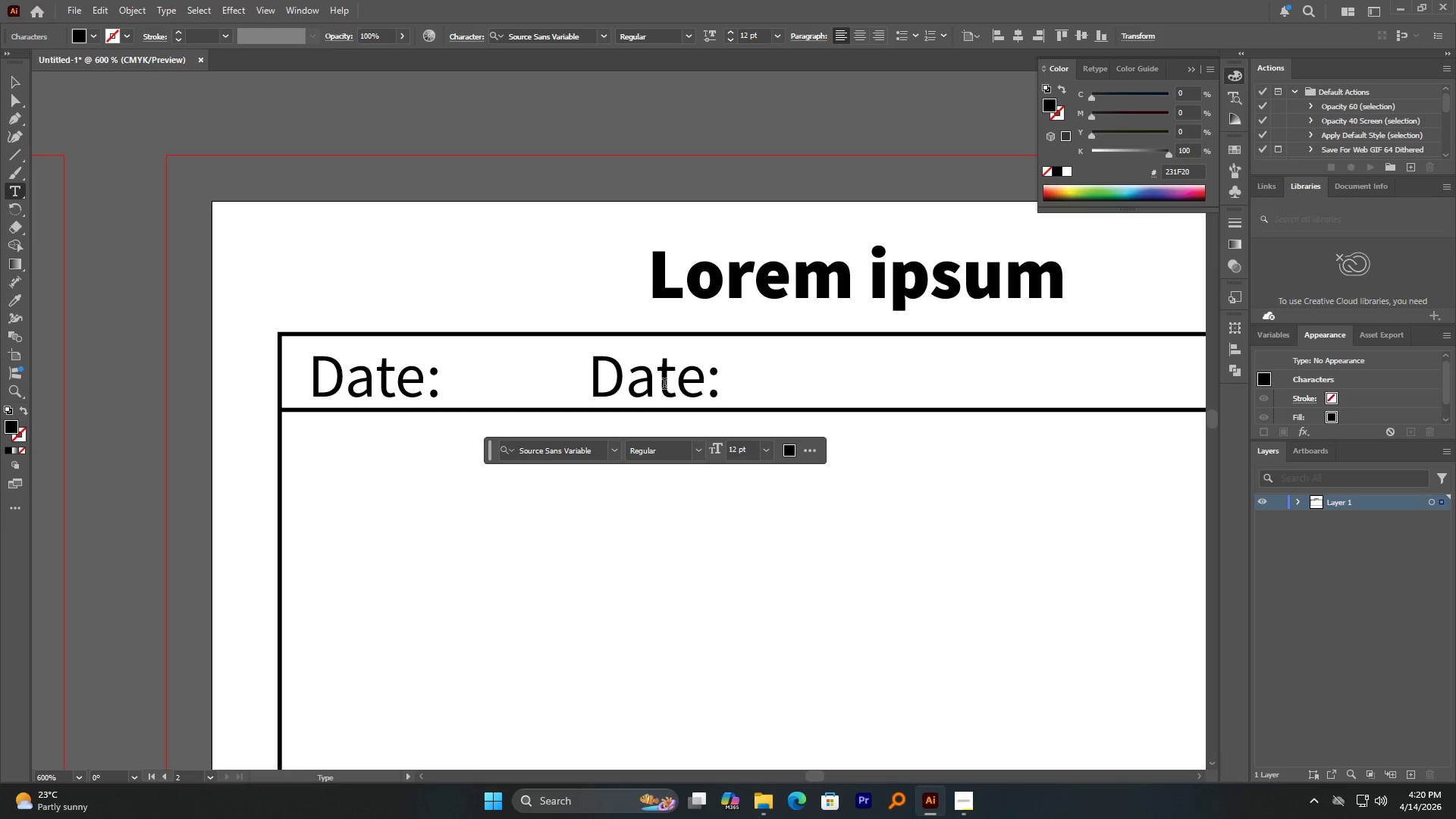 
key(Control+A)
 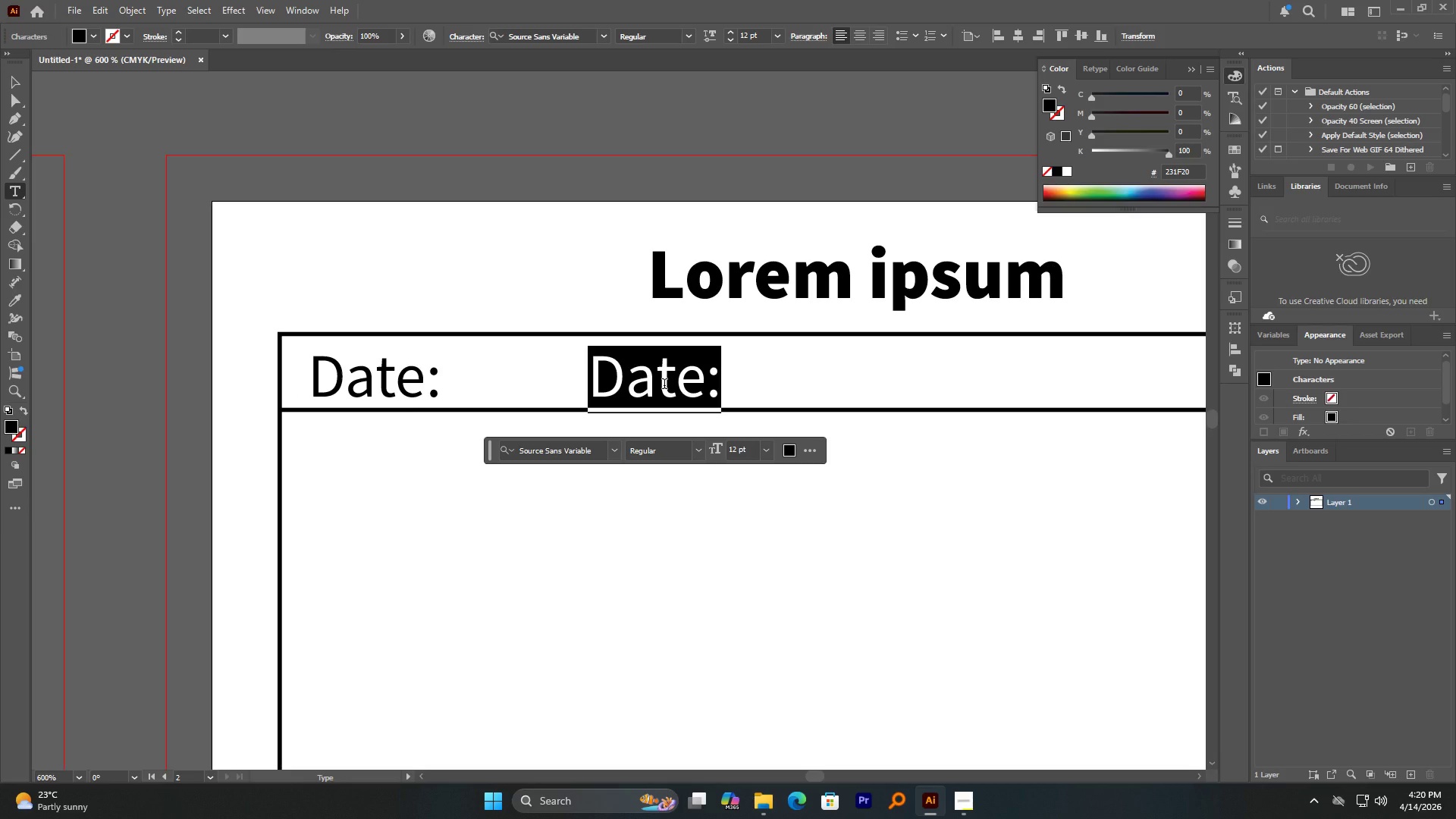 
key(NumpadDivide)
 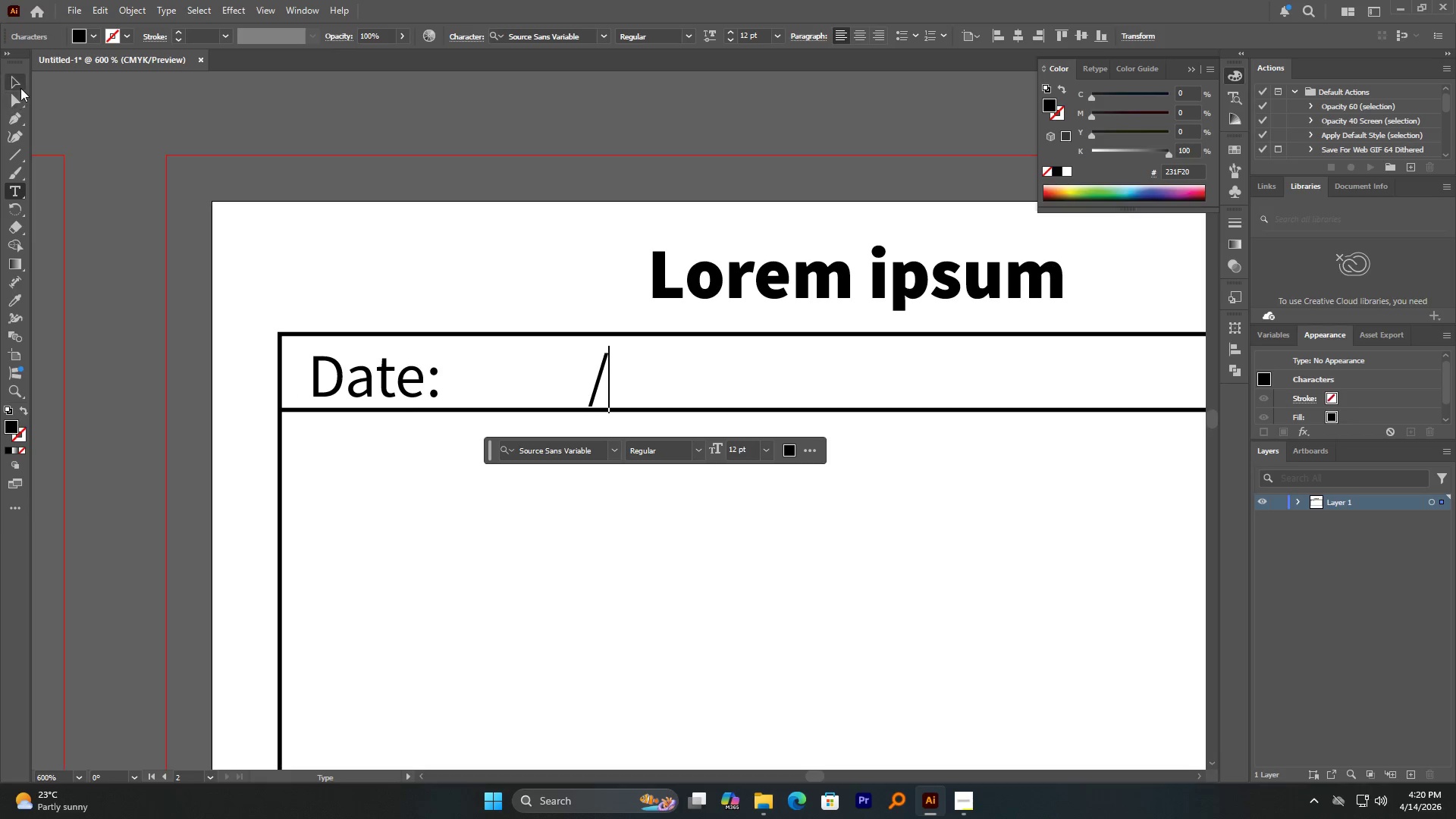 
left_click([20, 86])
 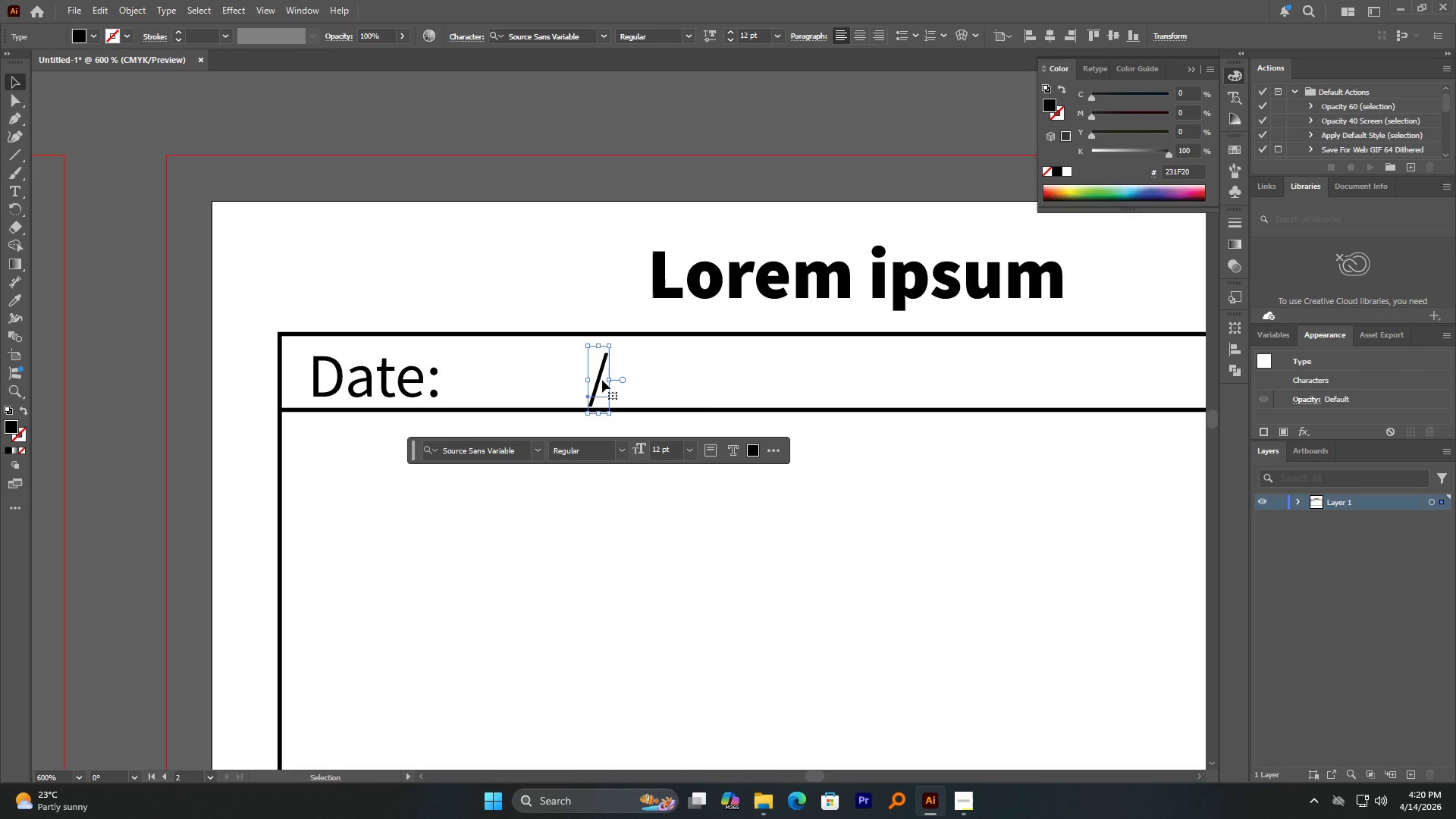 
left_click_drag(start_coordinate=[598, 380], to_coordinate=[632, 380])
 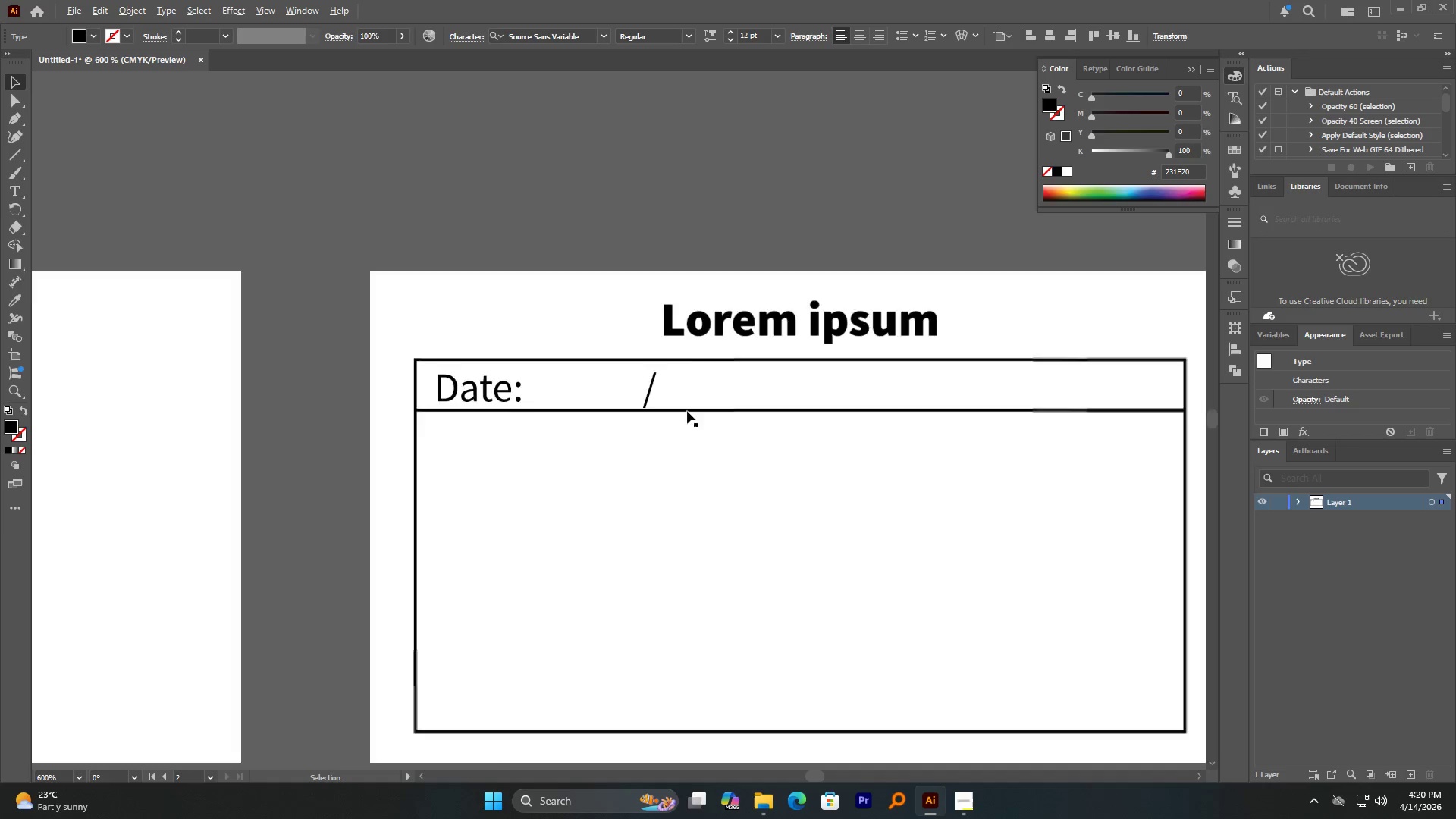 
hold_key(key=ShiftLeft, duration=0.47)
 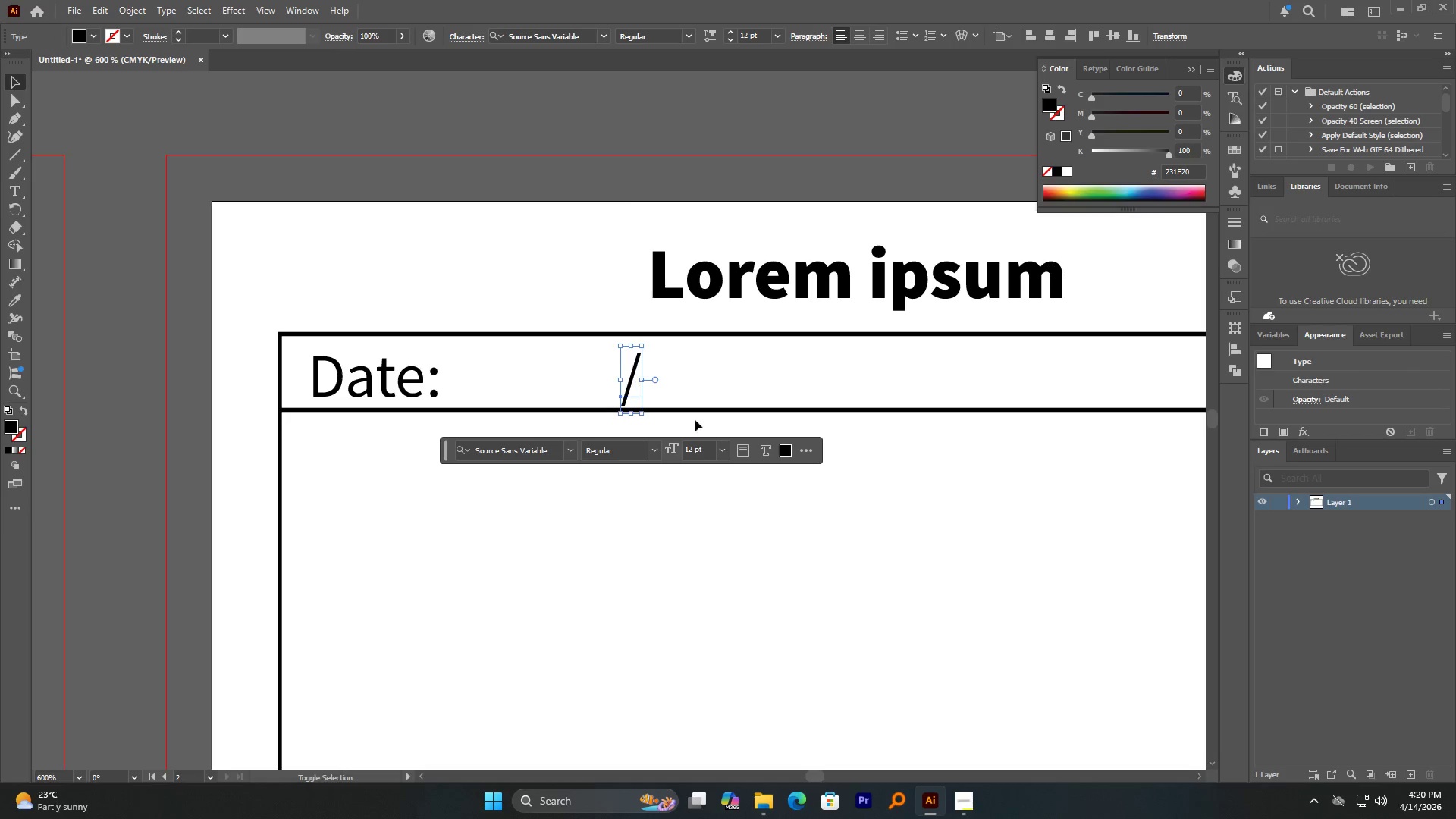 
hold_key(key=AltLeft, duration=1.02)
scroll: coordinate [686, 411], scroll_direction: down, amount: 2.0
 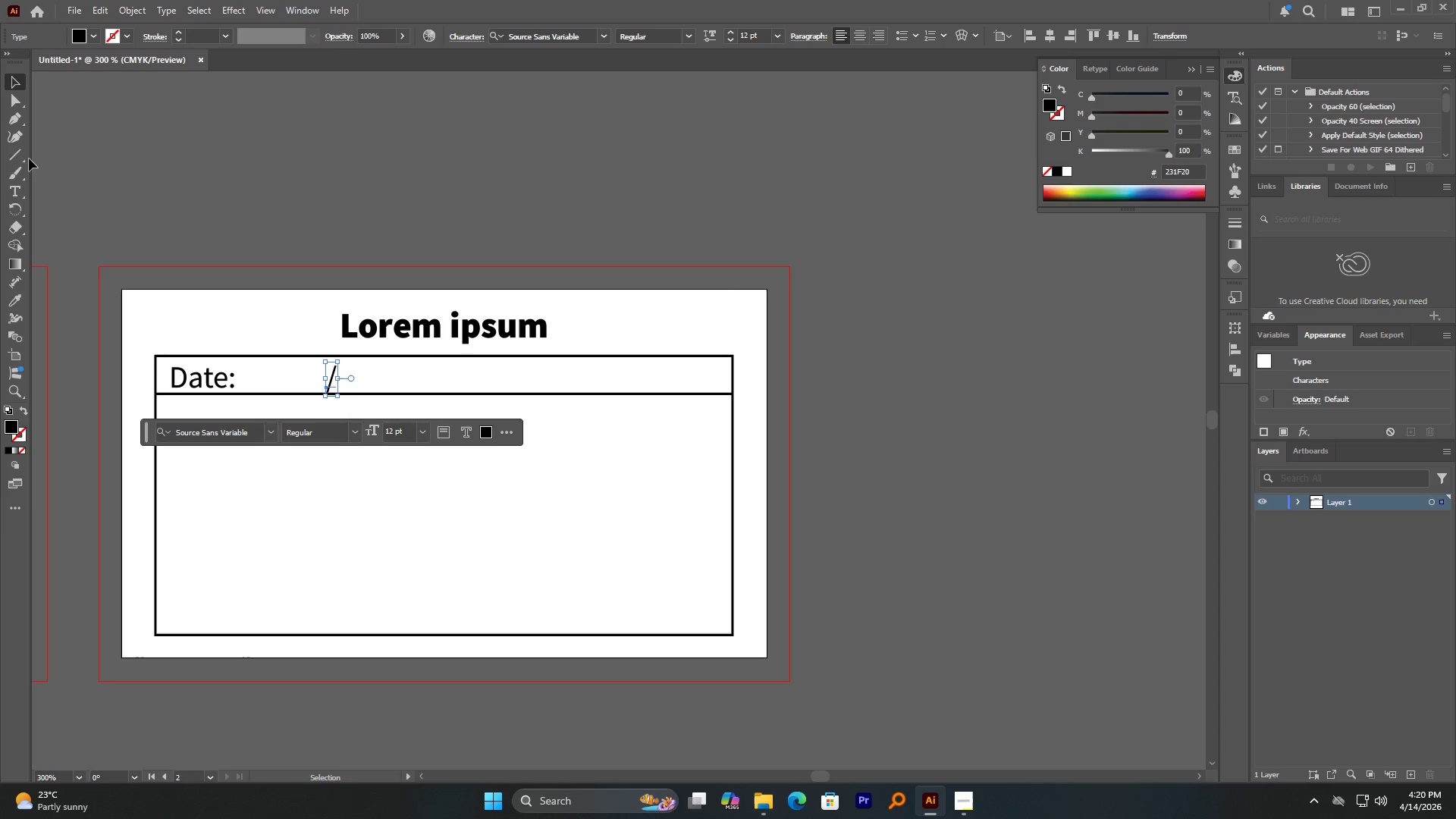 
left_click([18, 155])
 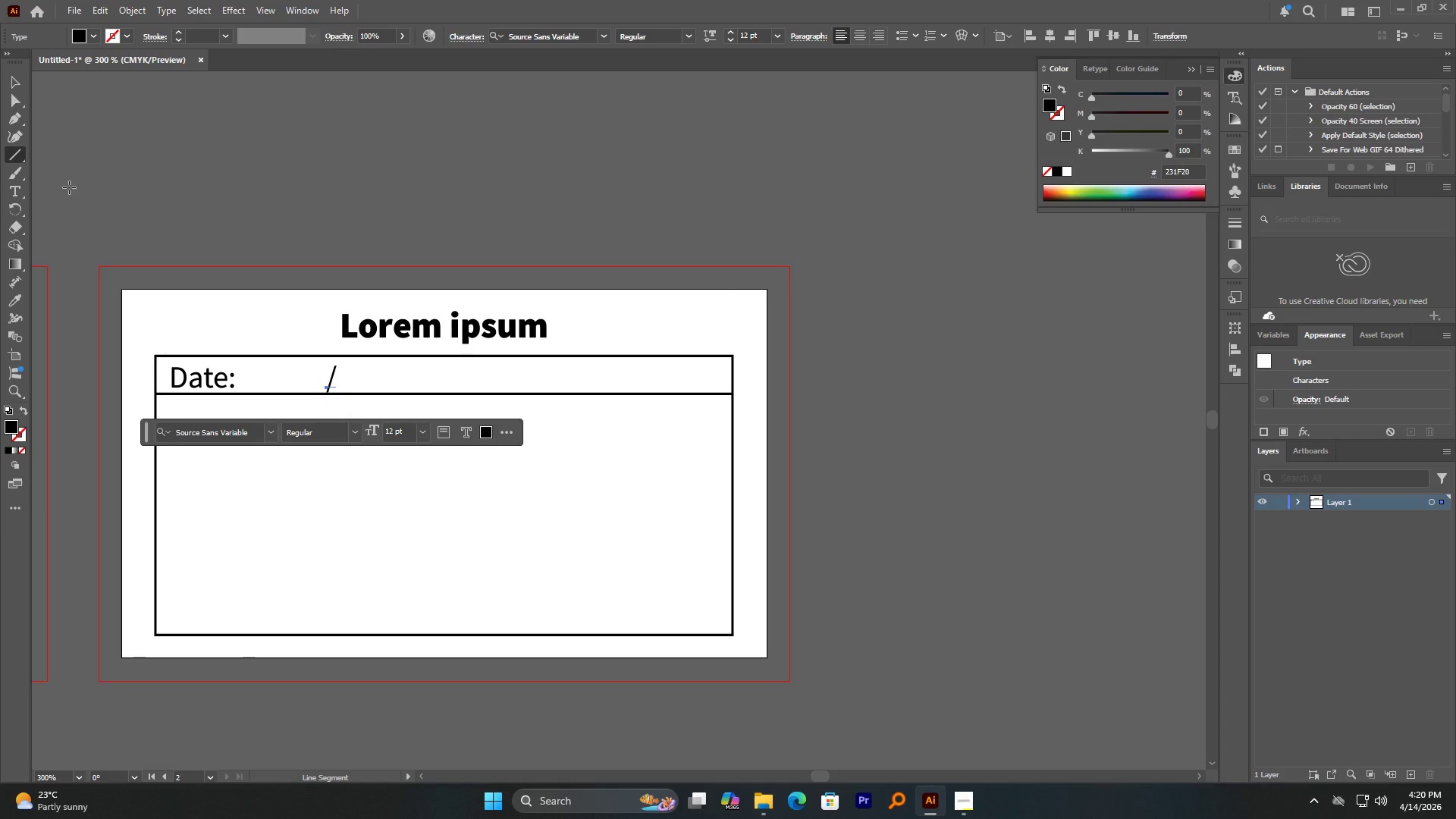 
hold_key(key=AltLeft, duration=1.61)
scroll: coordinate [788, 400], scroll_direction: up, amount: 2.0
 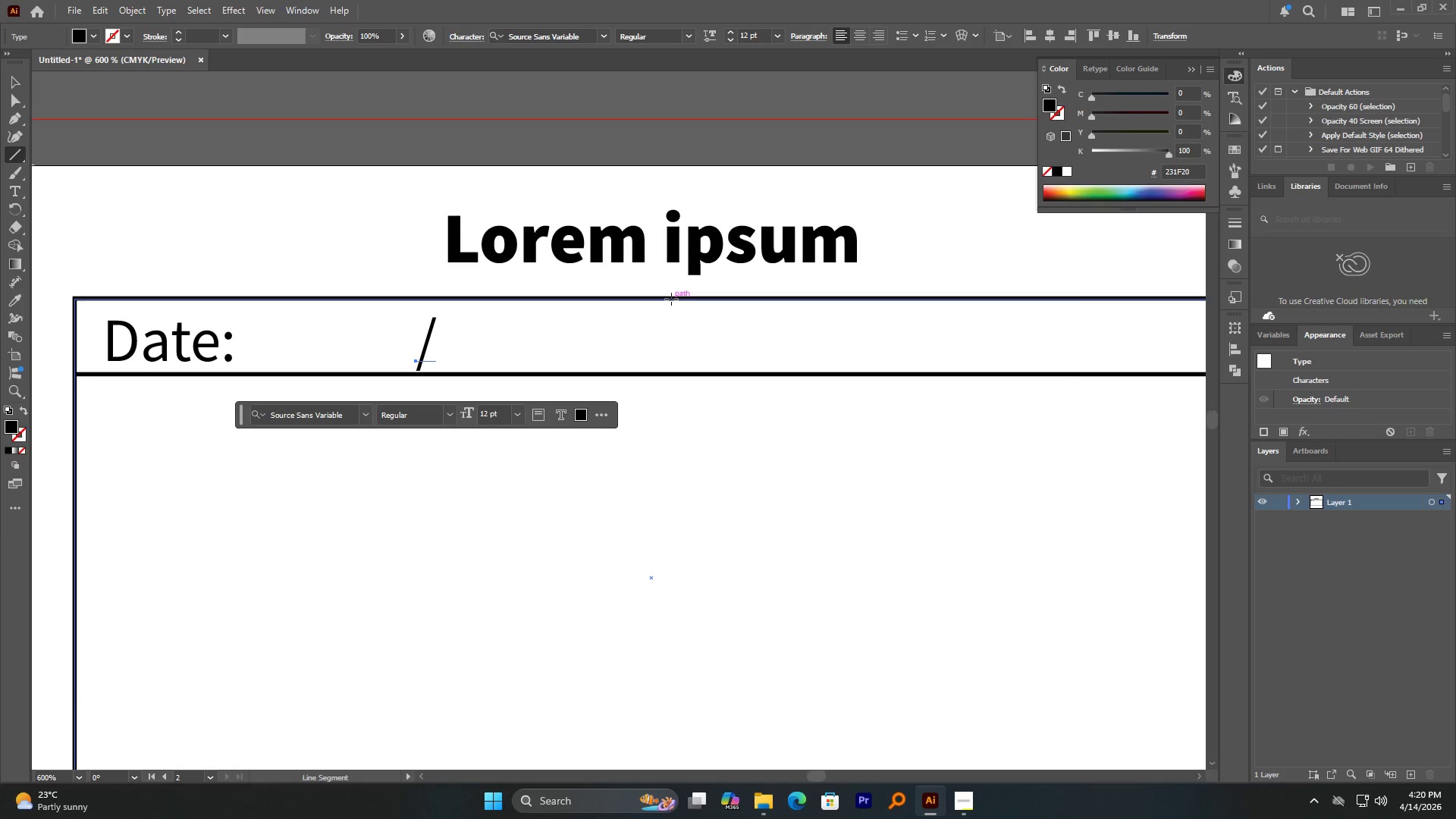 
left_click_drag(start_coordinate=[671, 299], to_coordinate=[671, 376])
 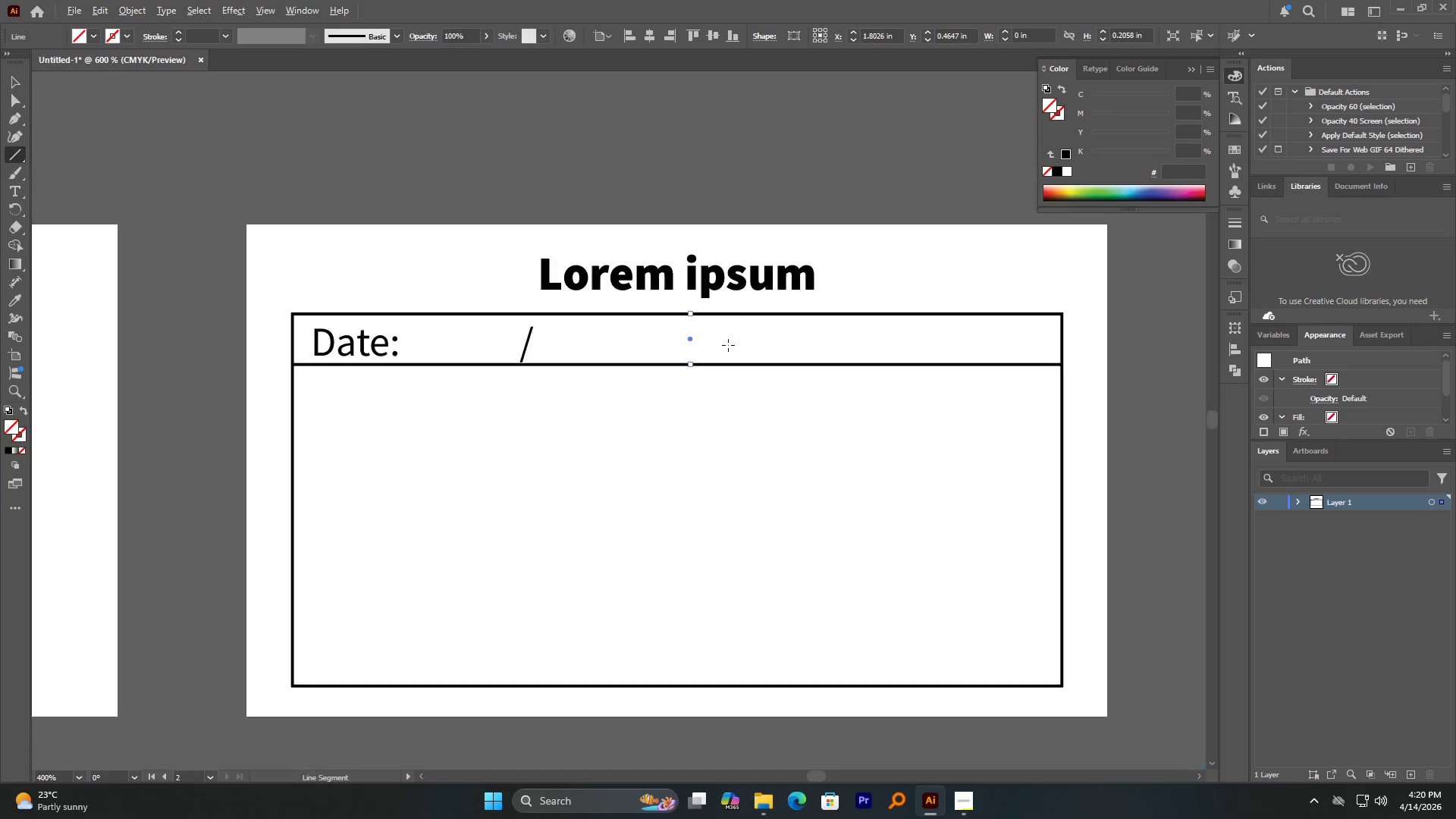 
hold_key(key=ShiftLeft, duration=1.23)
 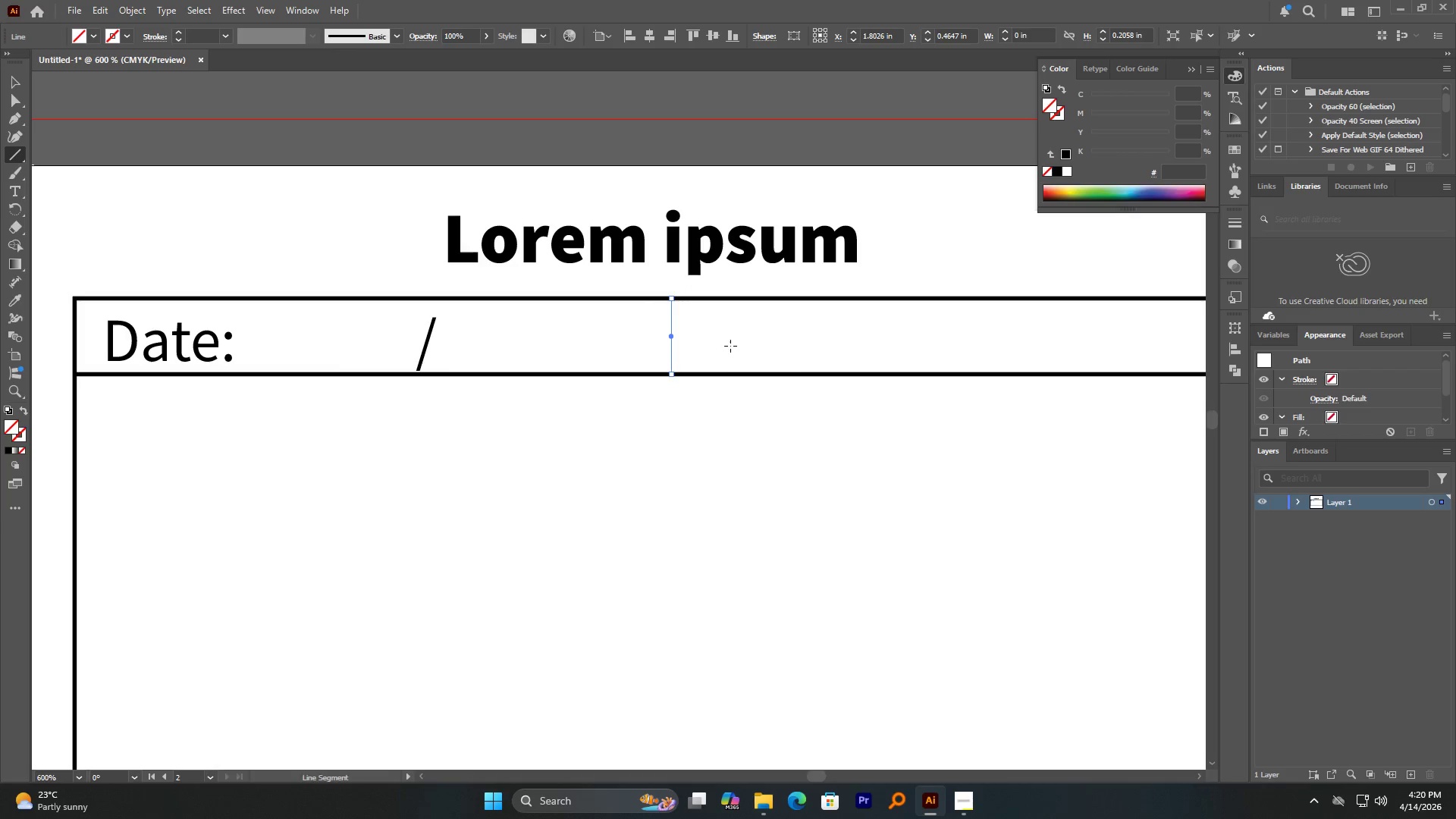 
hold_key(key=AltLeft, duration=0.81)
scroll: coordinate [728, 345], scroll_direction: down, amount: 2.0
 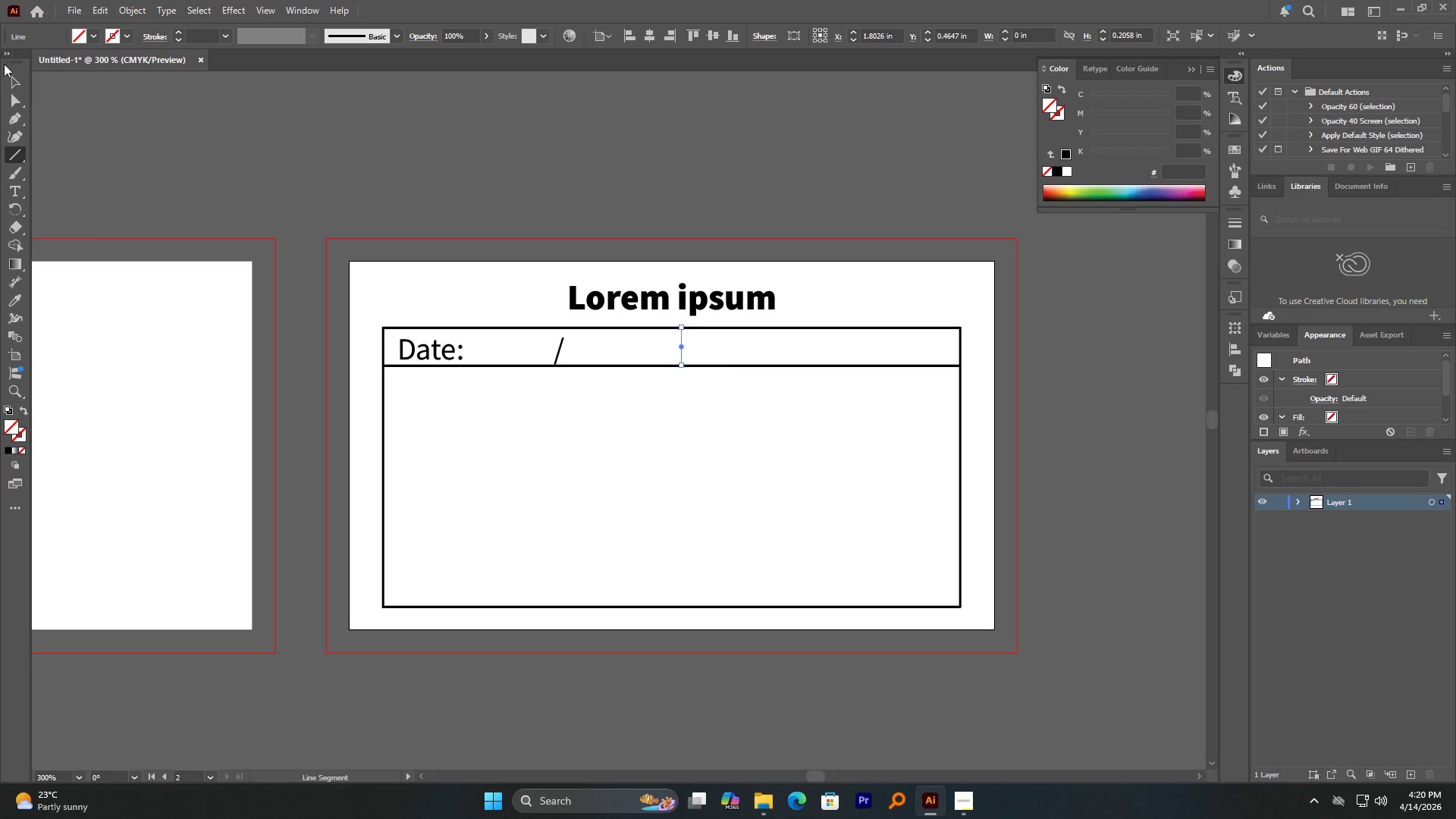 
left_click([10, 78])
 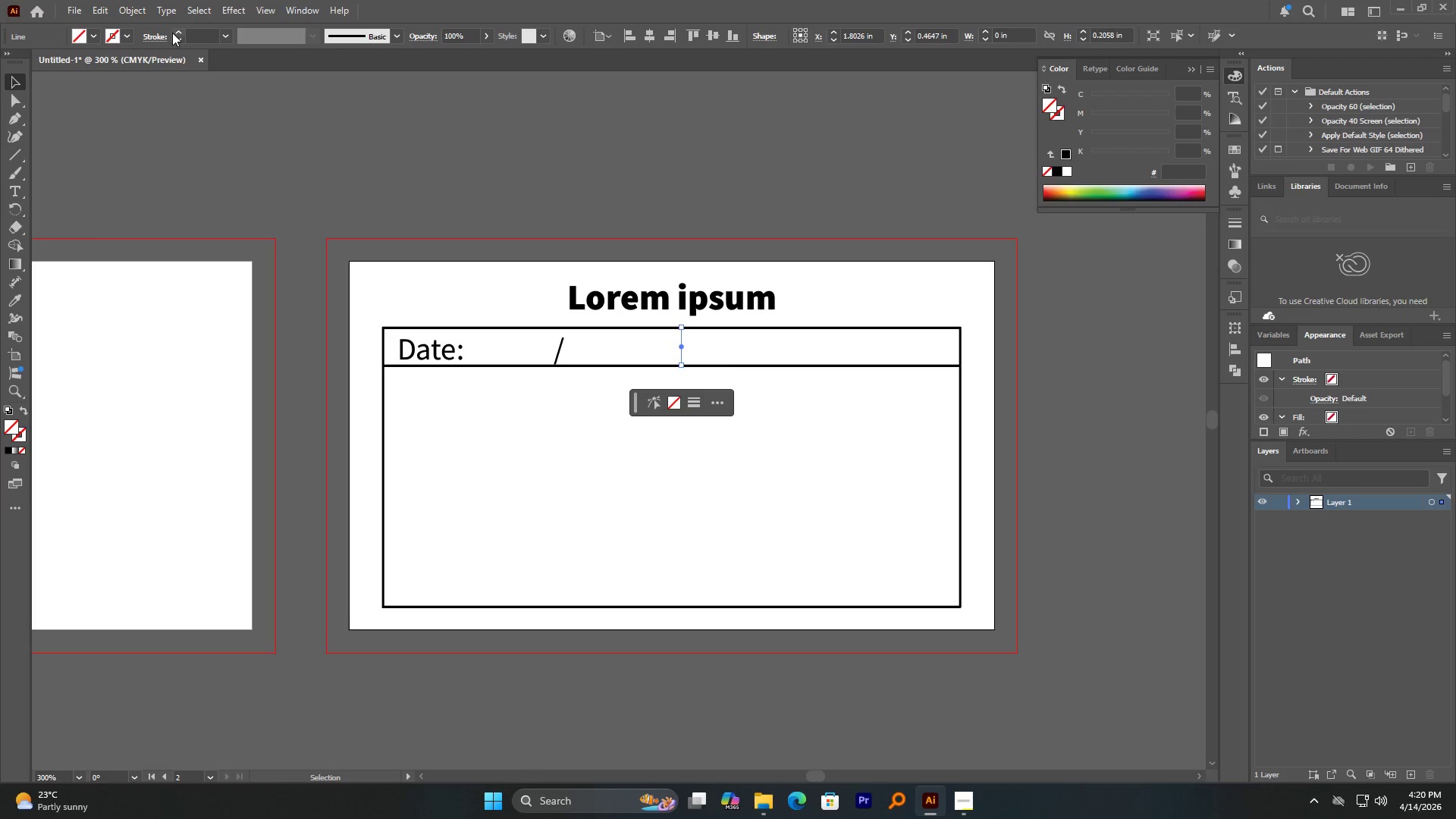 
double_click([176, 31])
 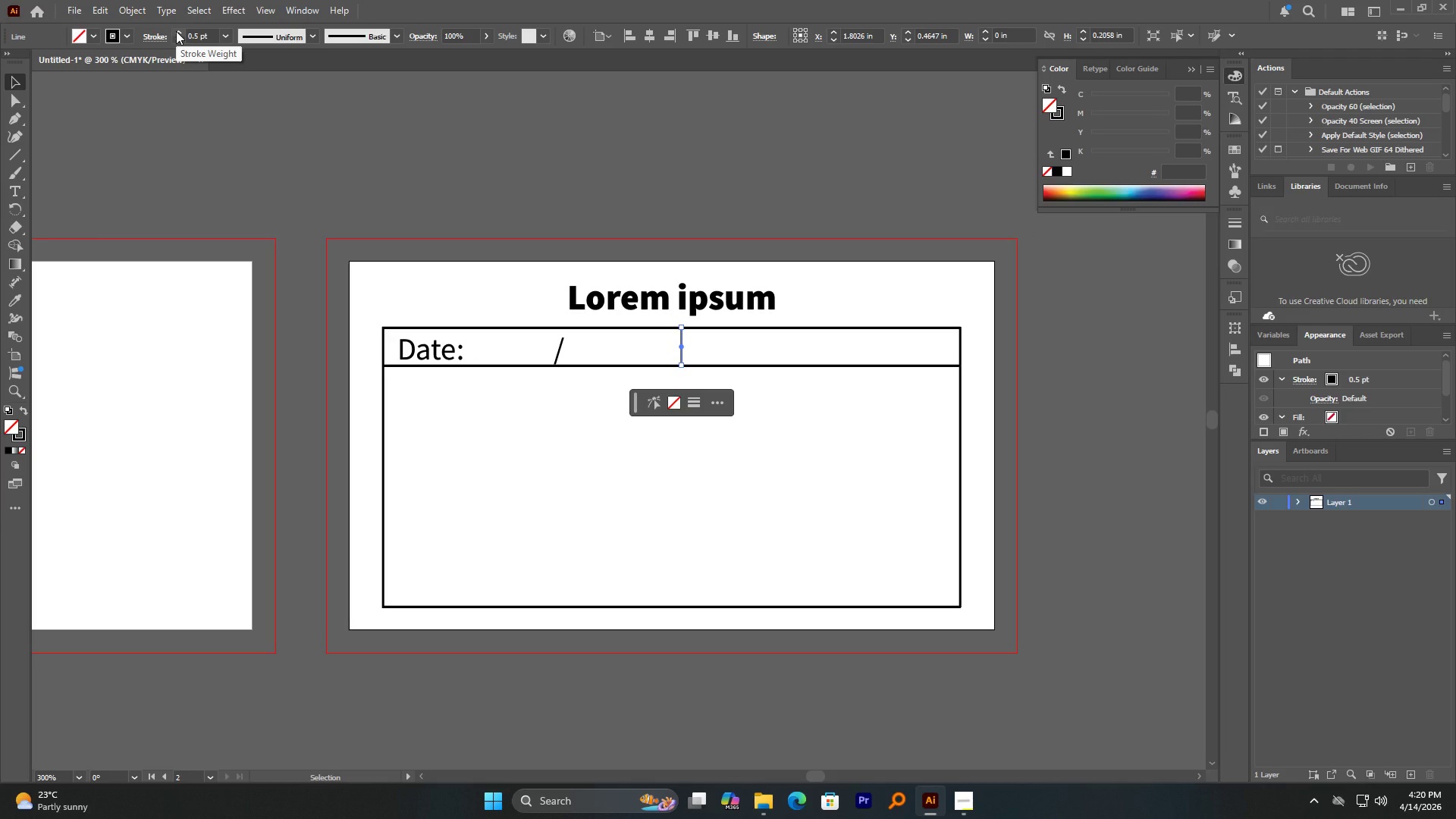 
left_click([176, 31])
 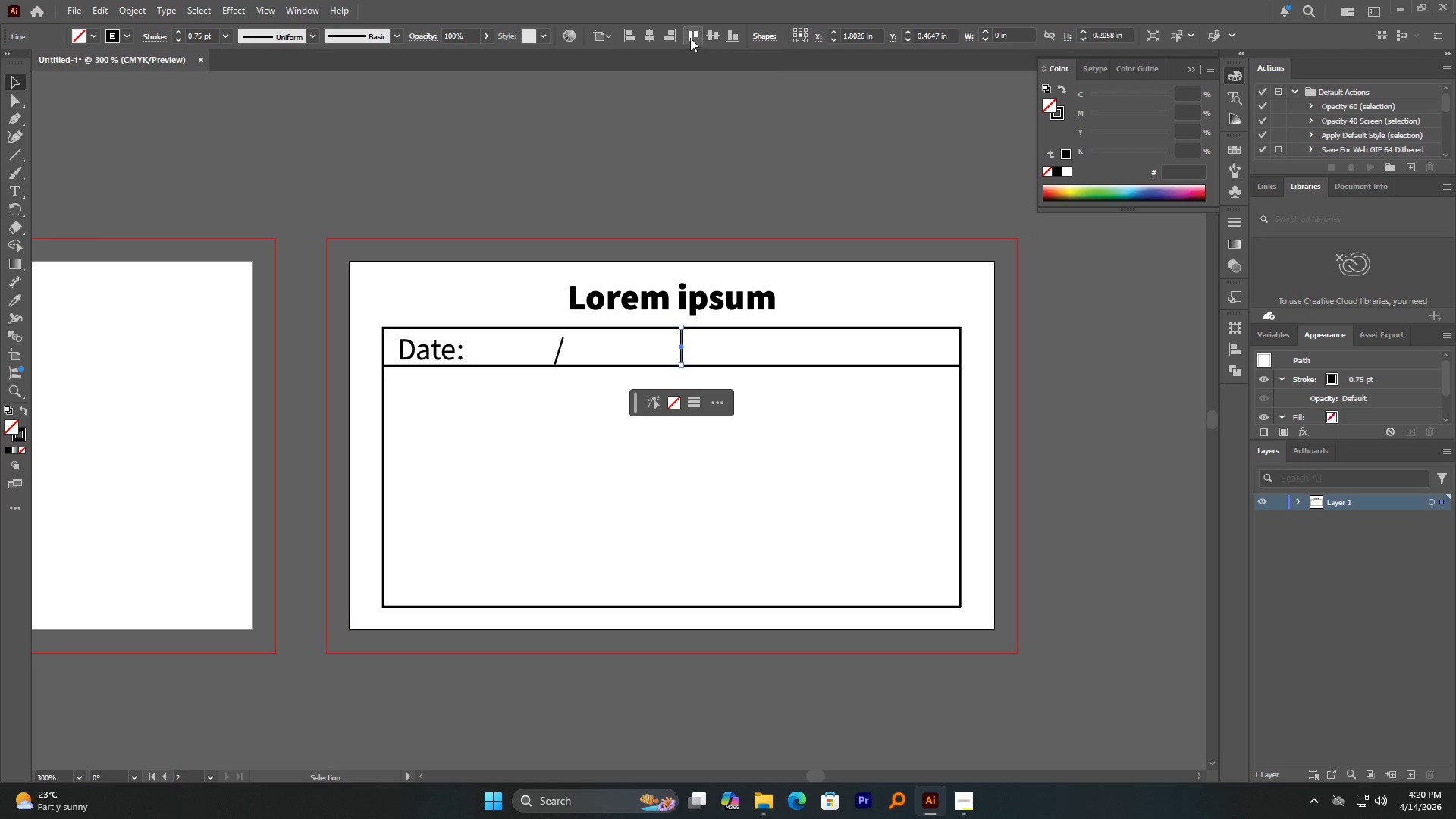 
left_click([645, 34])
 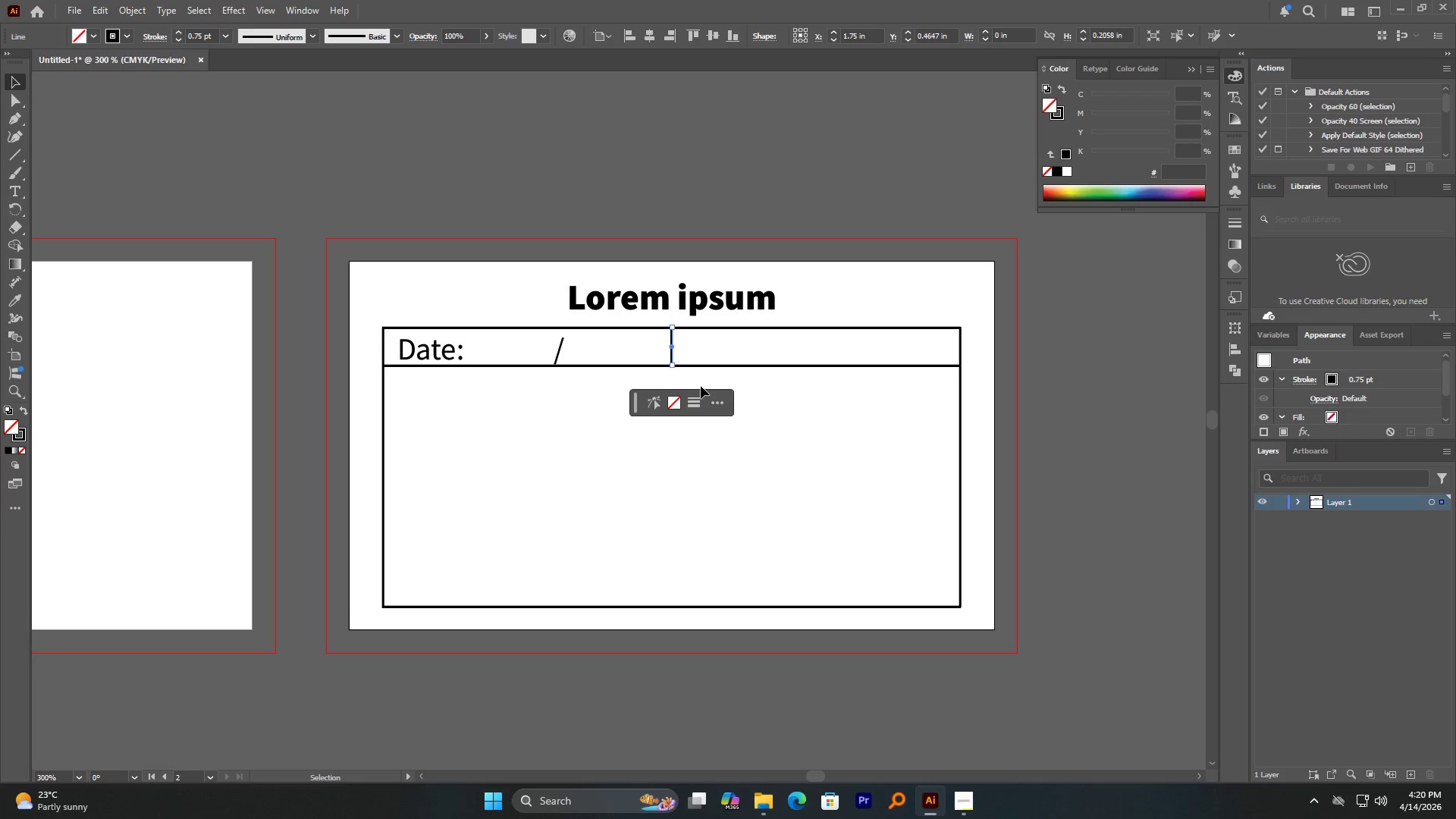 
left_click([783, 491])
 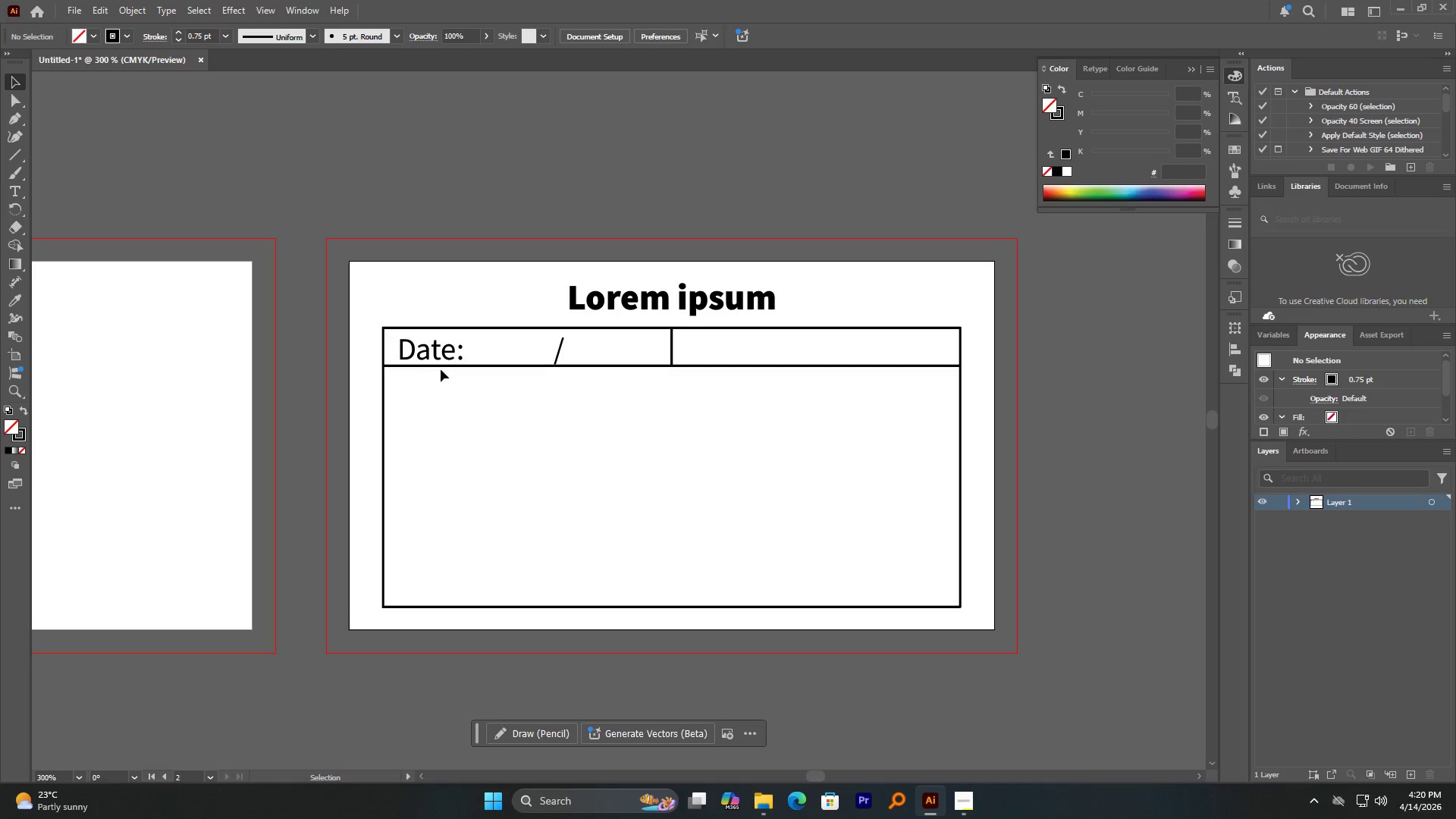 
hold_key(key=AltLeft, duration=2.33)
left_click_drag(start_coordinate=[439, 356], to_coordinate=[723, 362])
 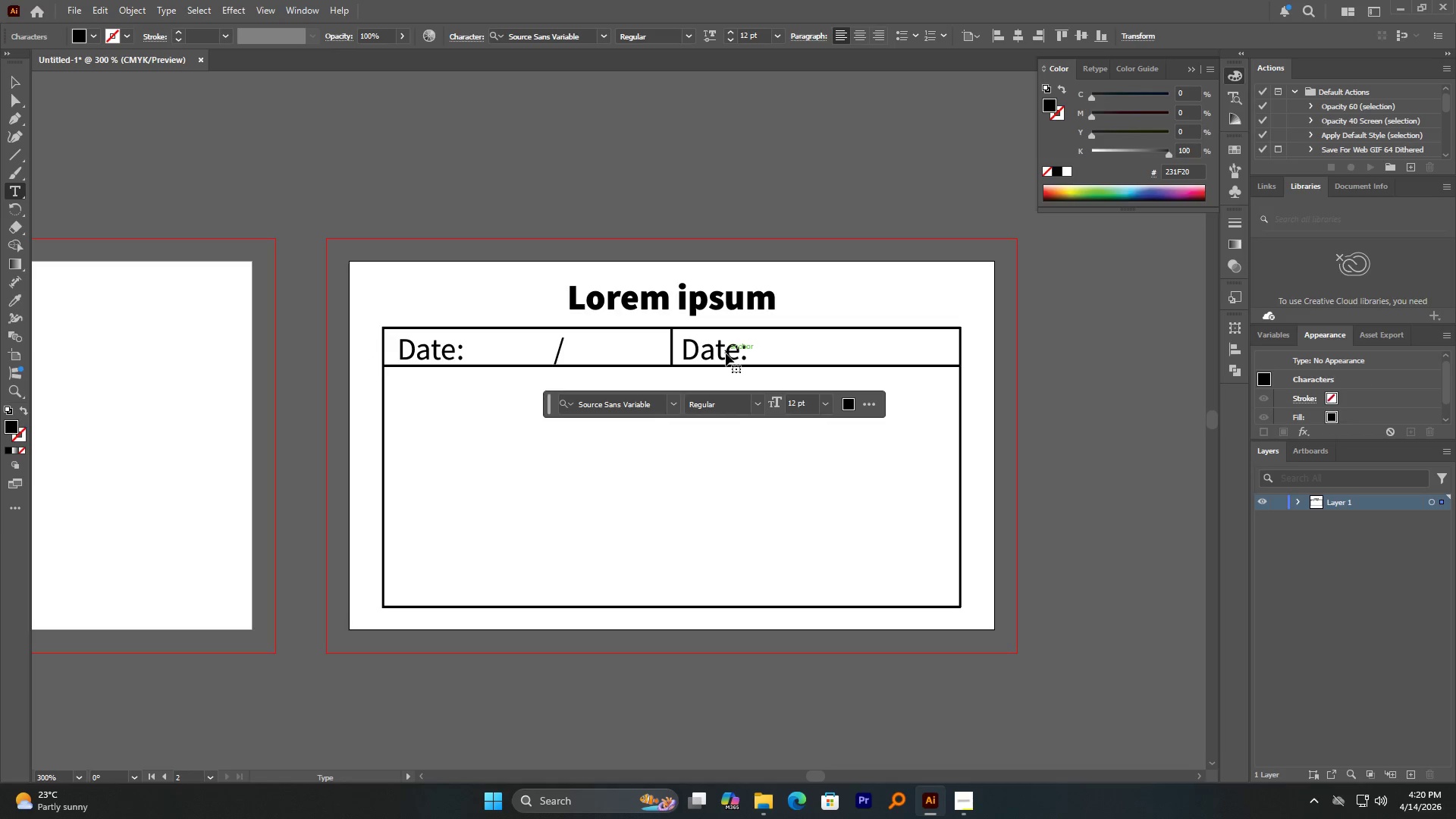 
hold_key(key=ShiftLeft, duration=2.05)
 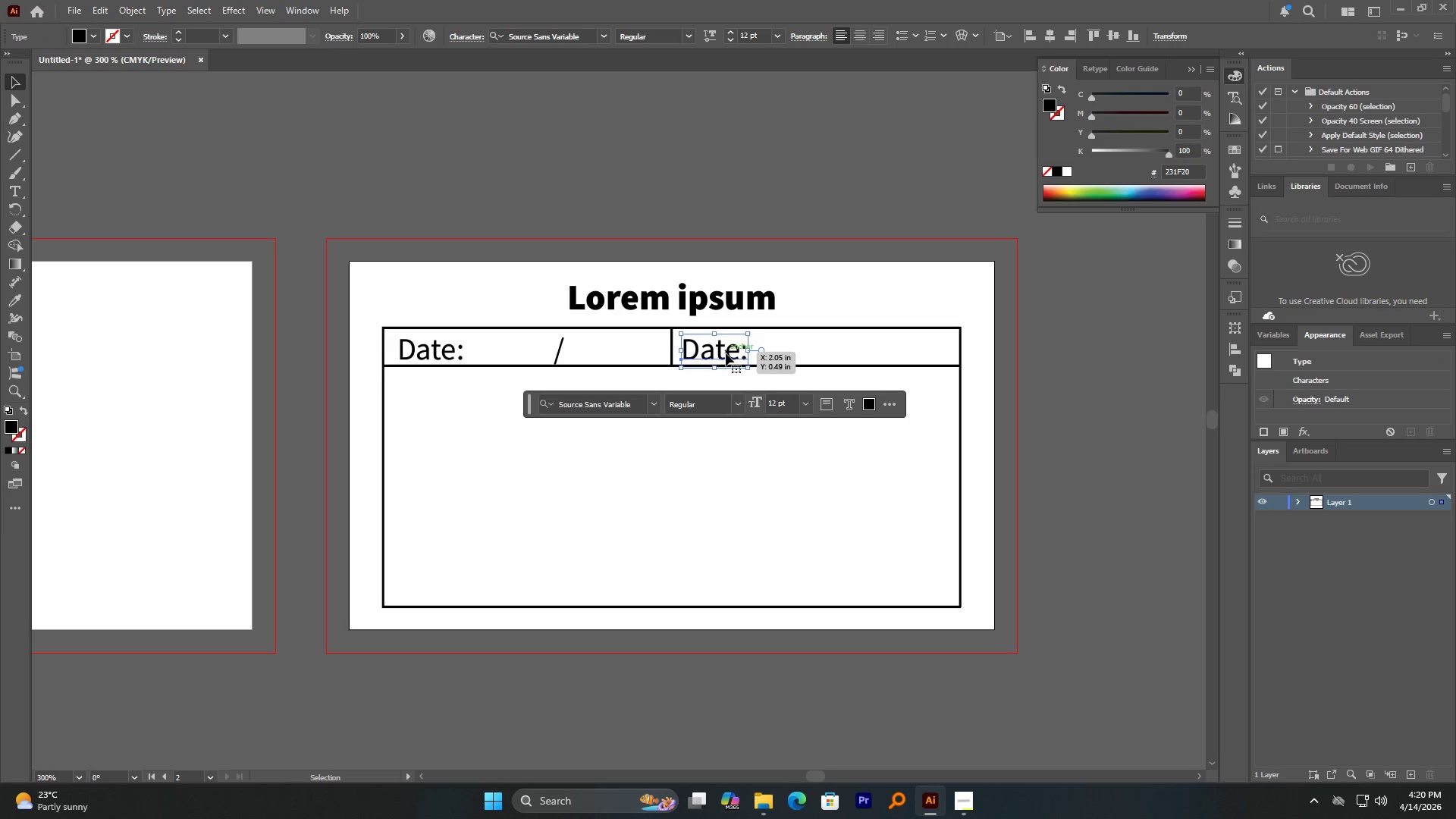 
double_click([726, 353])
 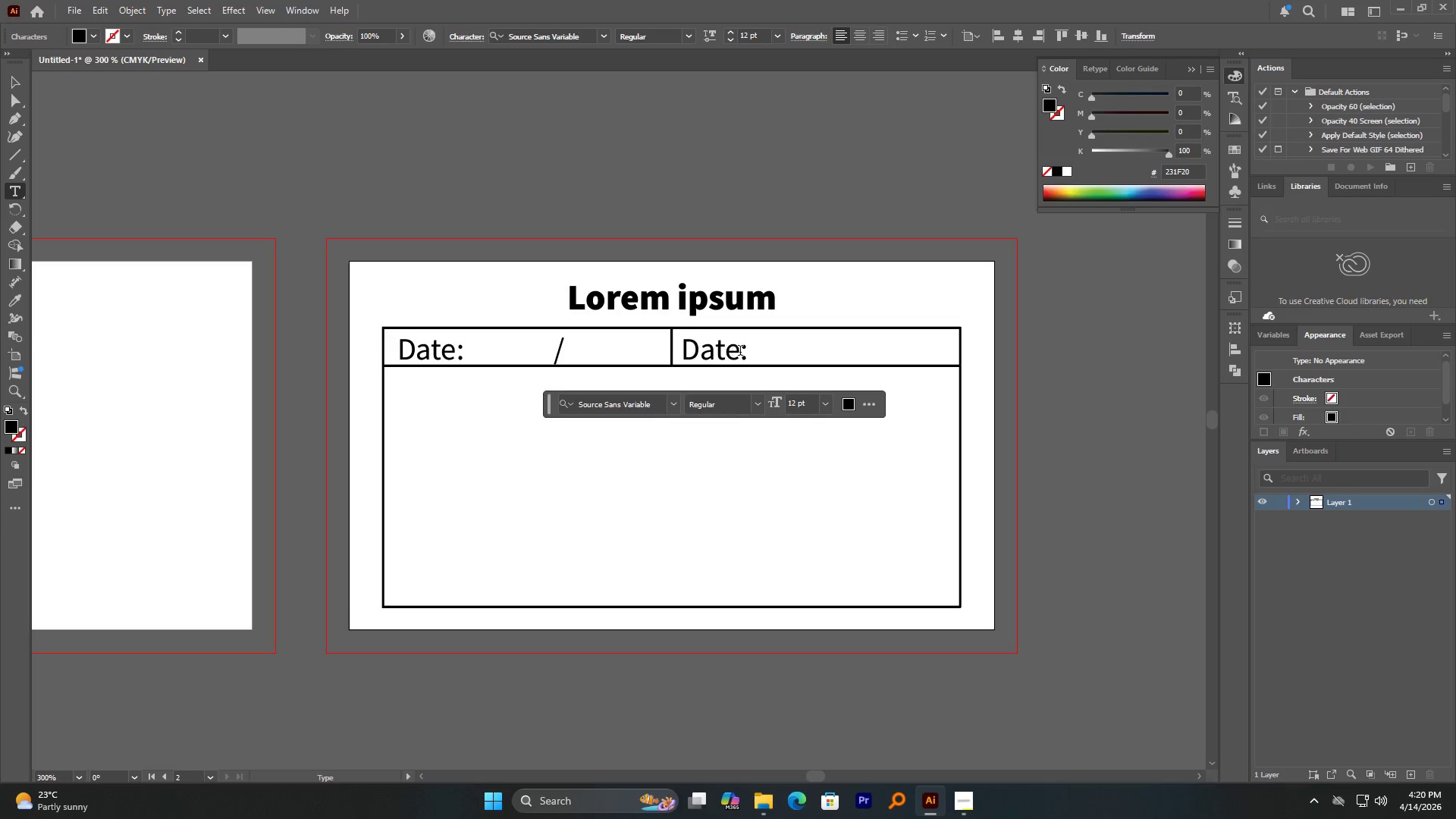 
key(Control+A)
 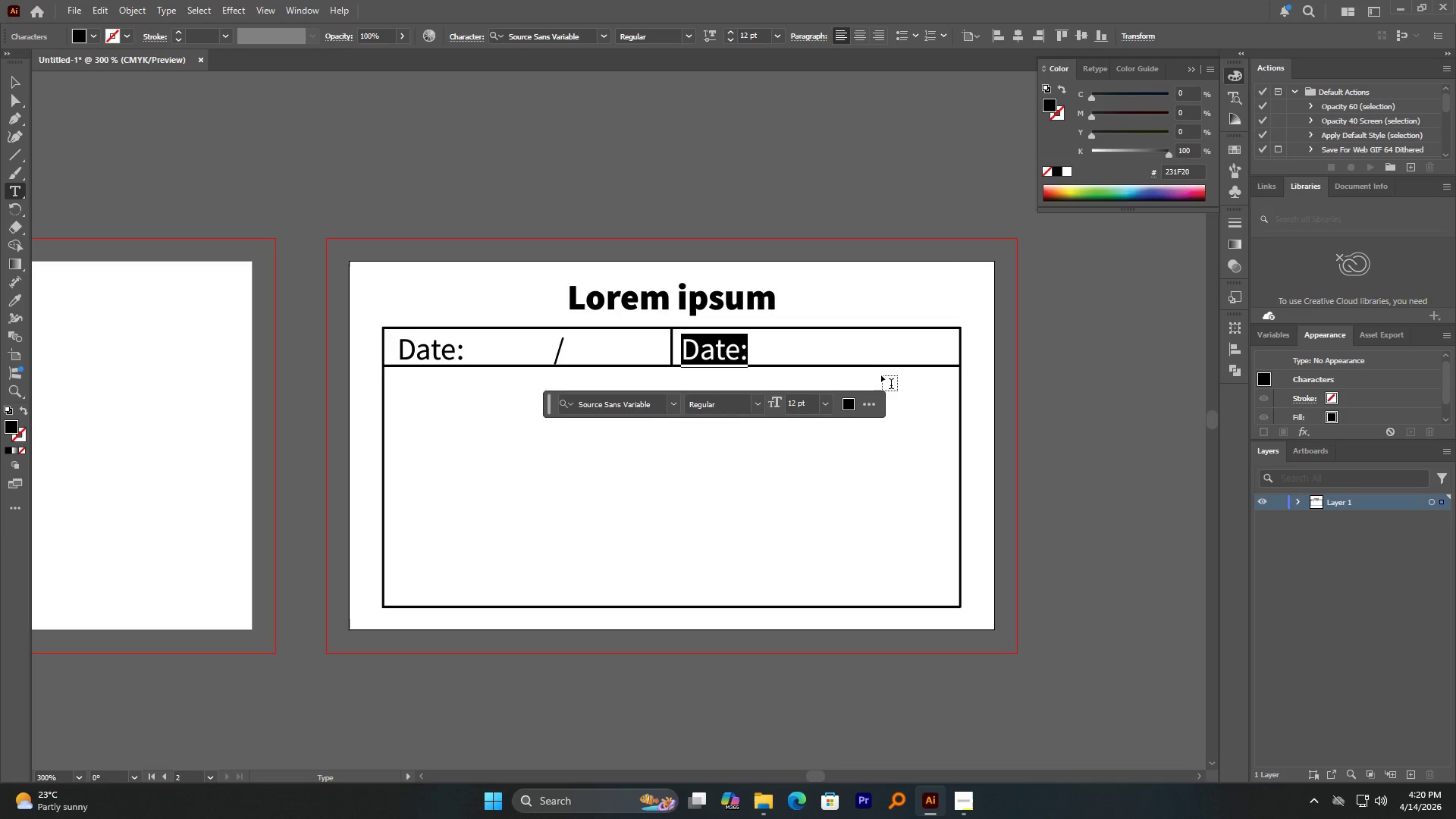 
type(Time::)
 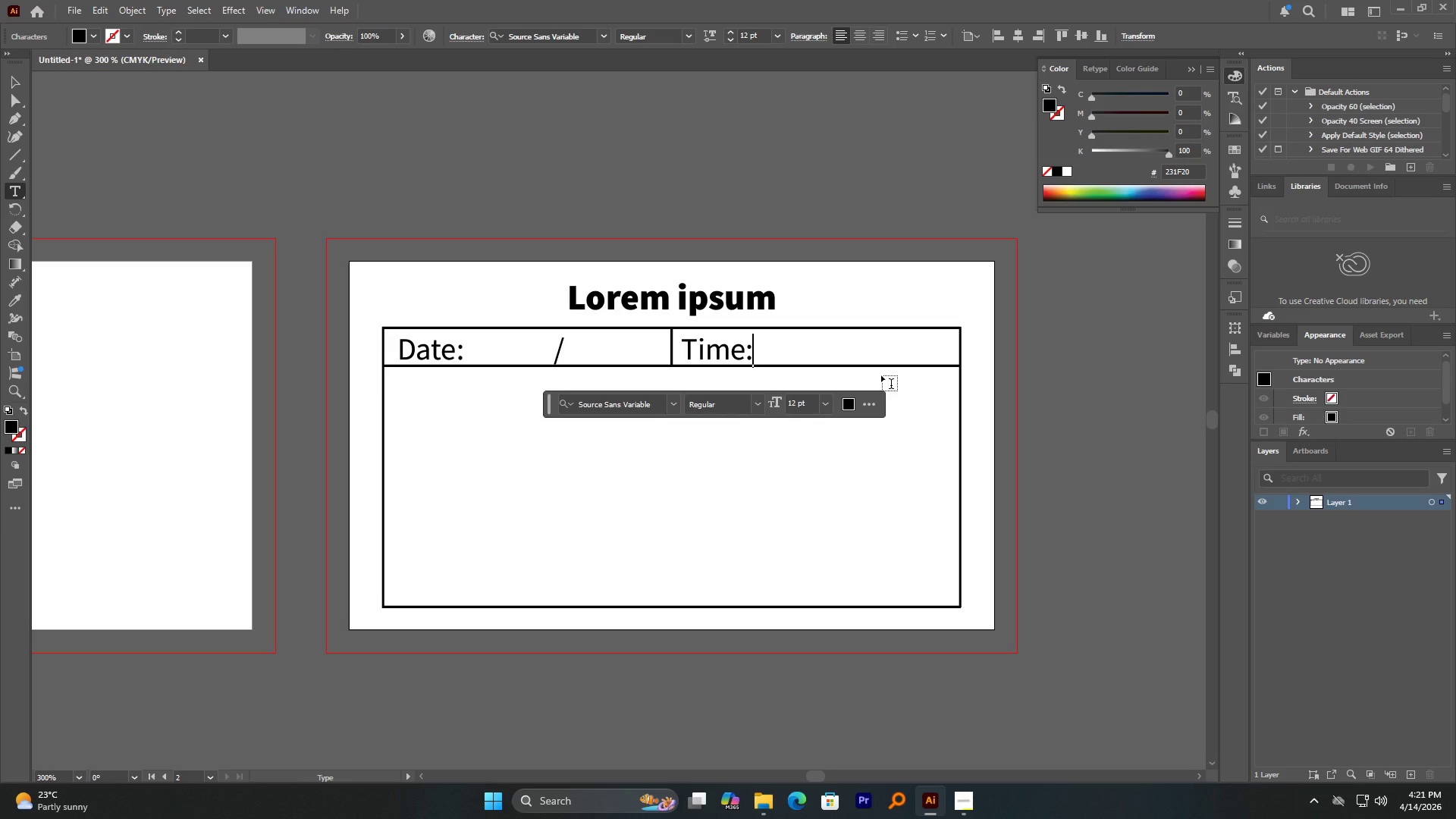 
double_click([312, 120])
 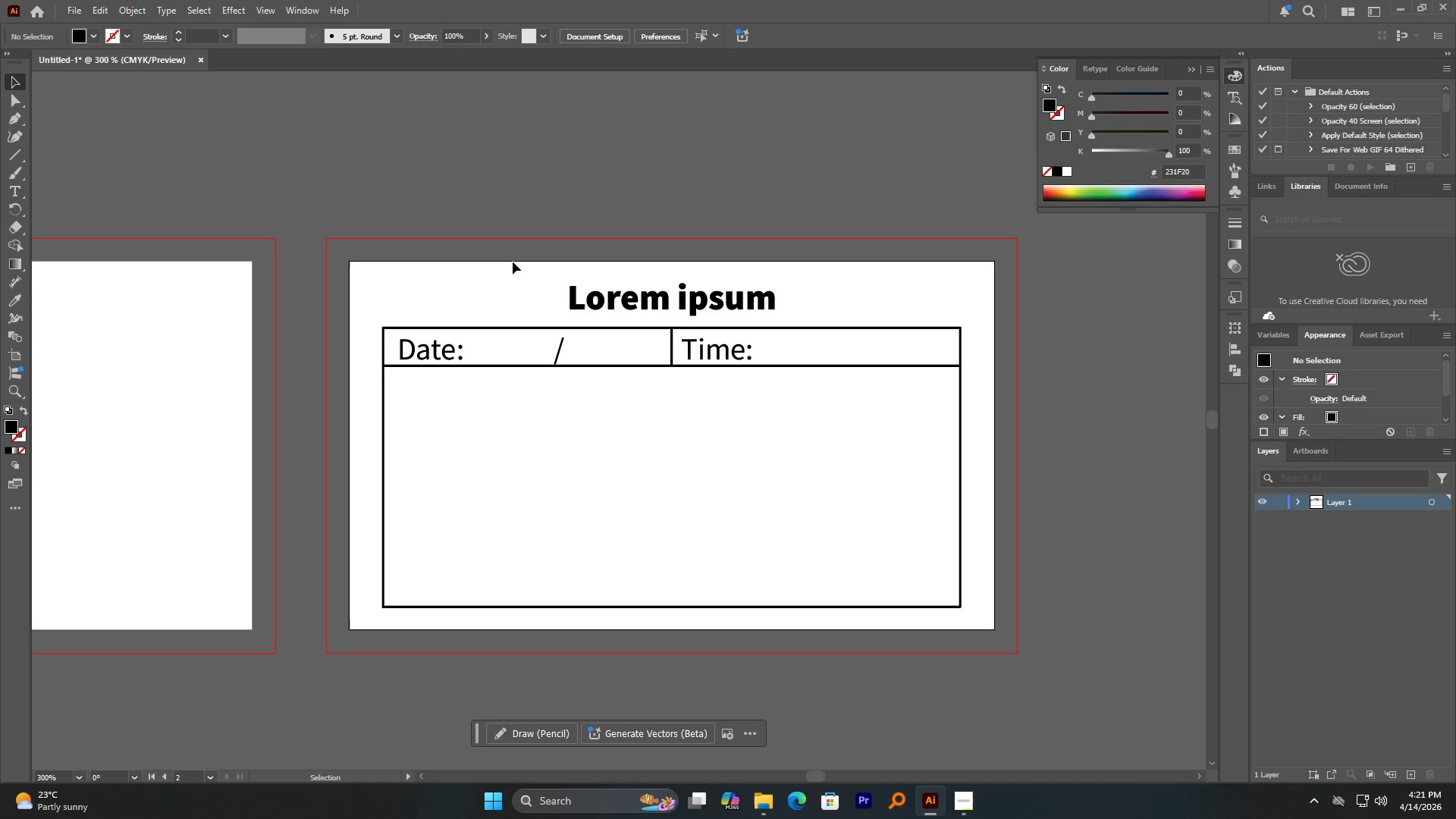 
hold_key(key=AltLeft, duration=2.41)
 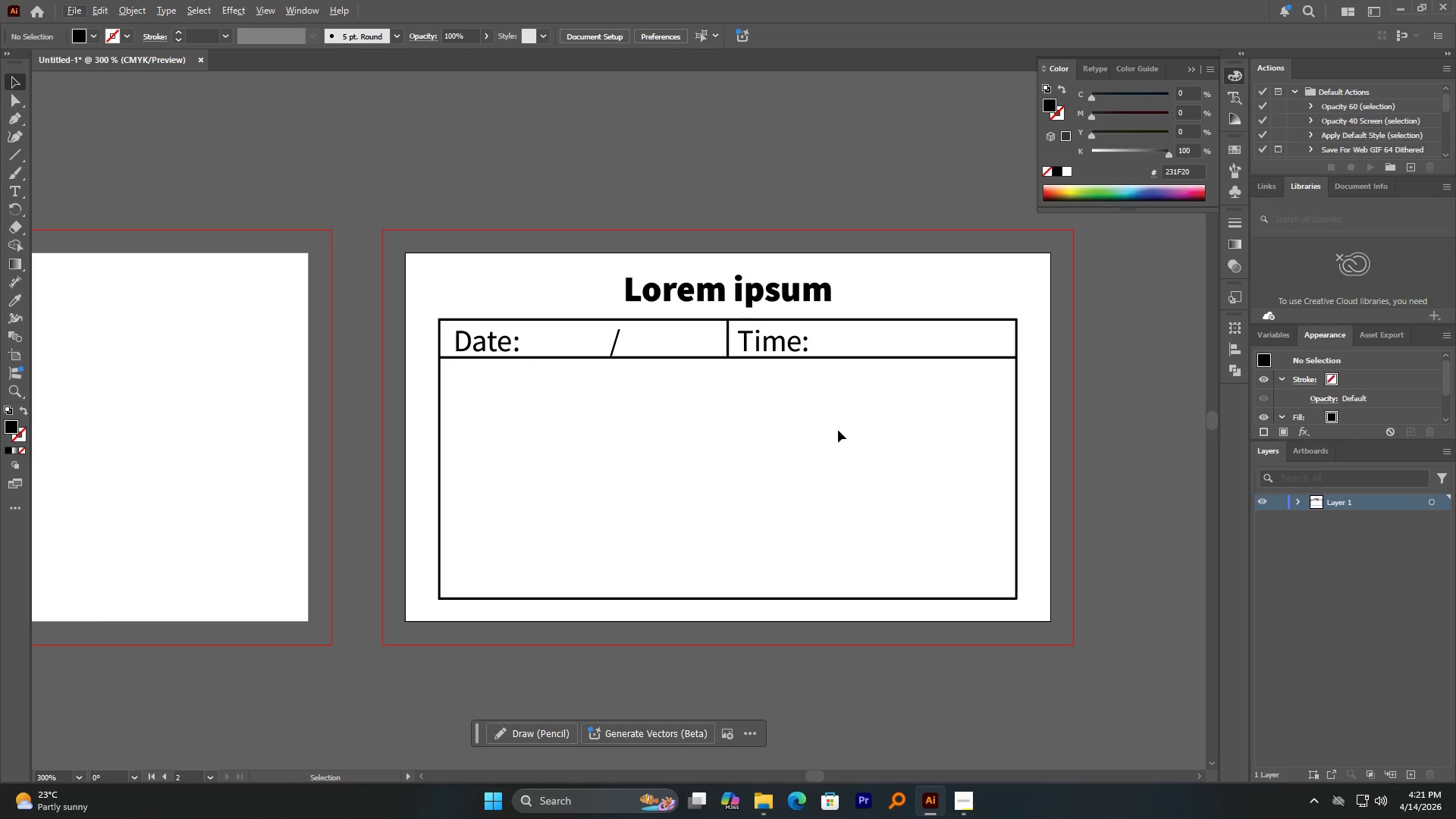 
wait(26.98)
 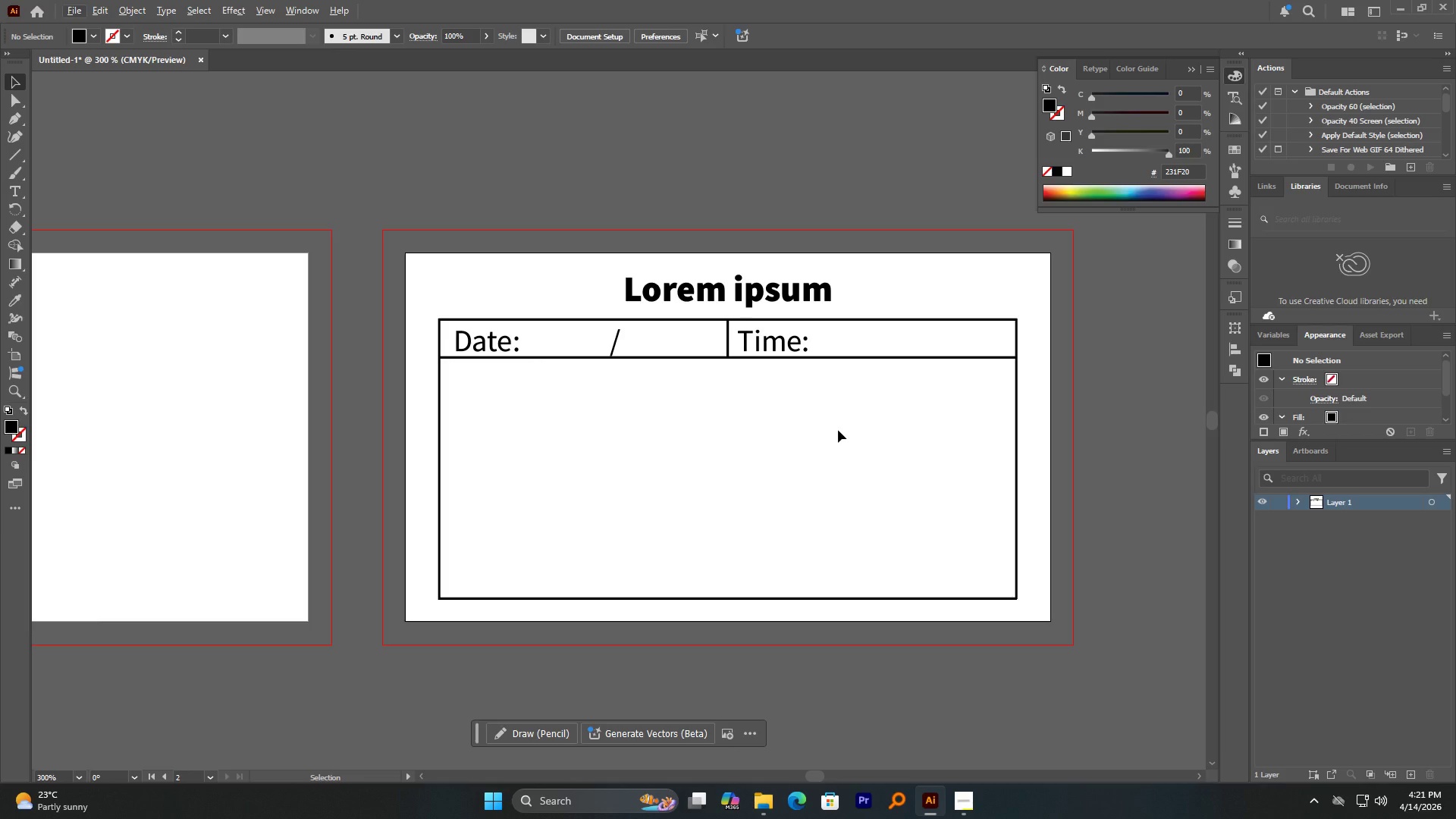 
hold_key(key=AltLeft, duration=6.58)
 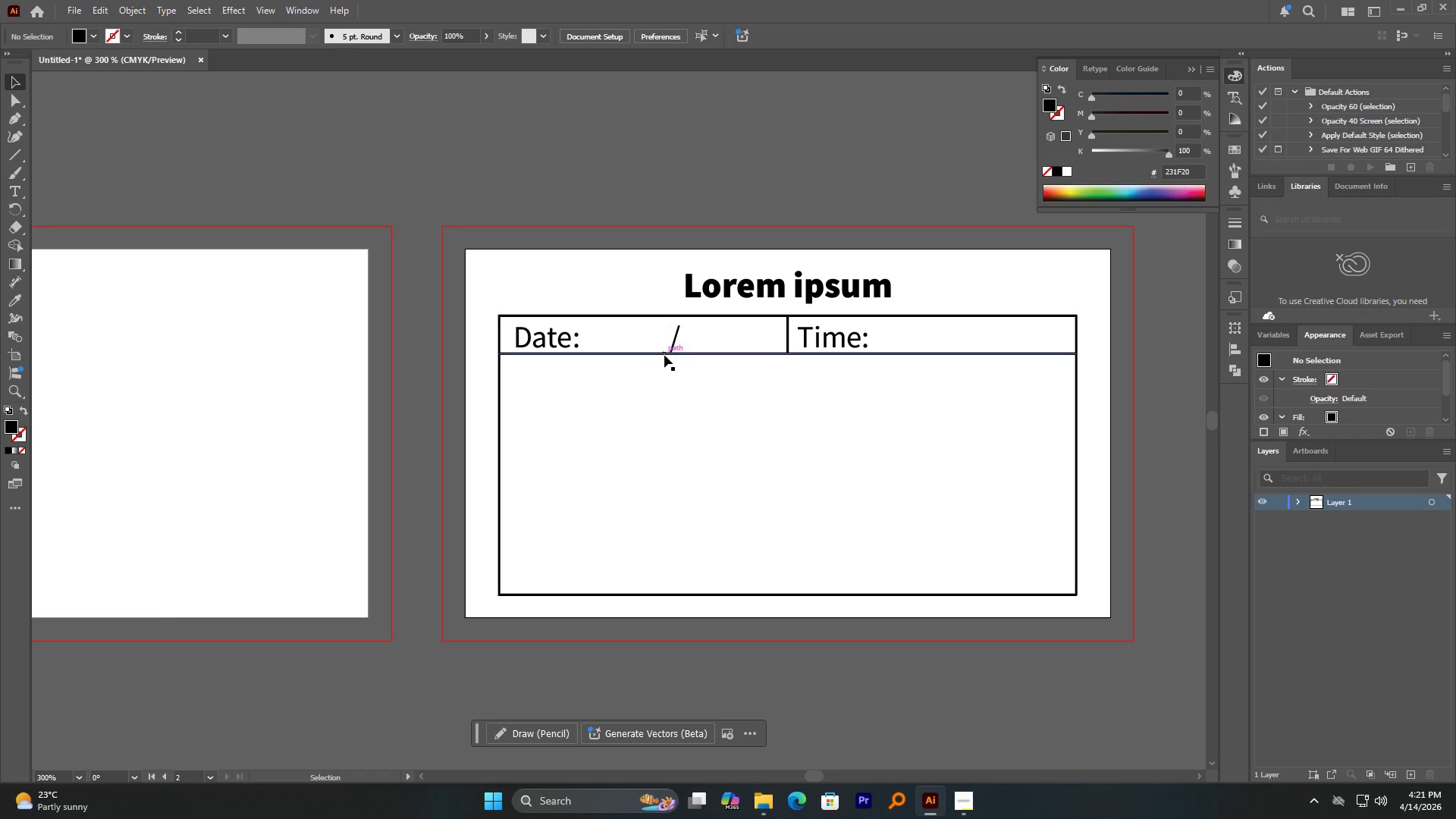 
left_click_drag(start_coordinate=[664, 355], to_coordinate=[673, 395])
 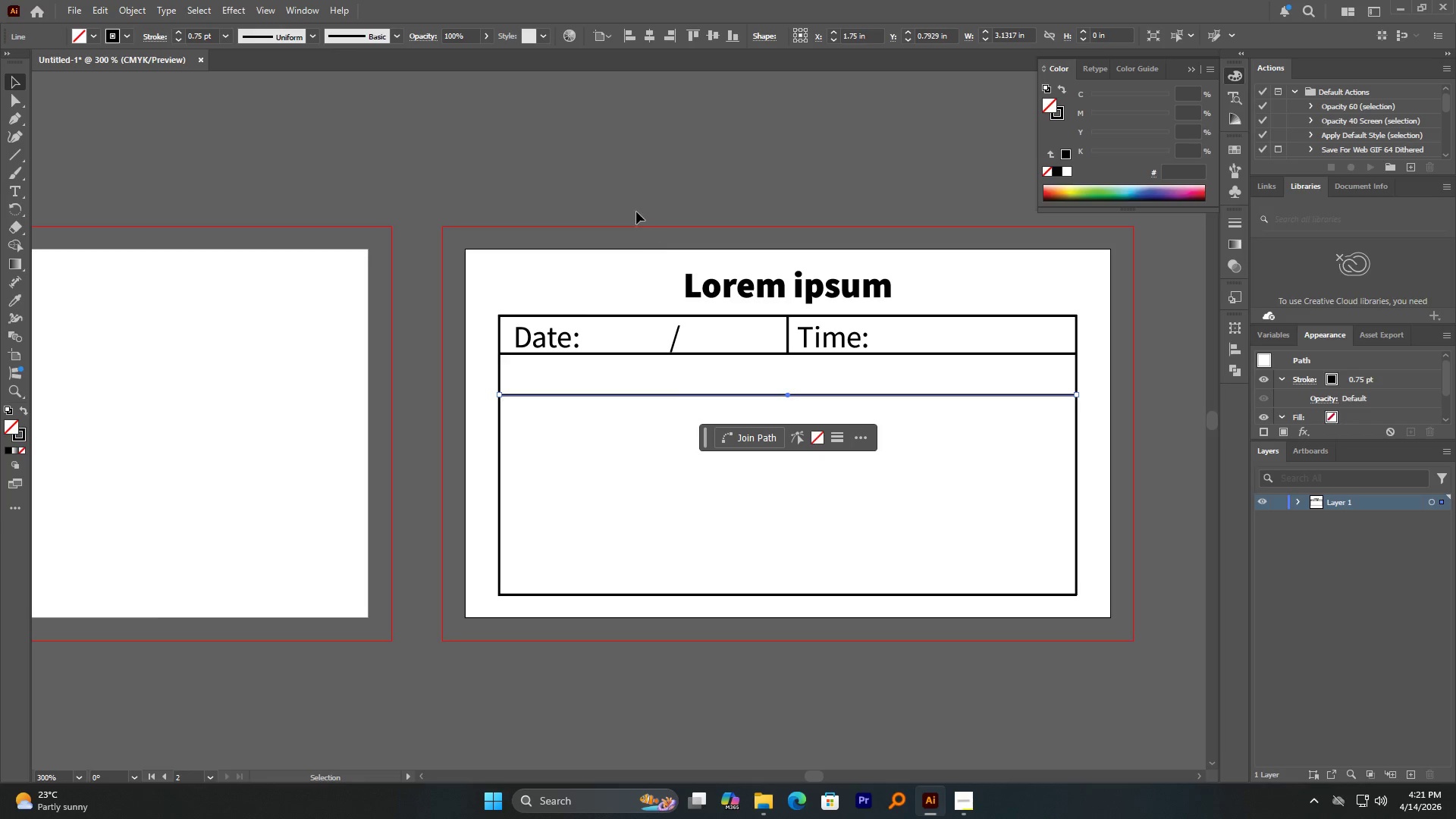 
hold_key(key=AltLeft, duration=3.89)
 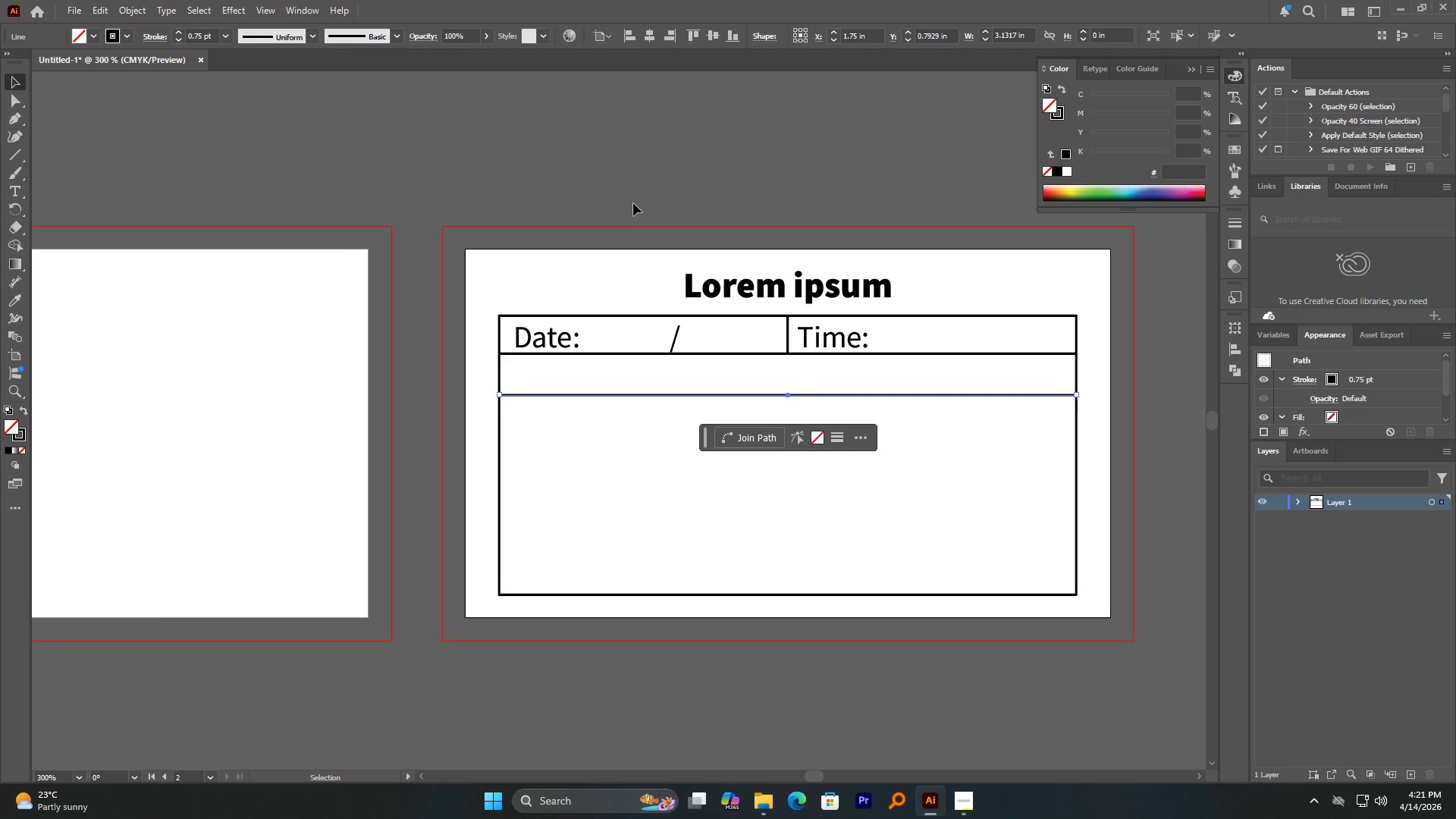 
hold_key(key=ShiftLeft, duration=3.75)
 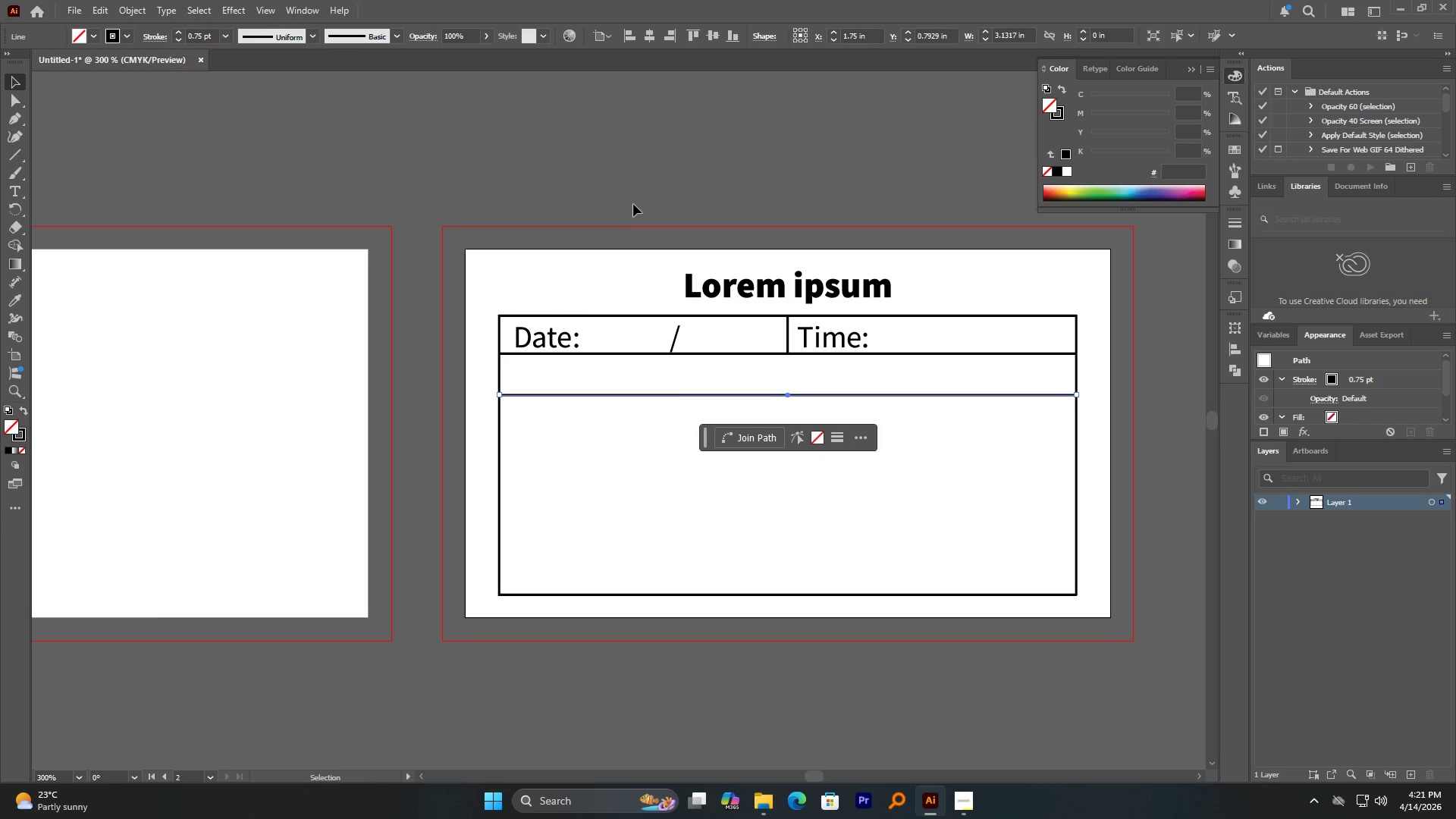 
left_click([633, 203])
 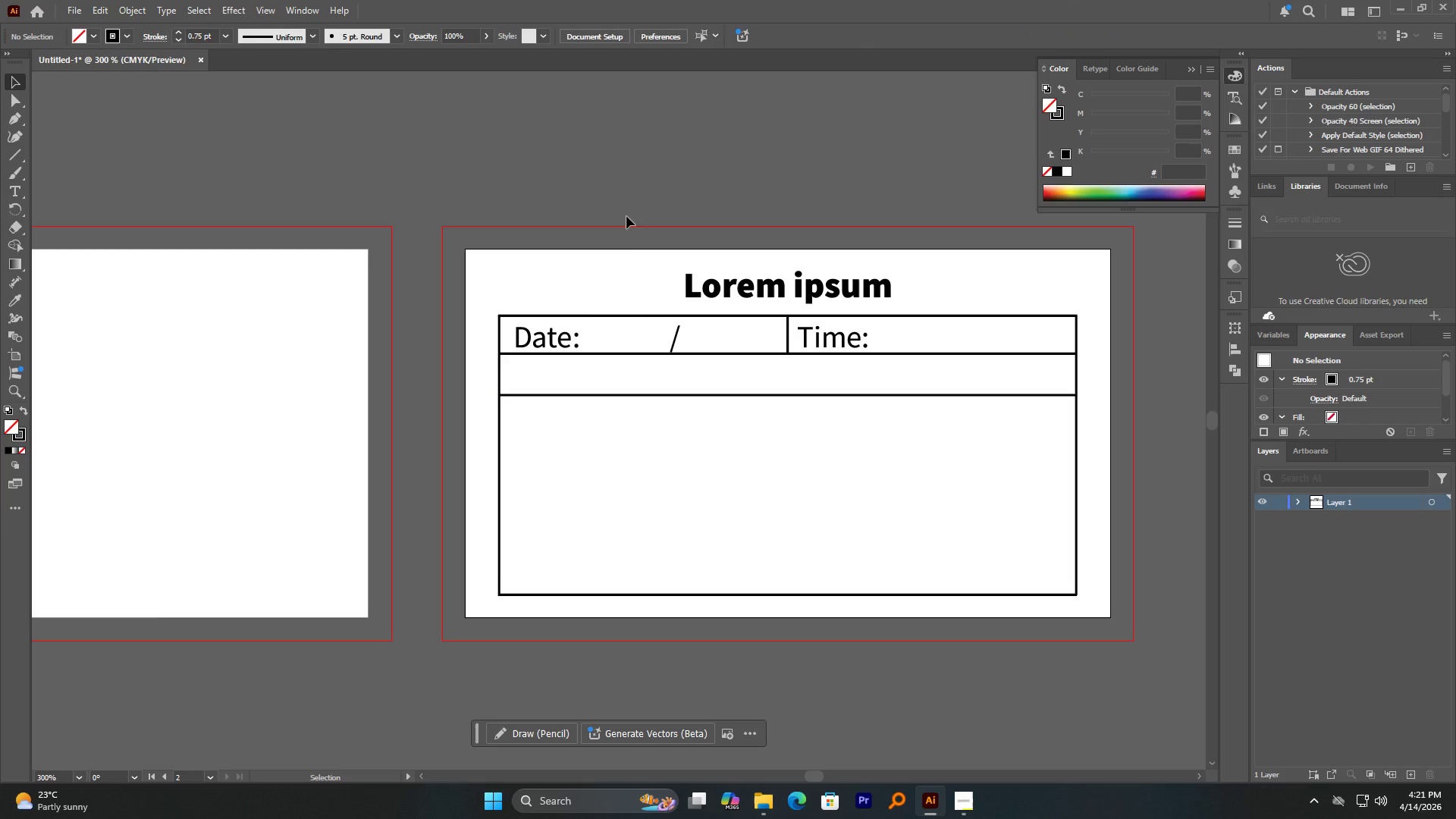 
hold_key(key=AltLeft, duration=2.02)
scroll: coordinate [646, 427], scroll_direction: down, amount: 1.0
 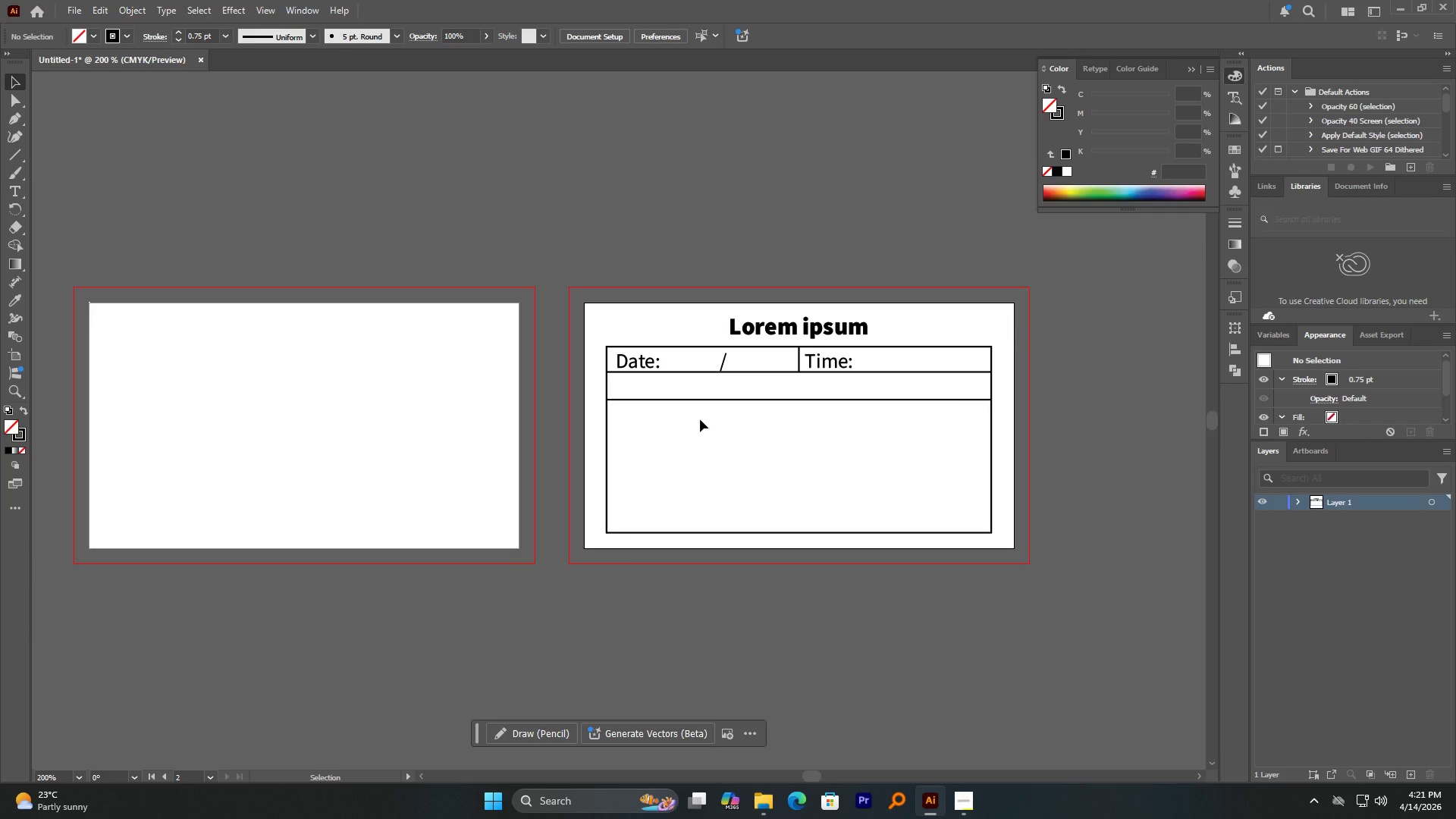 
hold_key(key=AltLeft, duration=2.42)
 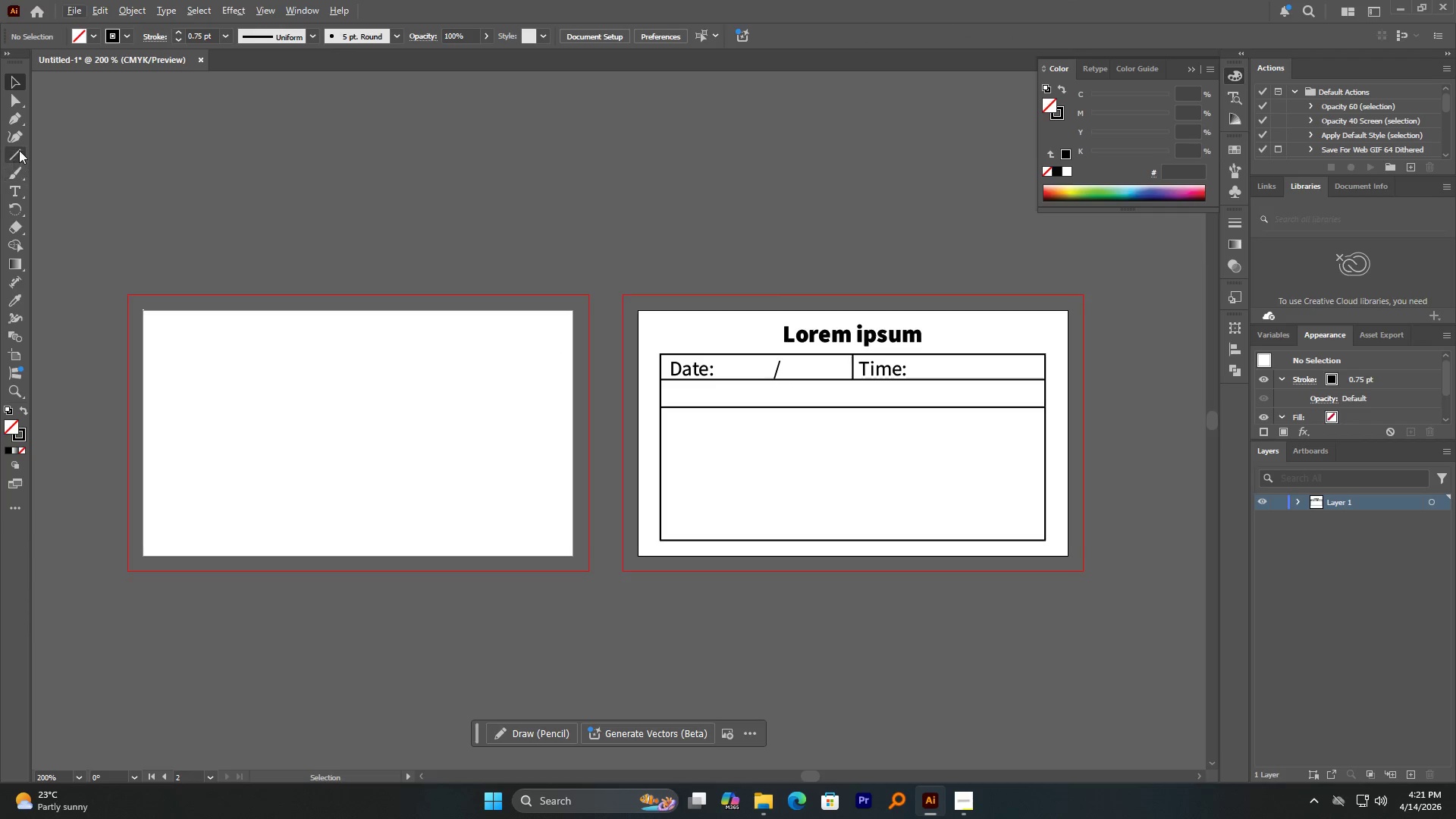 
right_click([19, 149])
 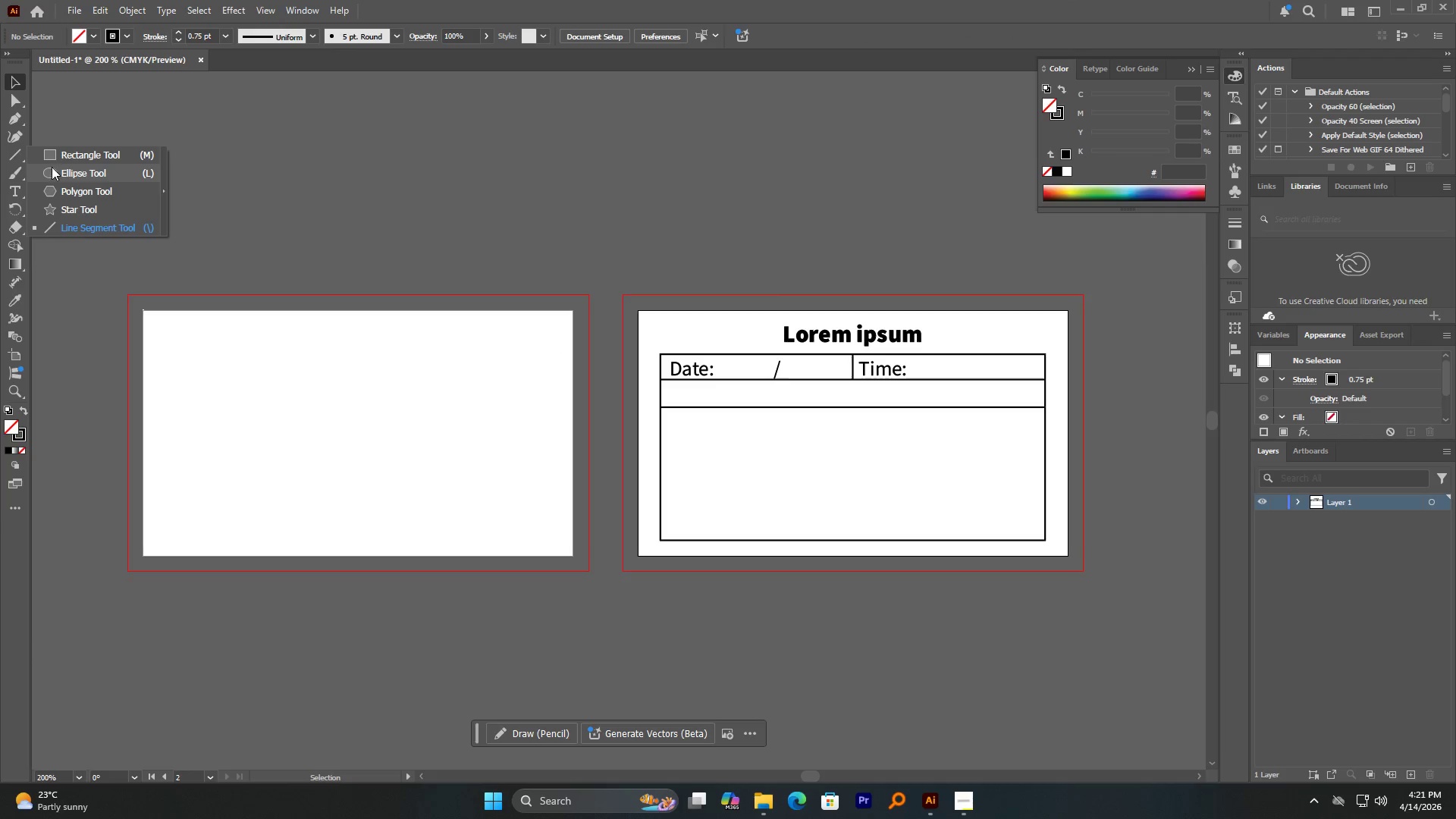 
left_click([52, 167])
 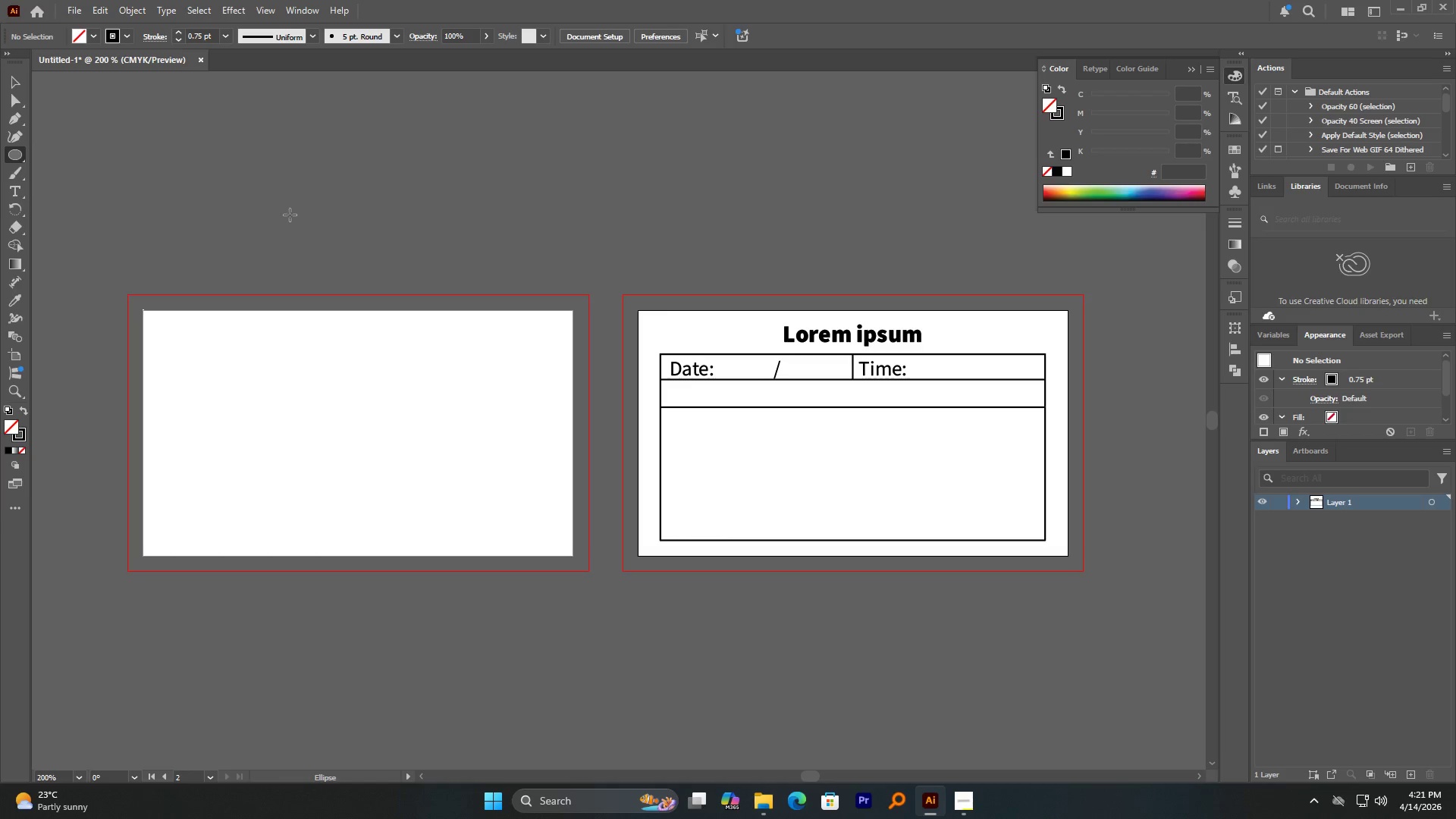 
hold_key(key=ShiftLeft, duration=2.77)
left_click_drag(start_coordinate=[278, 196], to_coordinate=[370, 259])
 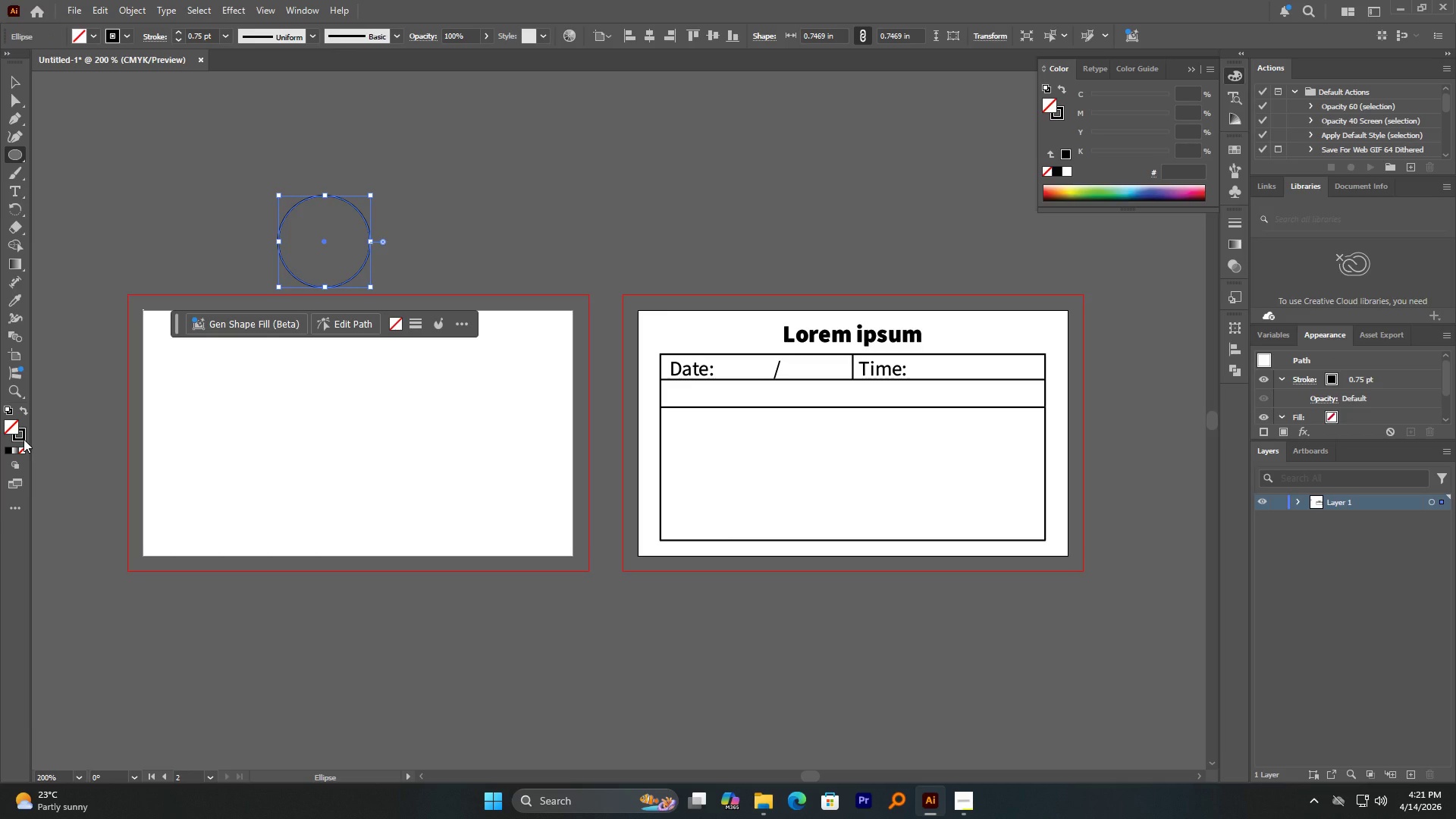 
left_click([24, 444])
 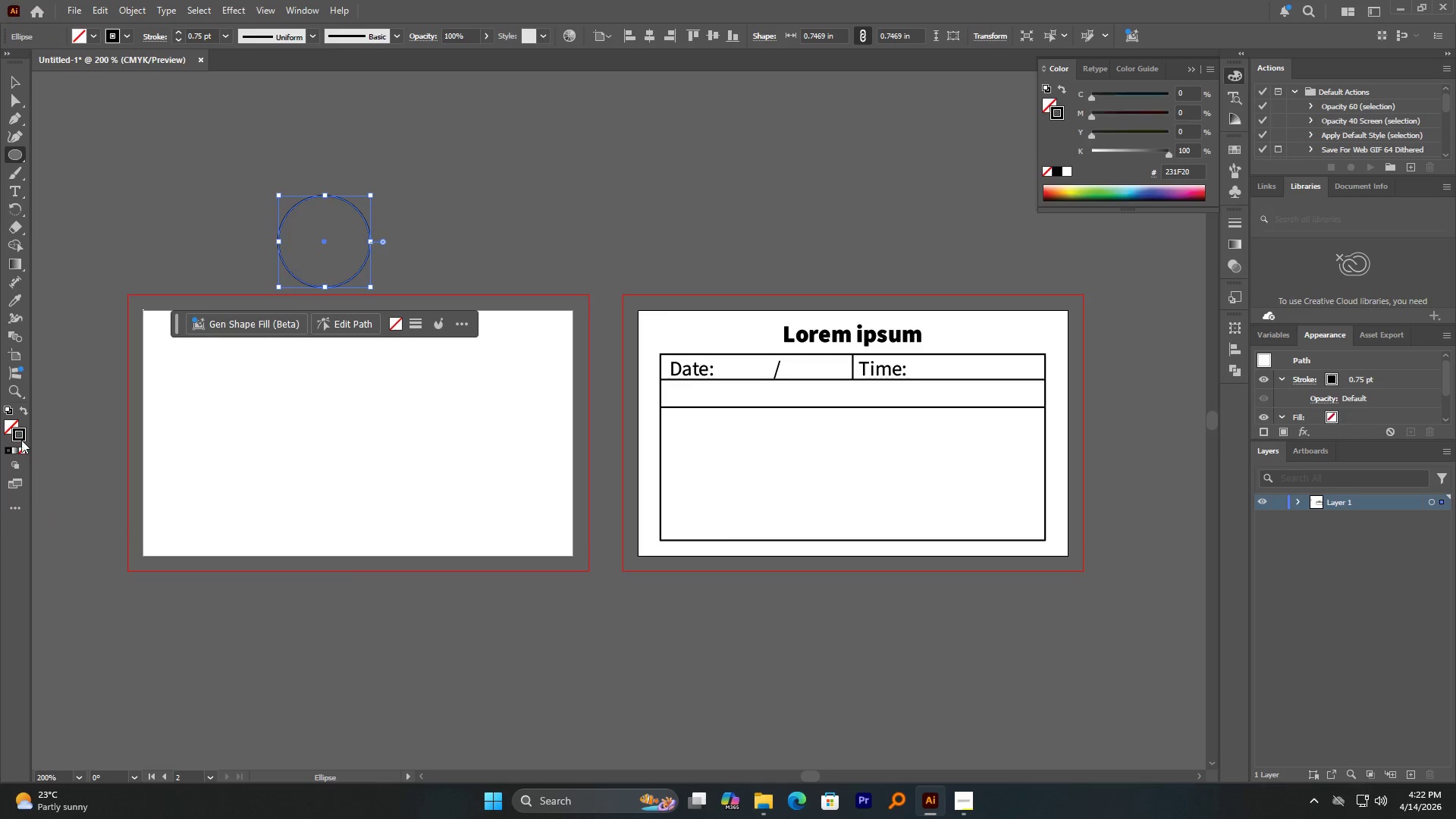 
double_click([21, 448])
 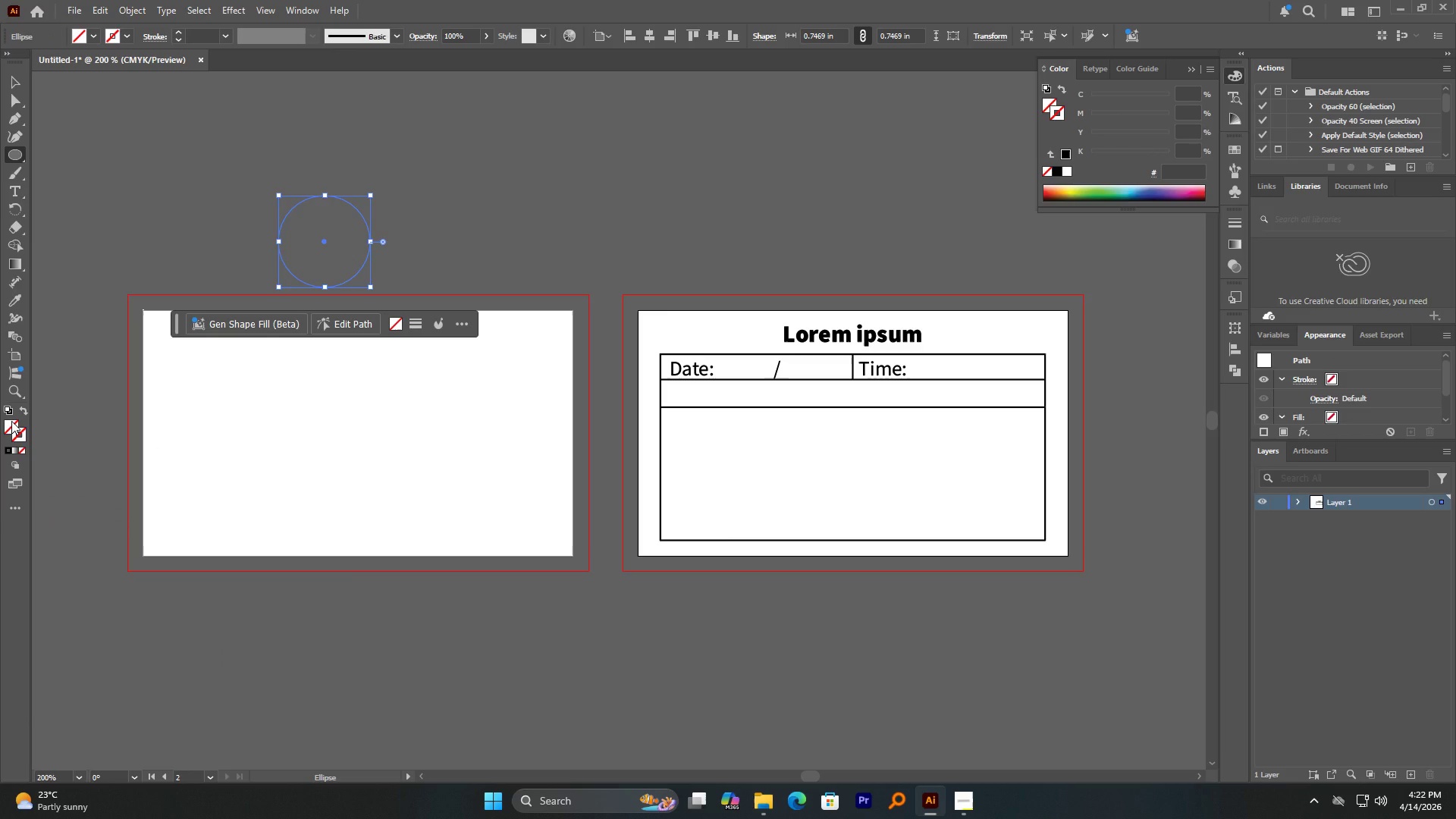 
left_click([11, 421])
 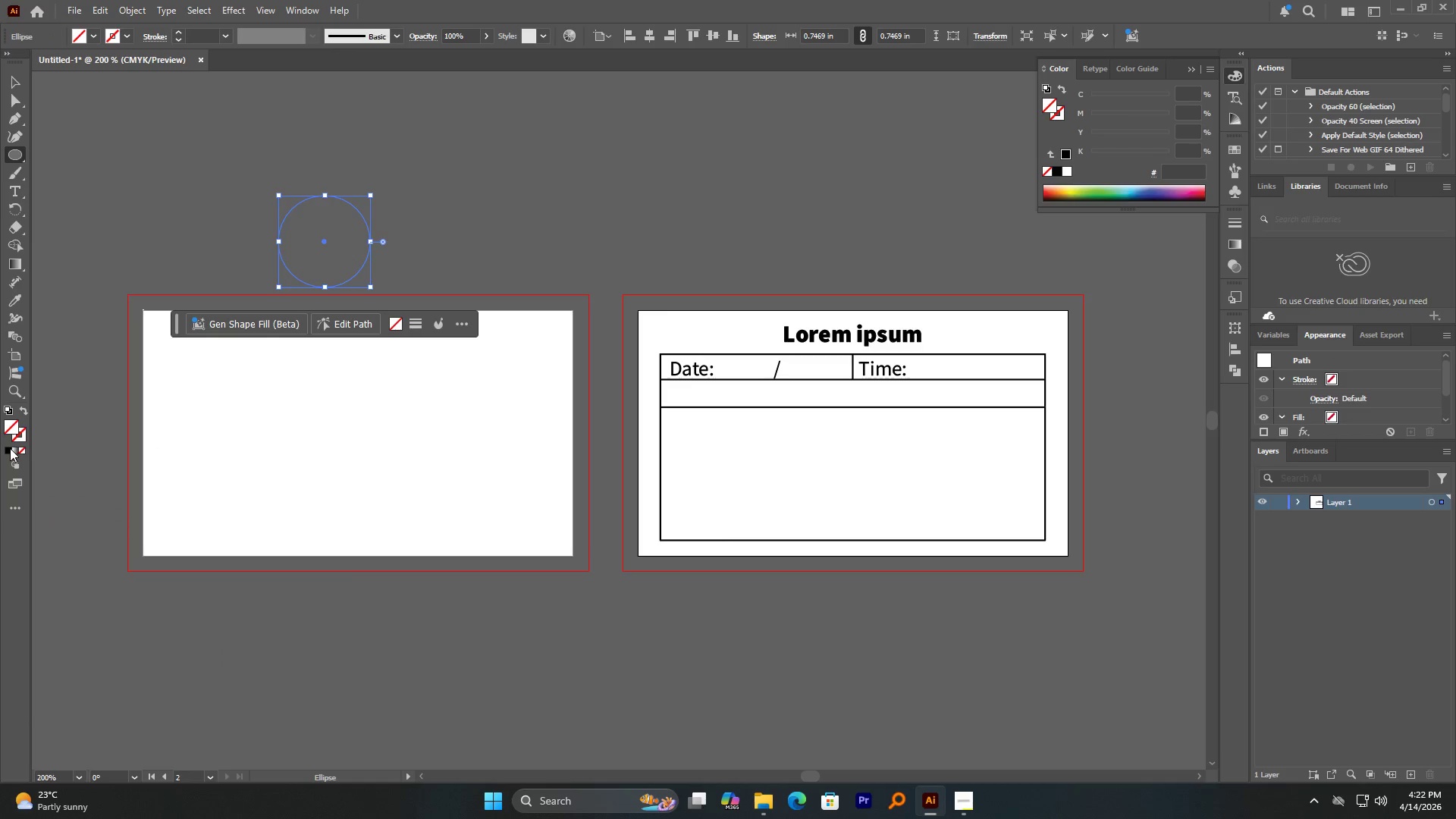 
left_click([8, 449])
 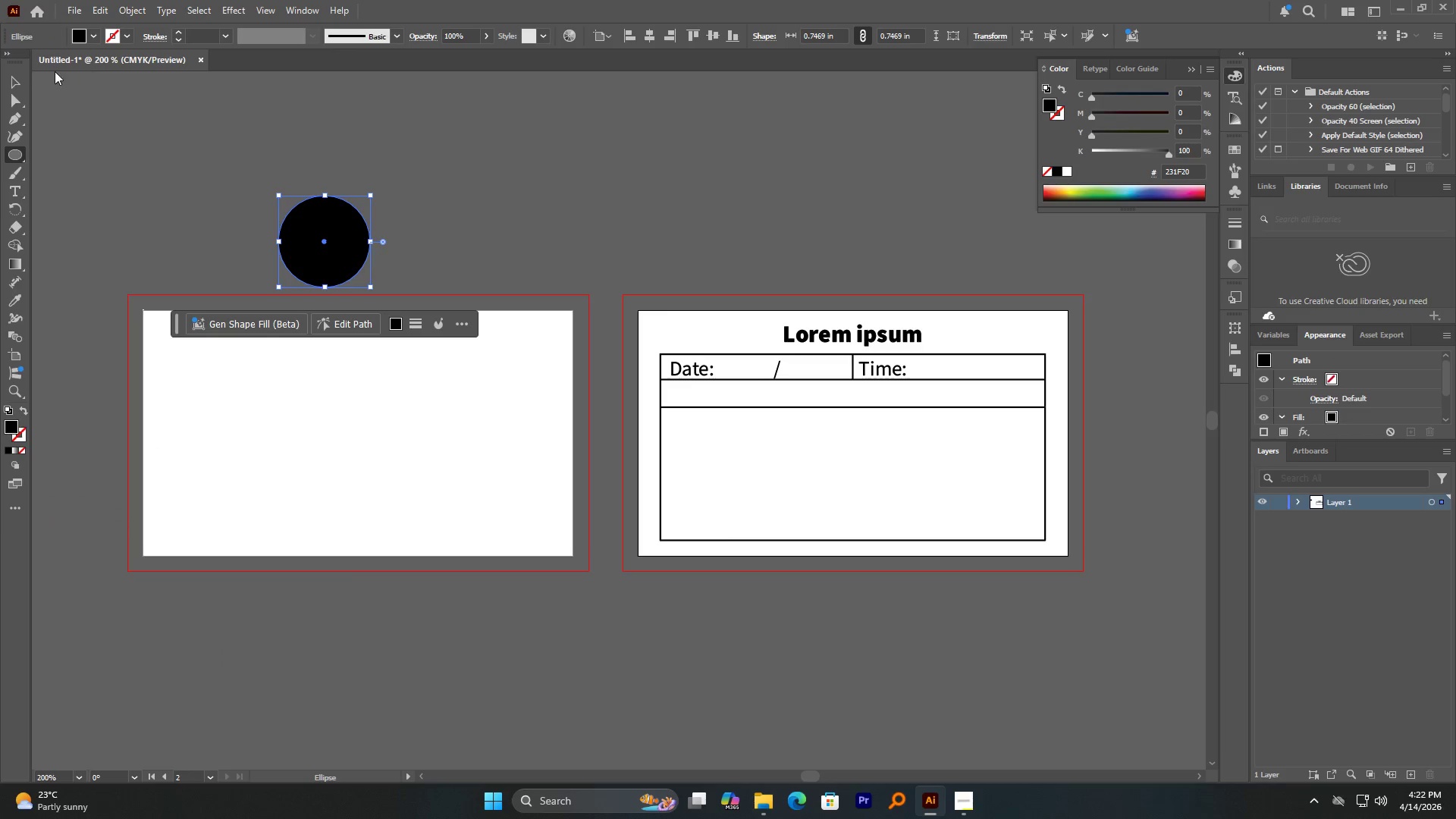 
left_click([16, 80])
 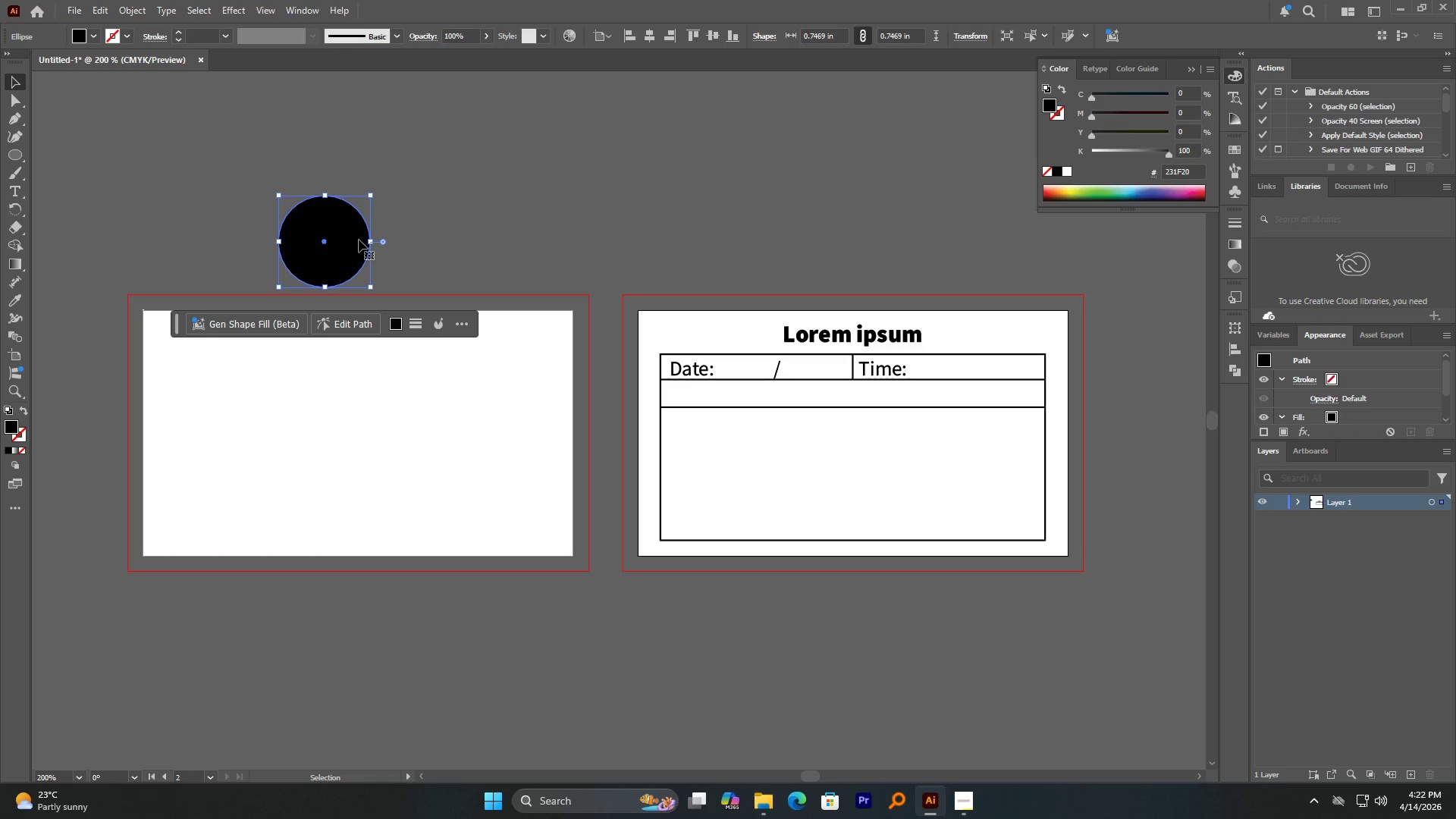 
hold_key(key=AltLeft, duration=0.83)
left_click_drag(start_coordinate=[350, 232], to_coordinate=[322, 235])
 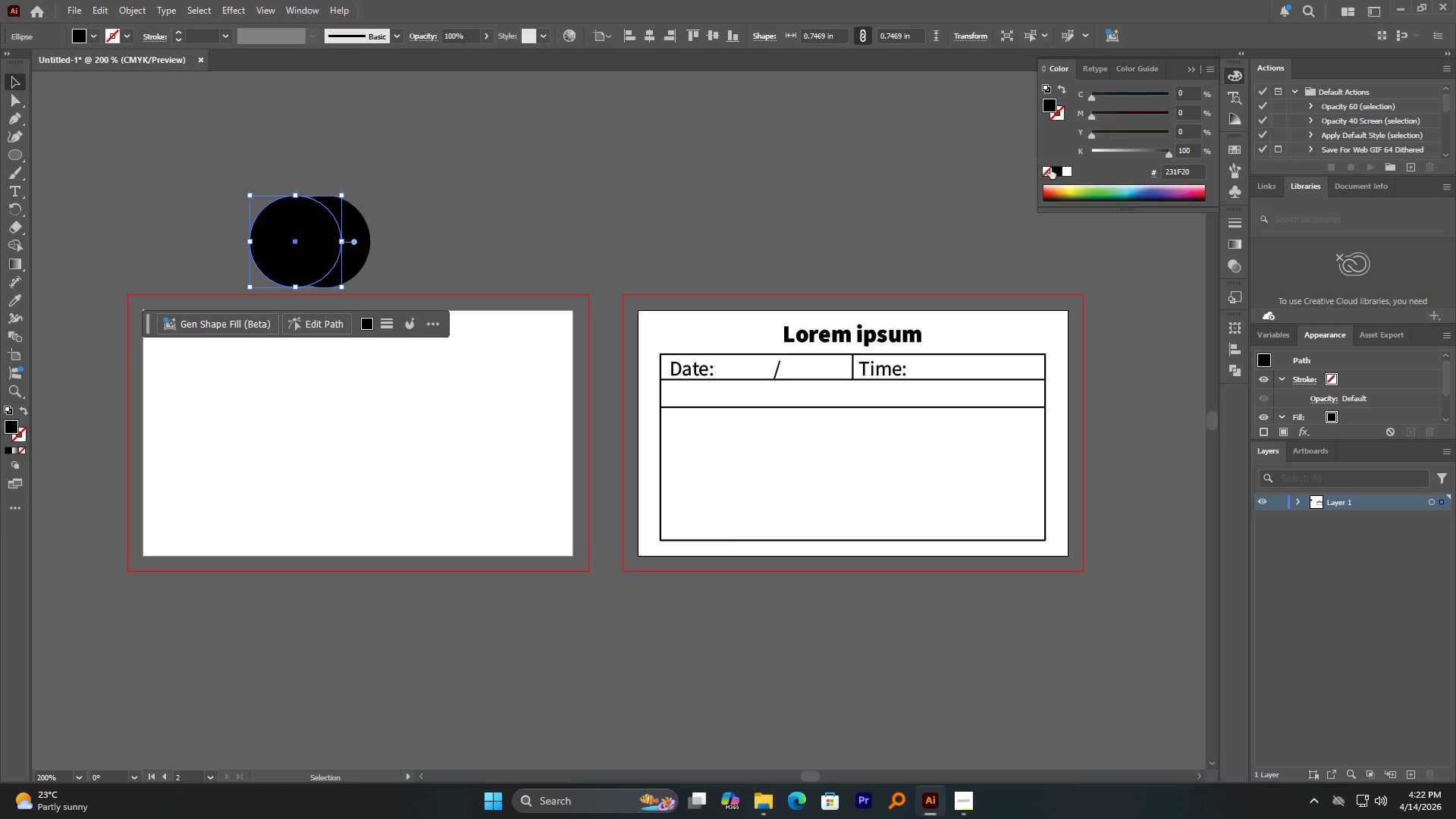 
hold_key(key=ShiftLeft, duration=0.48)
 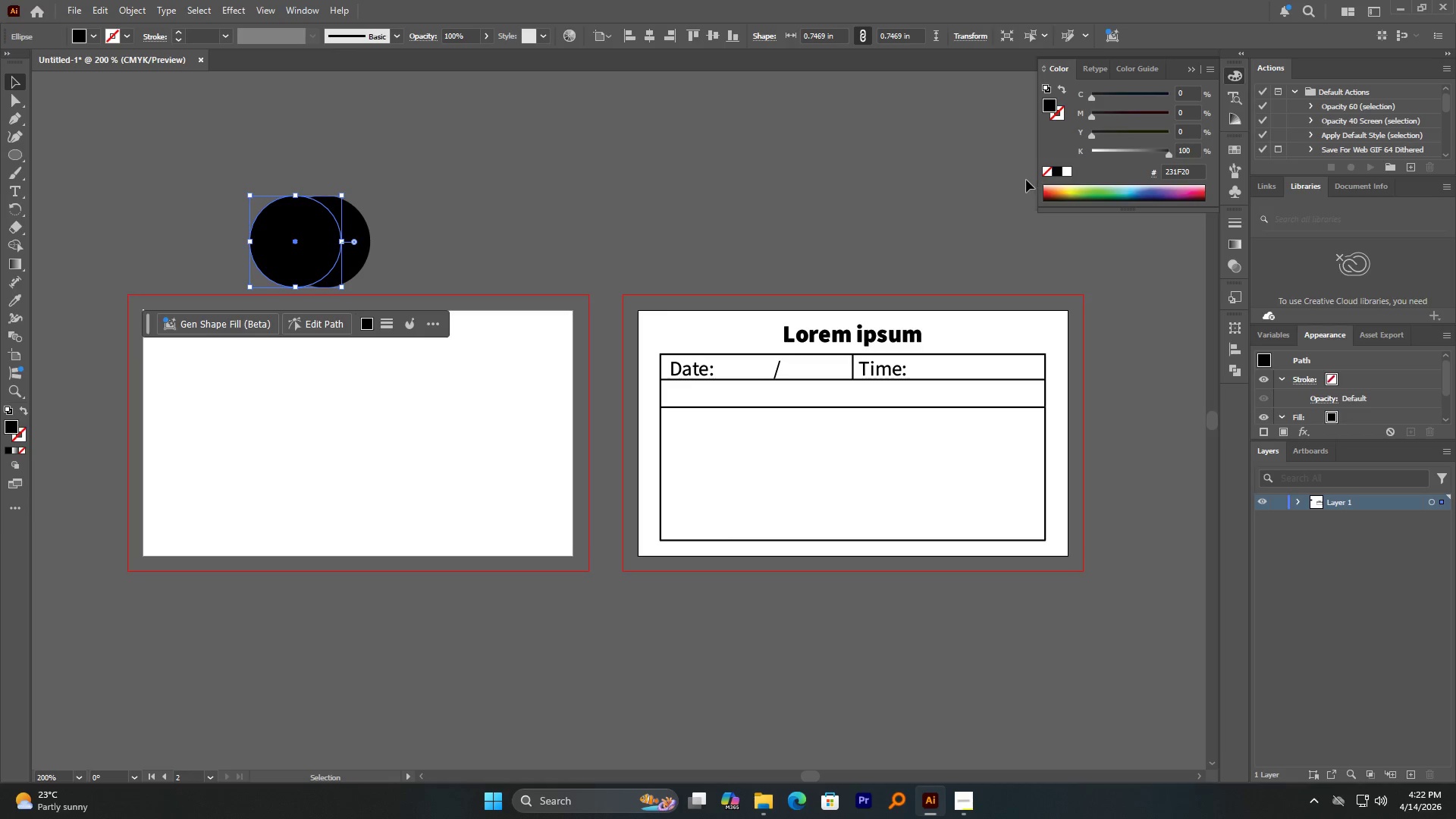 
hold_key(key=AltLeft, duration=1.11)
scroll: coordinate [433, 217], scroll_direction: up, amount: 1.0
 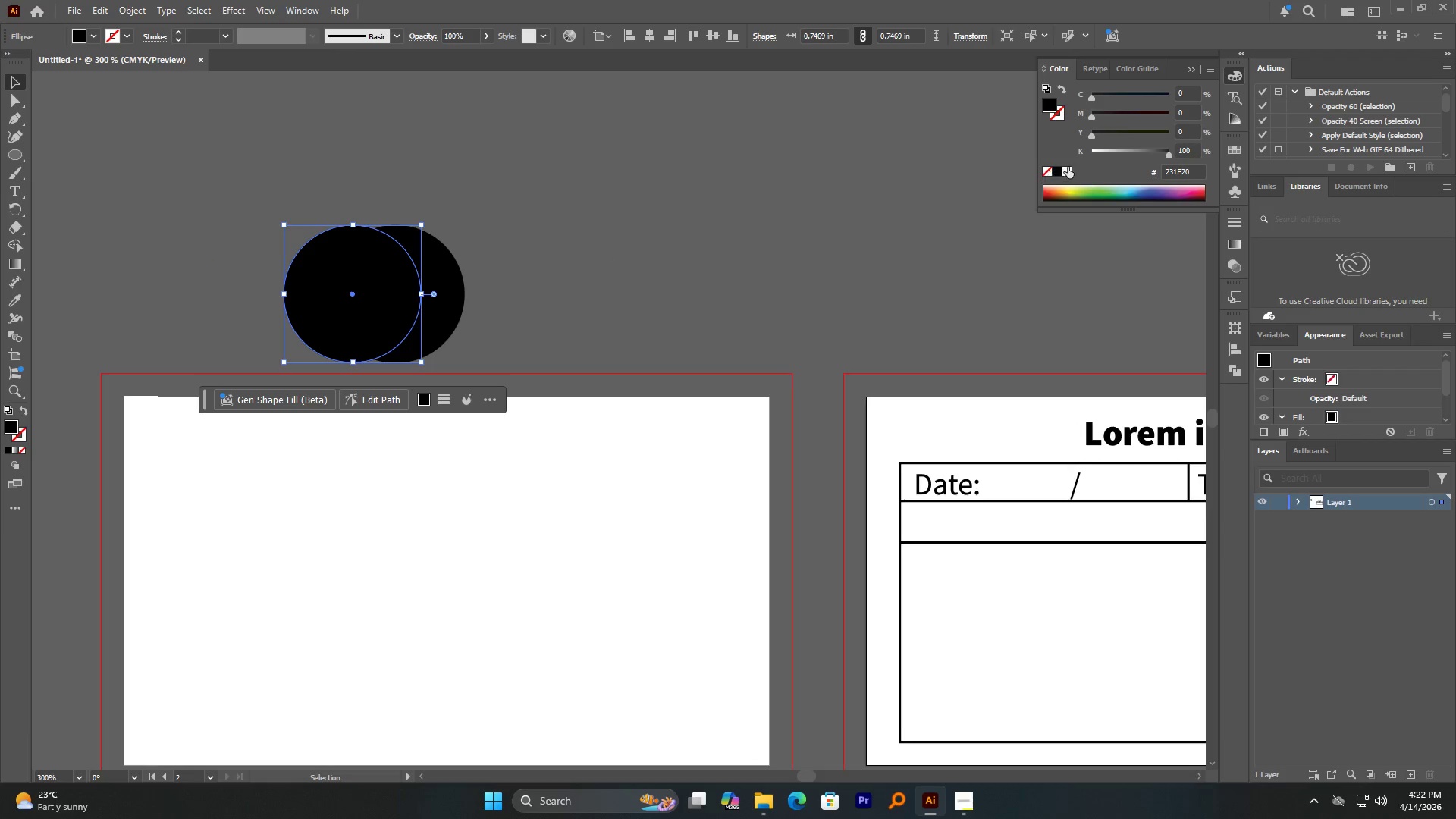 
left_click([1068, 169])
 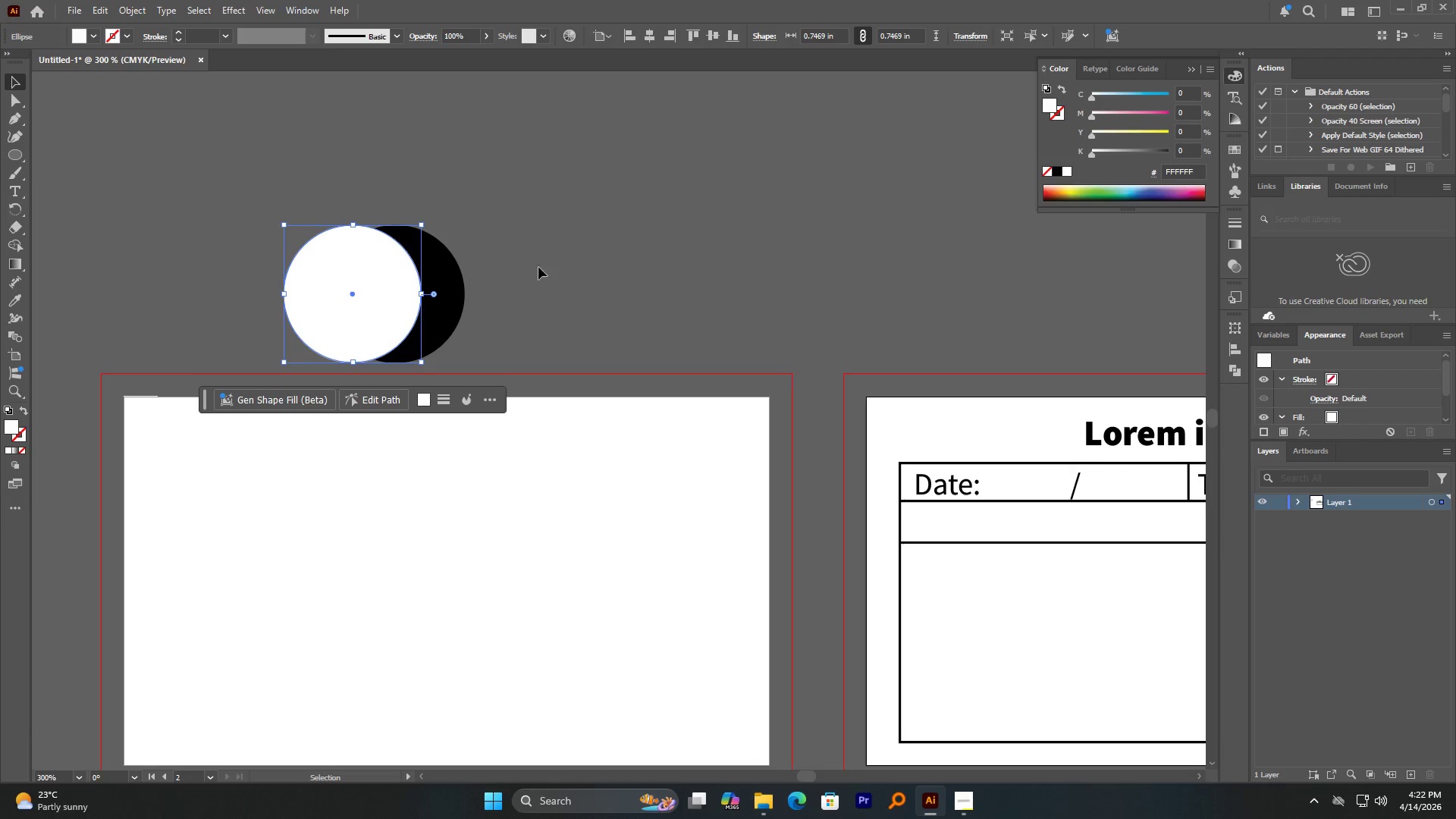 
hold_key(key=AltLeft, duration=0.67)
scroll: coordinate [516, 265], scroll_direction: up, amount: 1.0
 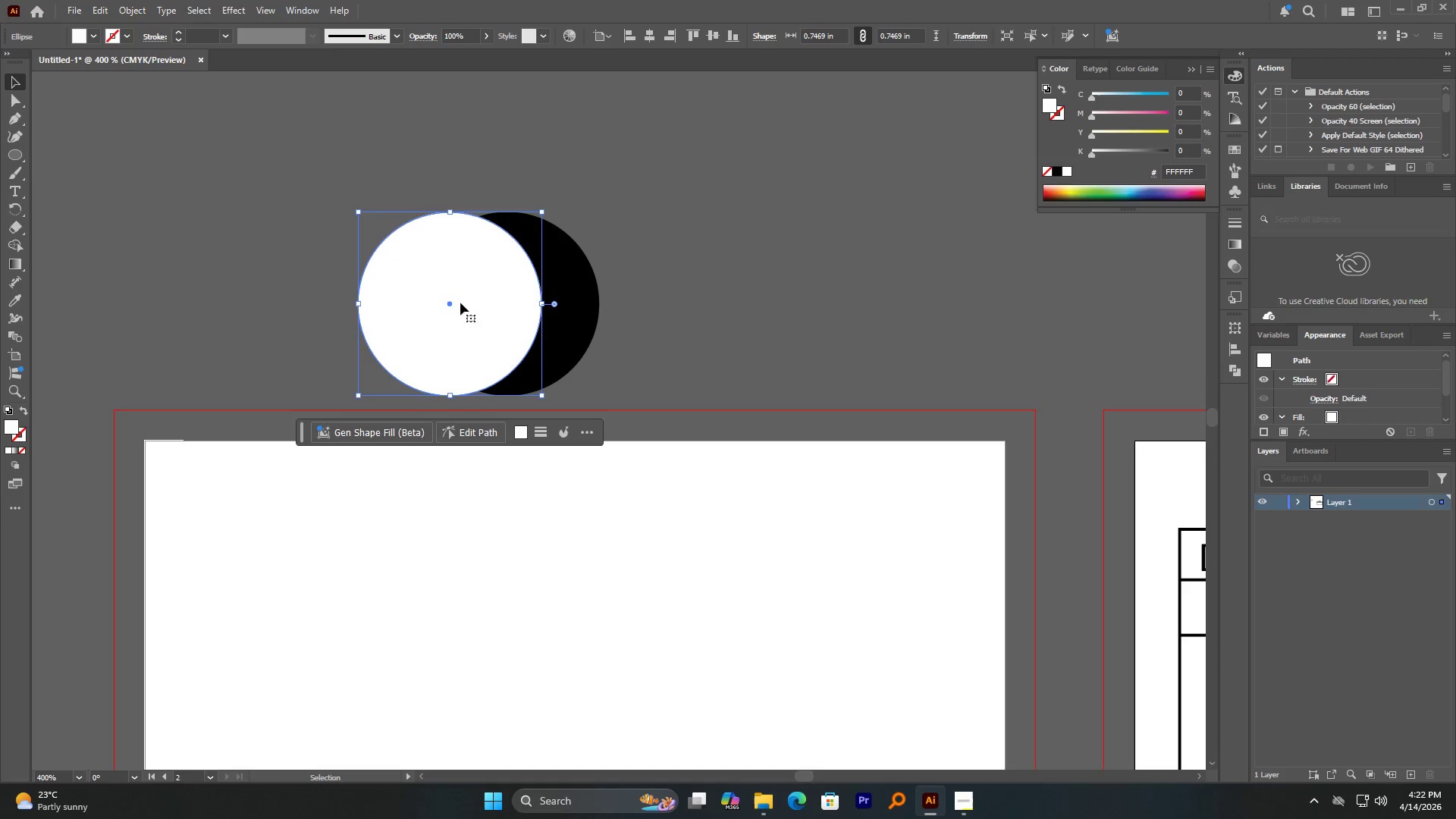 
left_click_drag(start_coordinate=[453, 308], to_coordinate=[494, 307])
 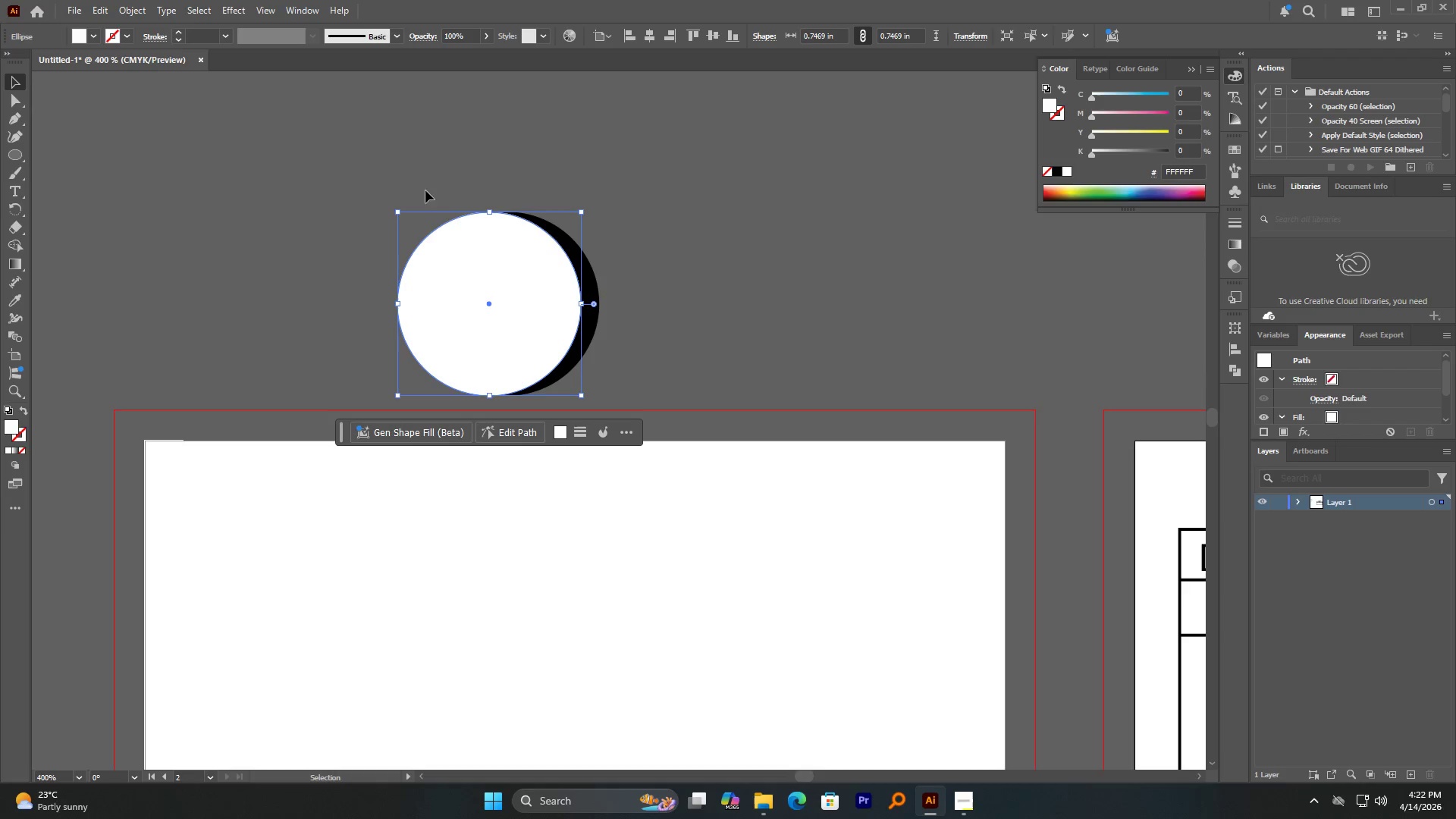 
hold_key(key=ShiftLeft, duration=1.19)
 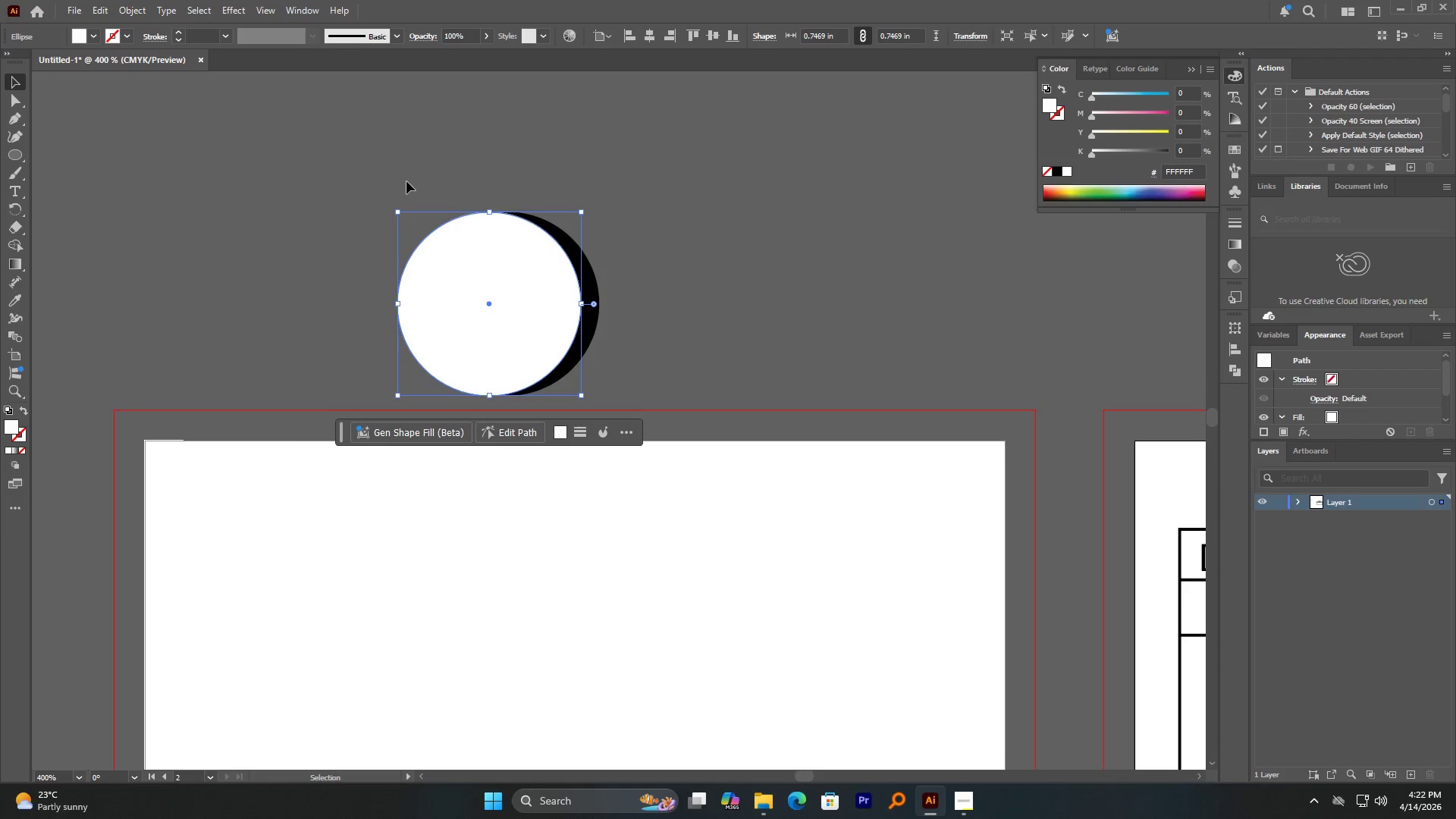 
left_click_drag(start_coordinate=[419, 187], to_coordinate=[645, 320])
 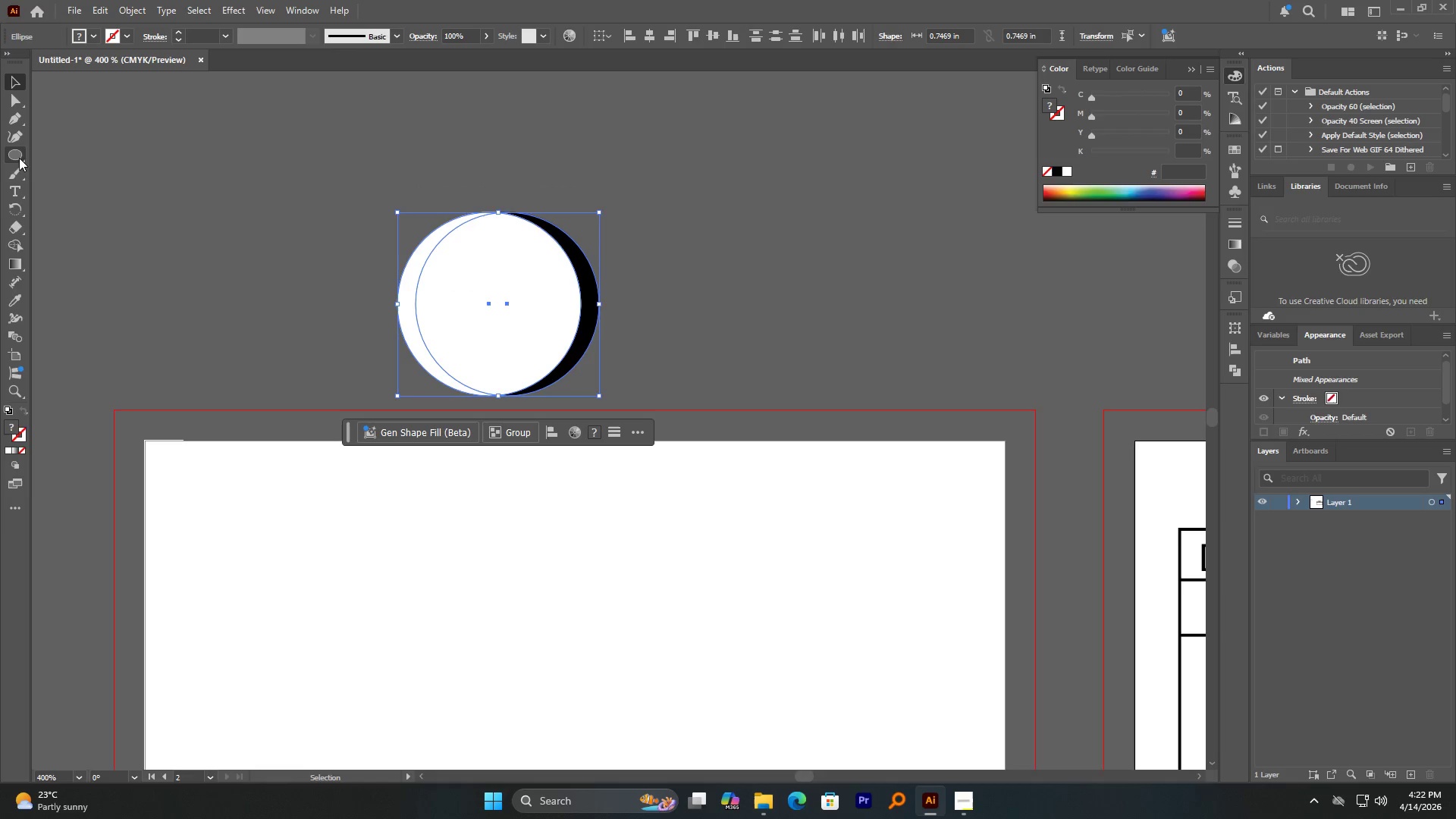 
left_click_drag(start_coordinate=[20, 242], to_coordinate=[466, 296])
 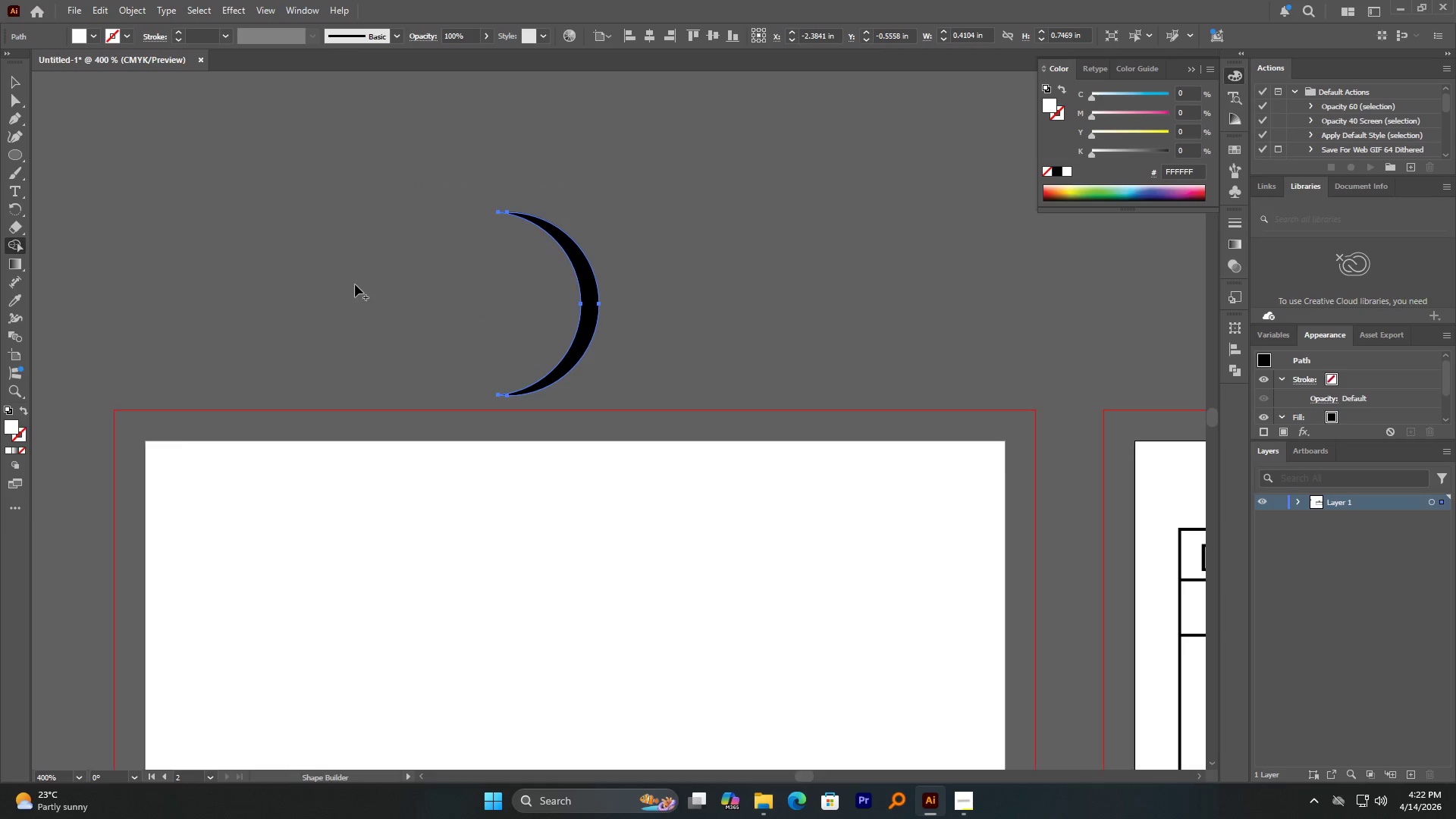 
hold_key(key=AltLeft, duration=0.81)
 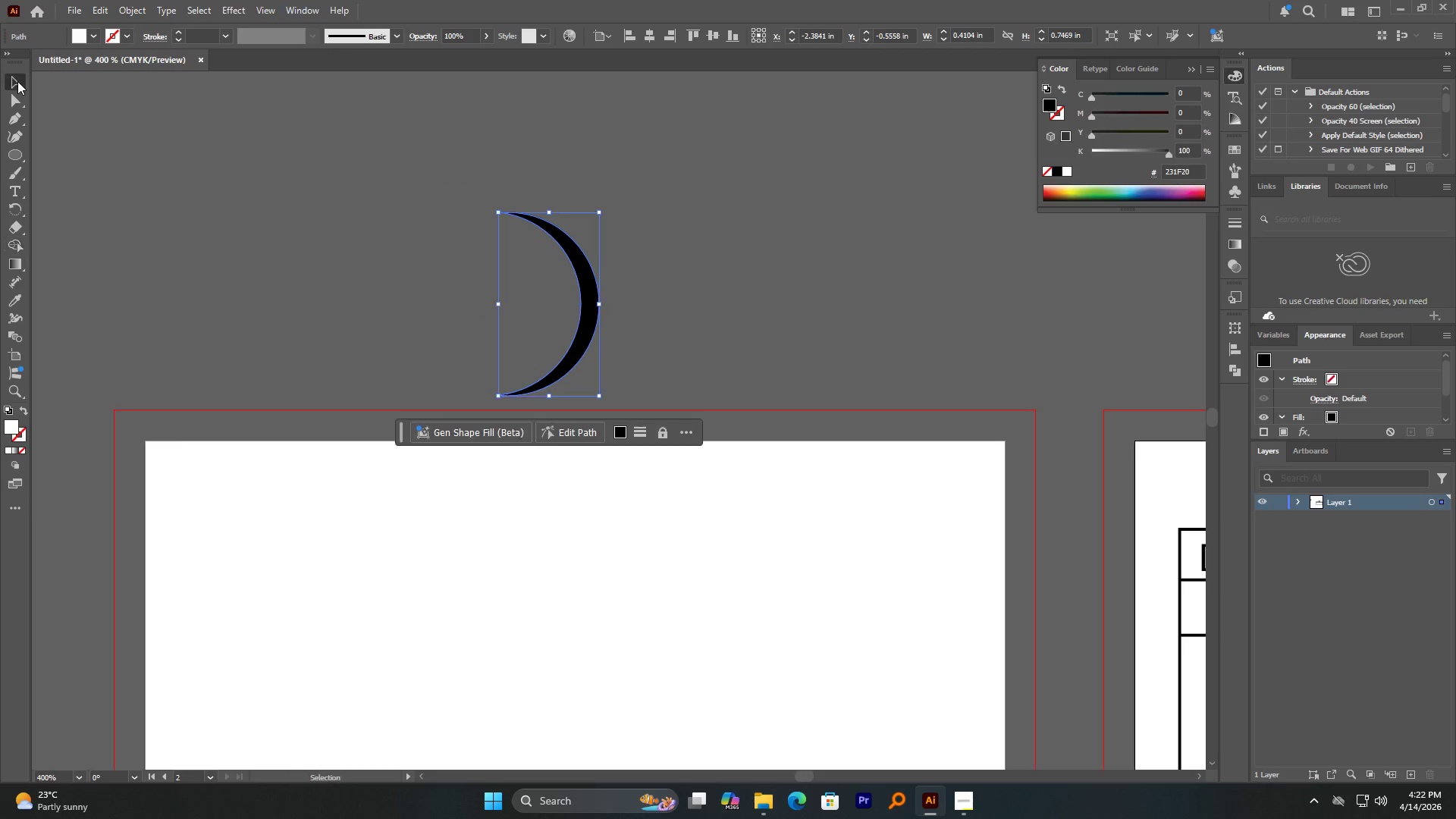 
double_click([331, 240])
 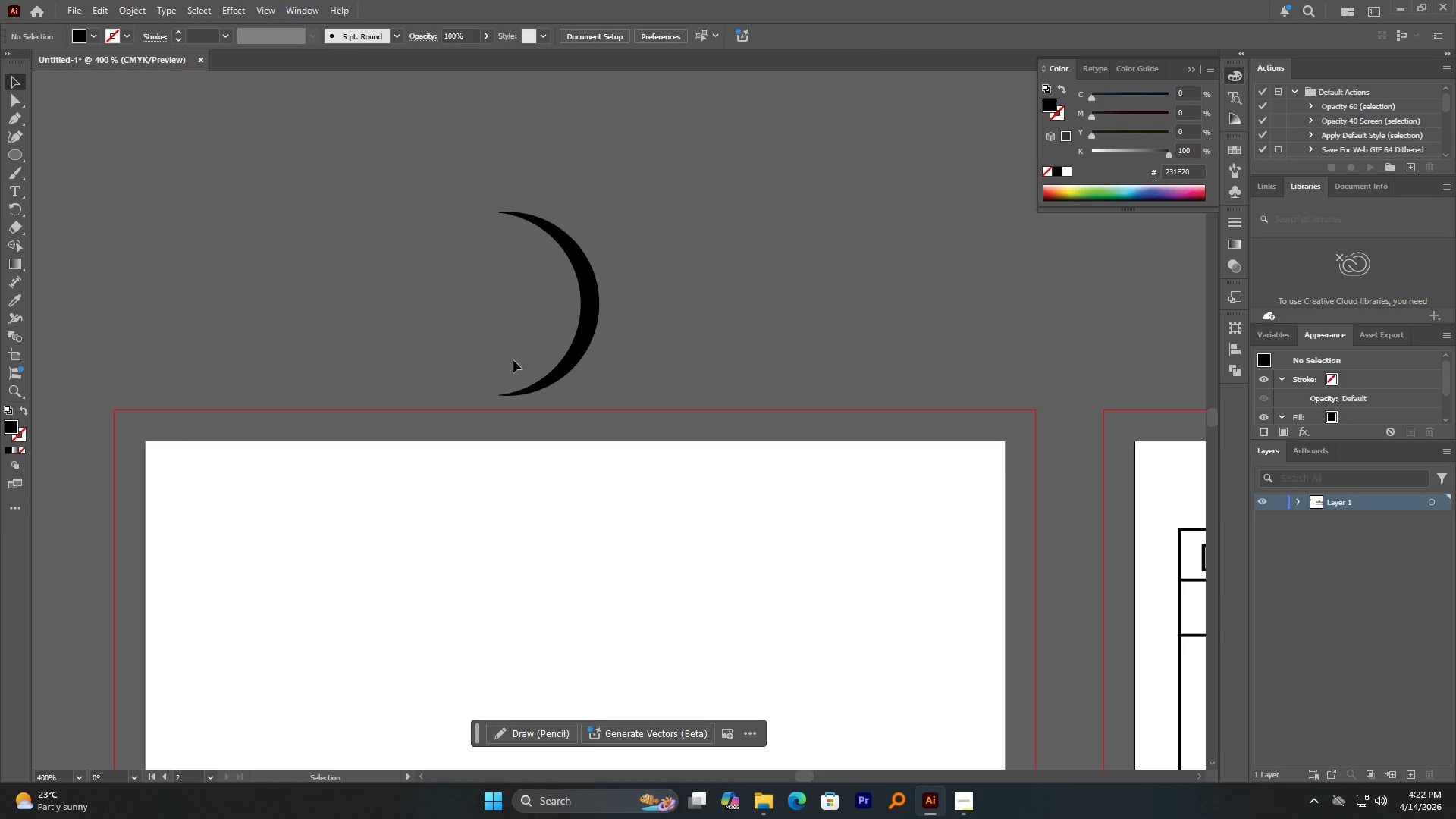 
hold_key(key=AltLeft, duration=0.86)
scroll: coordinate [507, 363], scroll_direction: down, amount: 2.0
 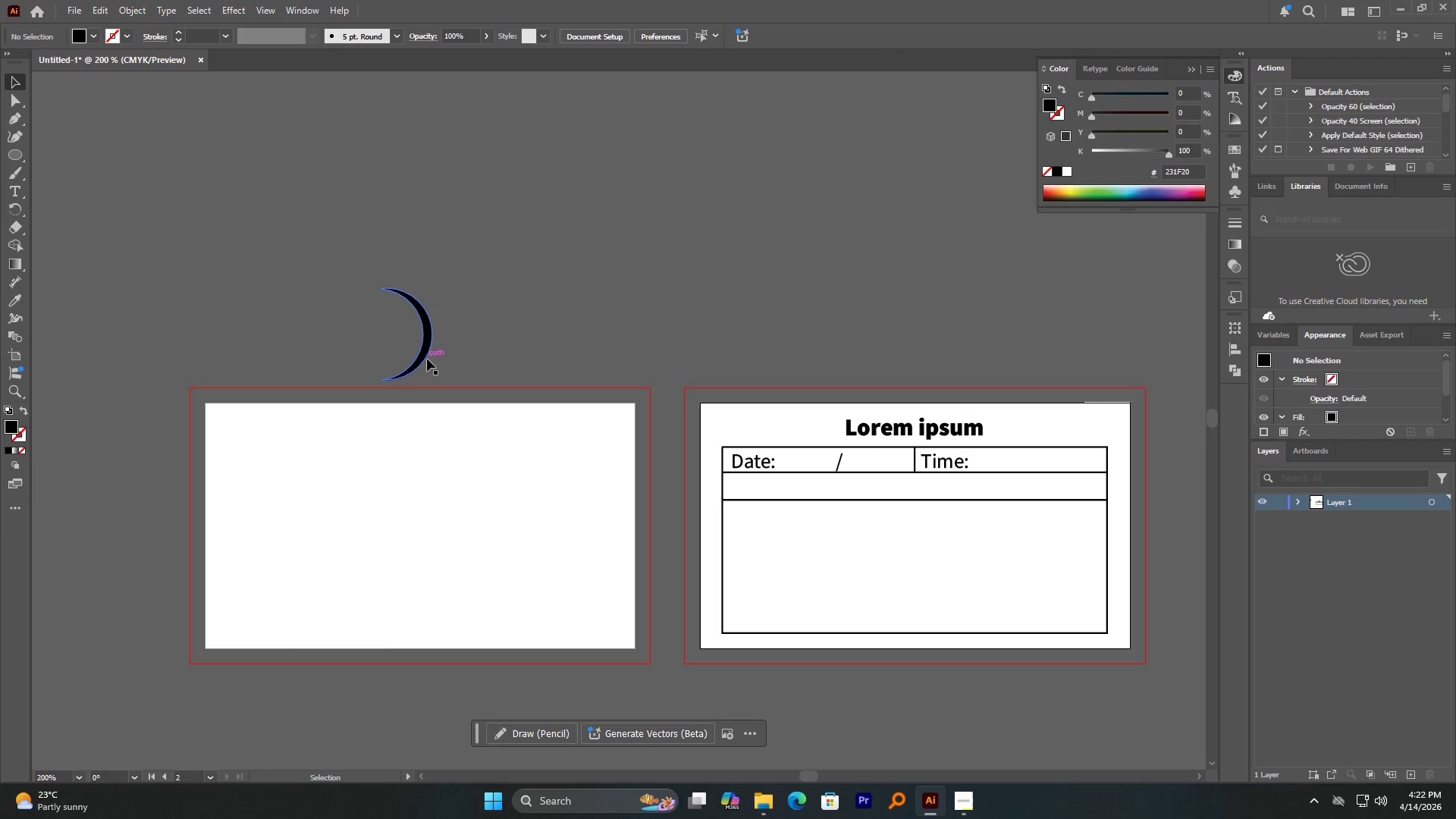 
left_click_drag(start_coordinate=[424, 350], to_coordinate=[435, 286])
 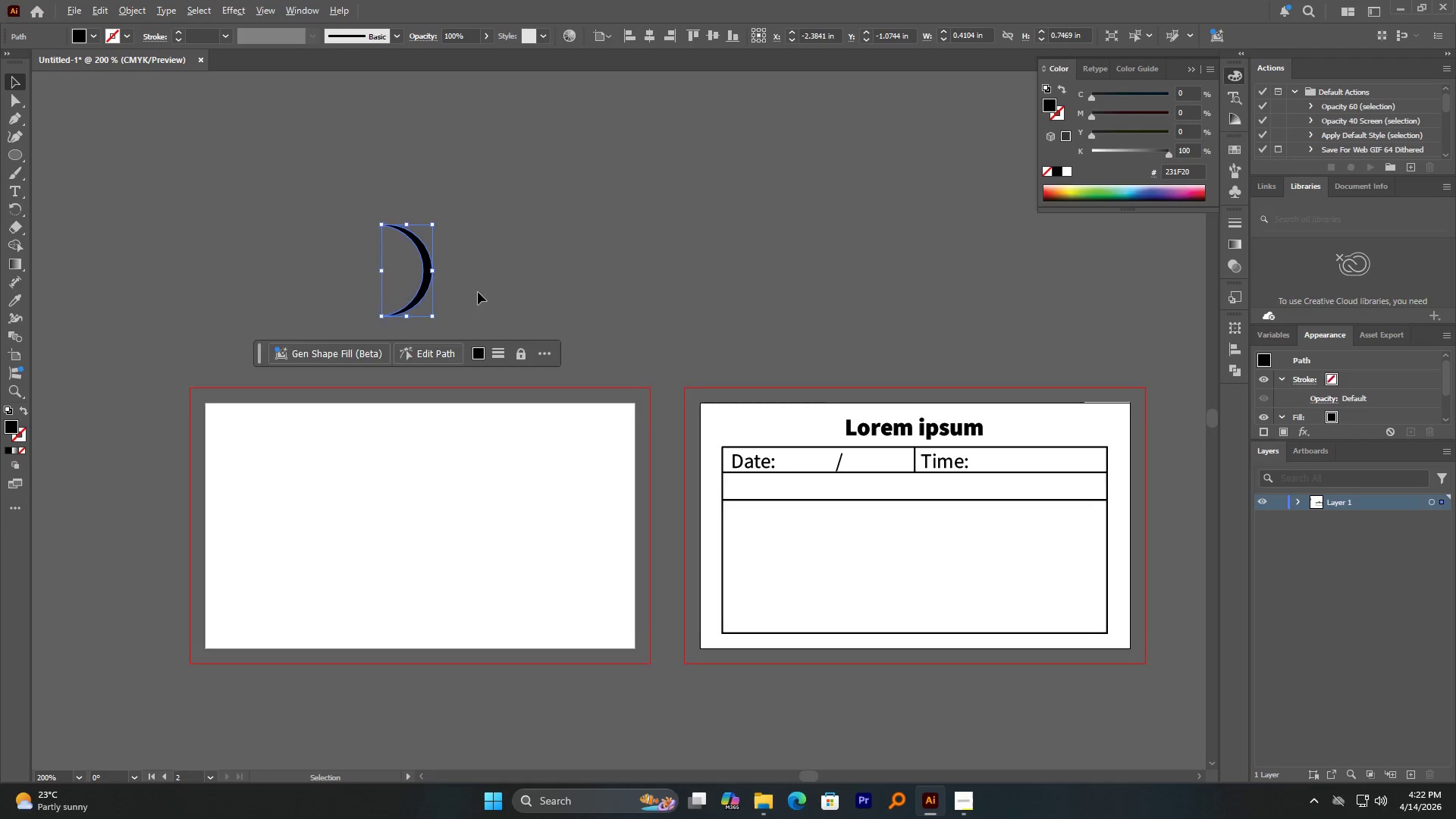 
hold_key(key=ShiftLeft, duration=0.52)
 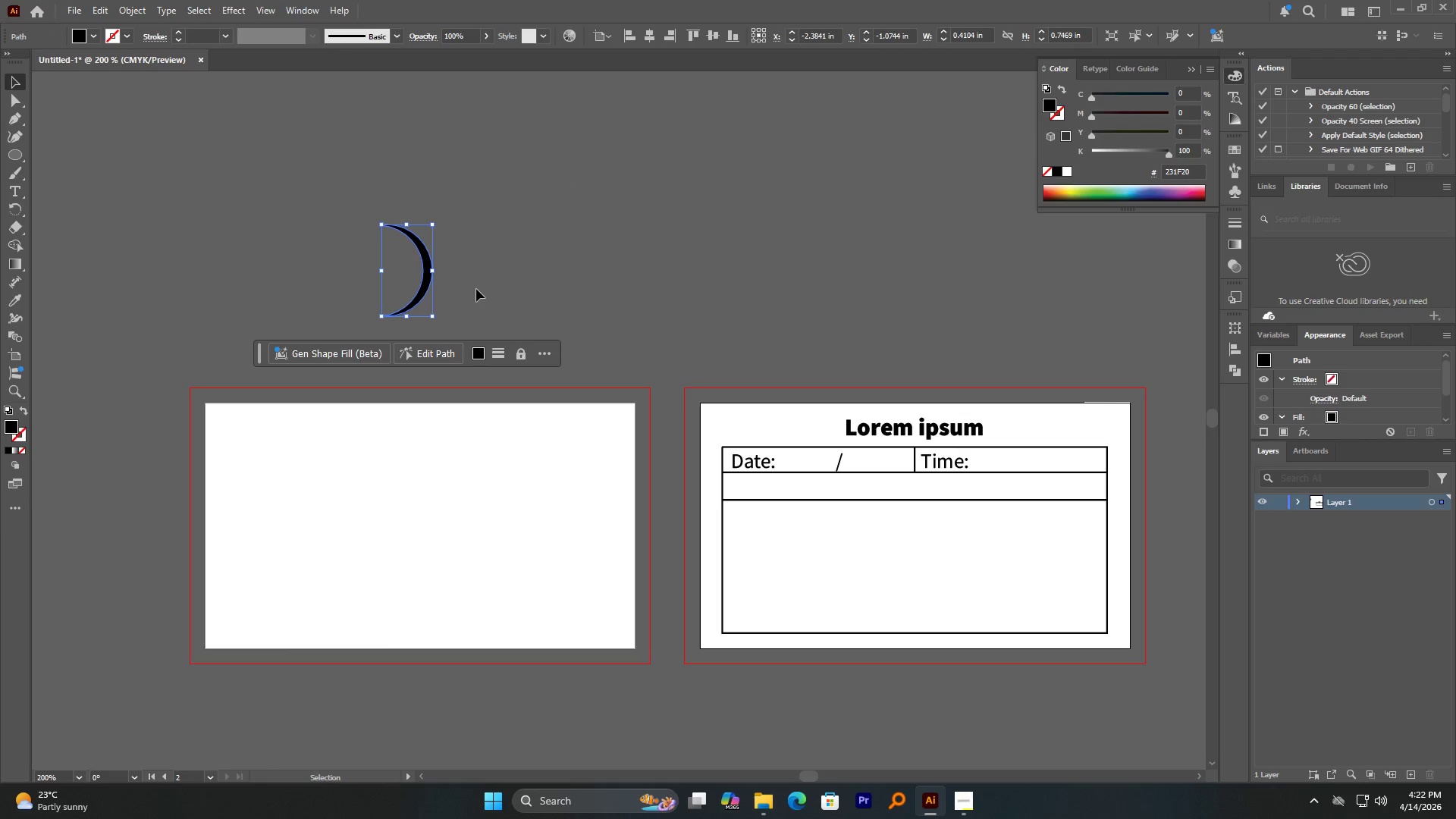 
hold_key(key=AltLeft, duration=0.56)
 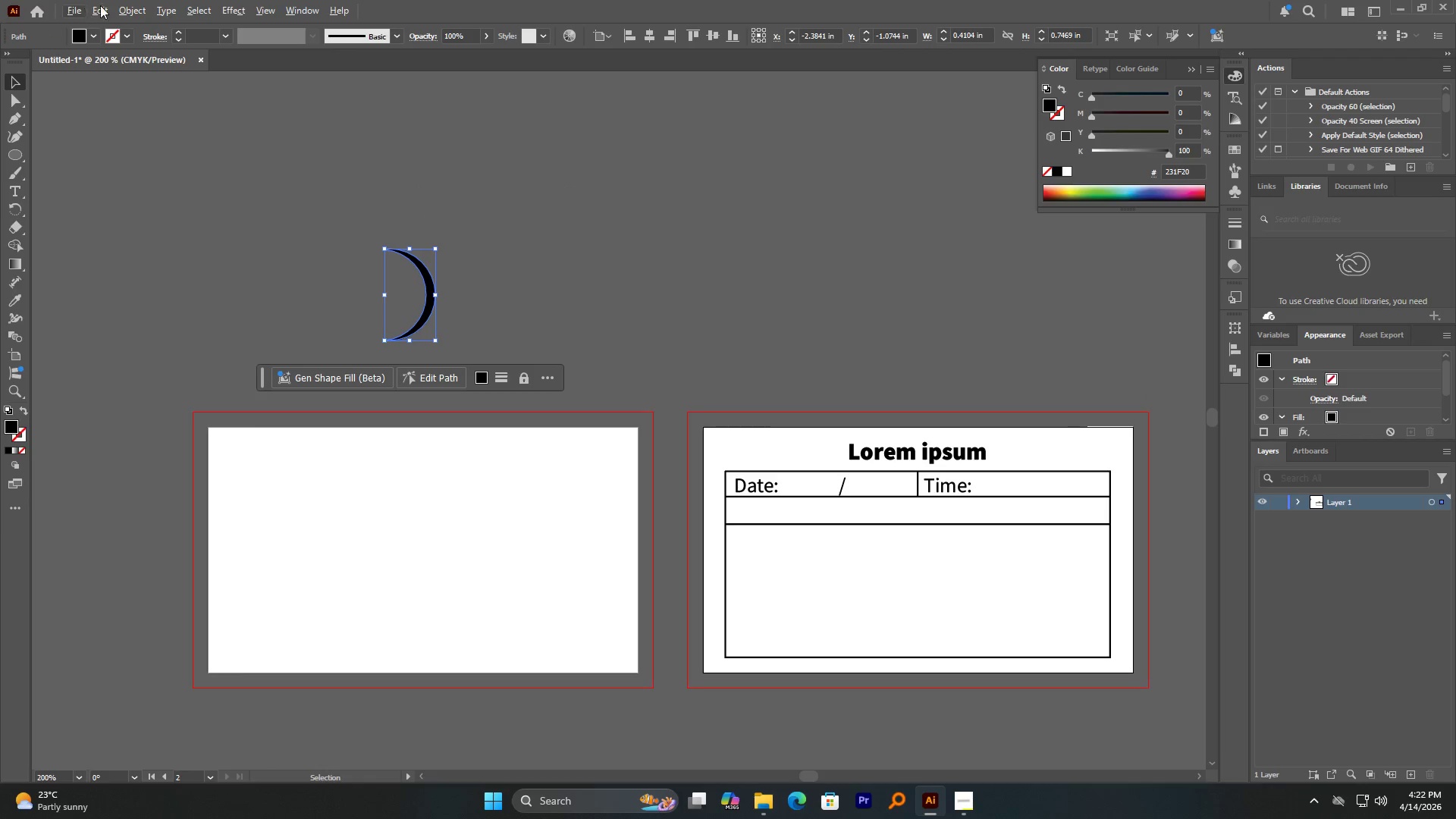 
left_click([136, 5])
 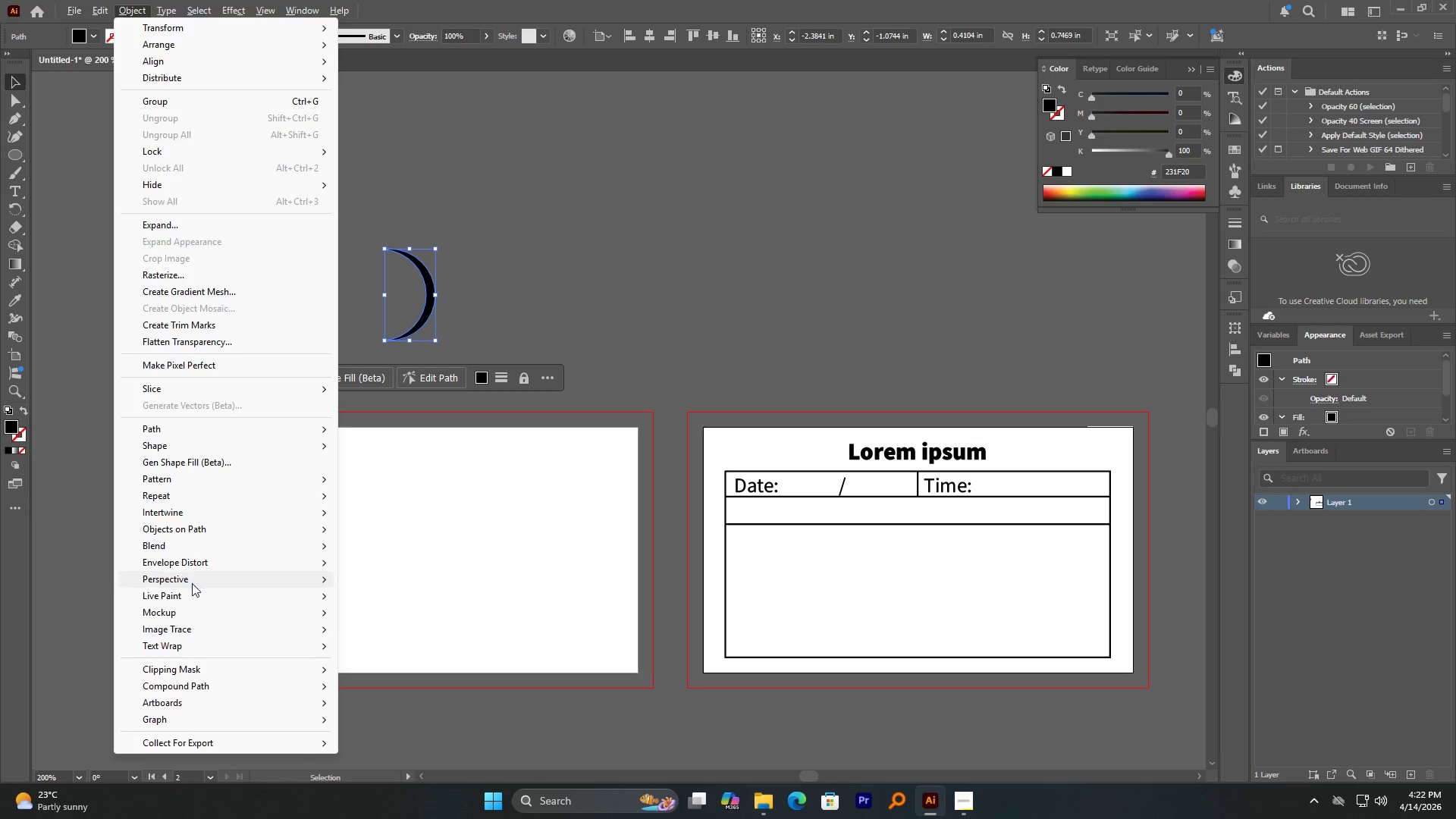 
wait(5.55)
 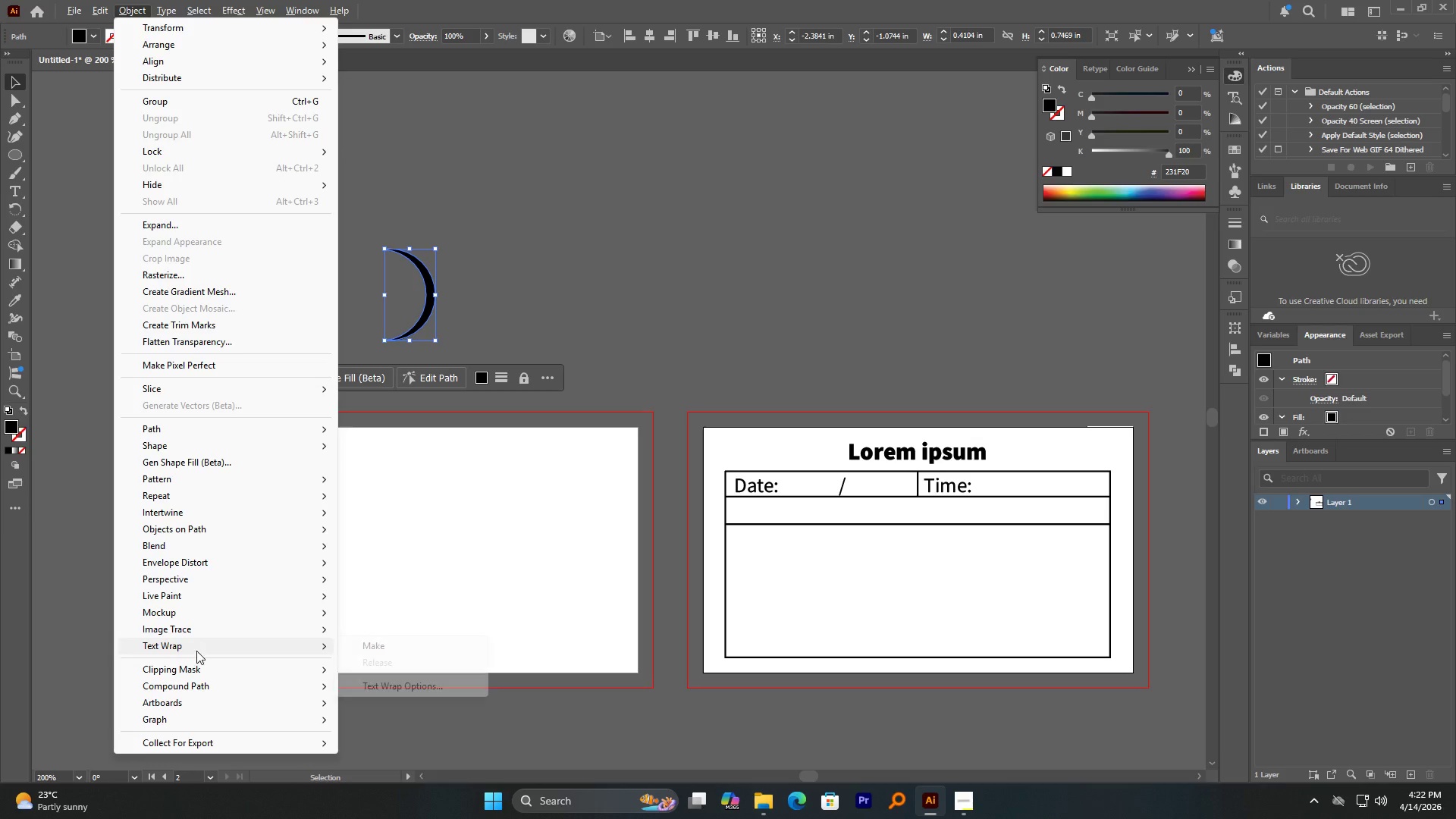 
left_click([199, 491])
 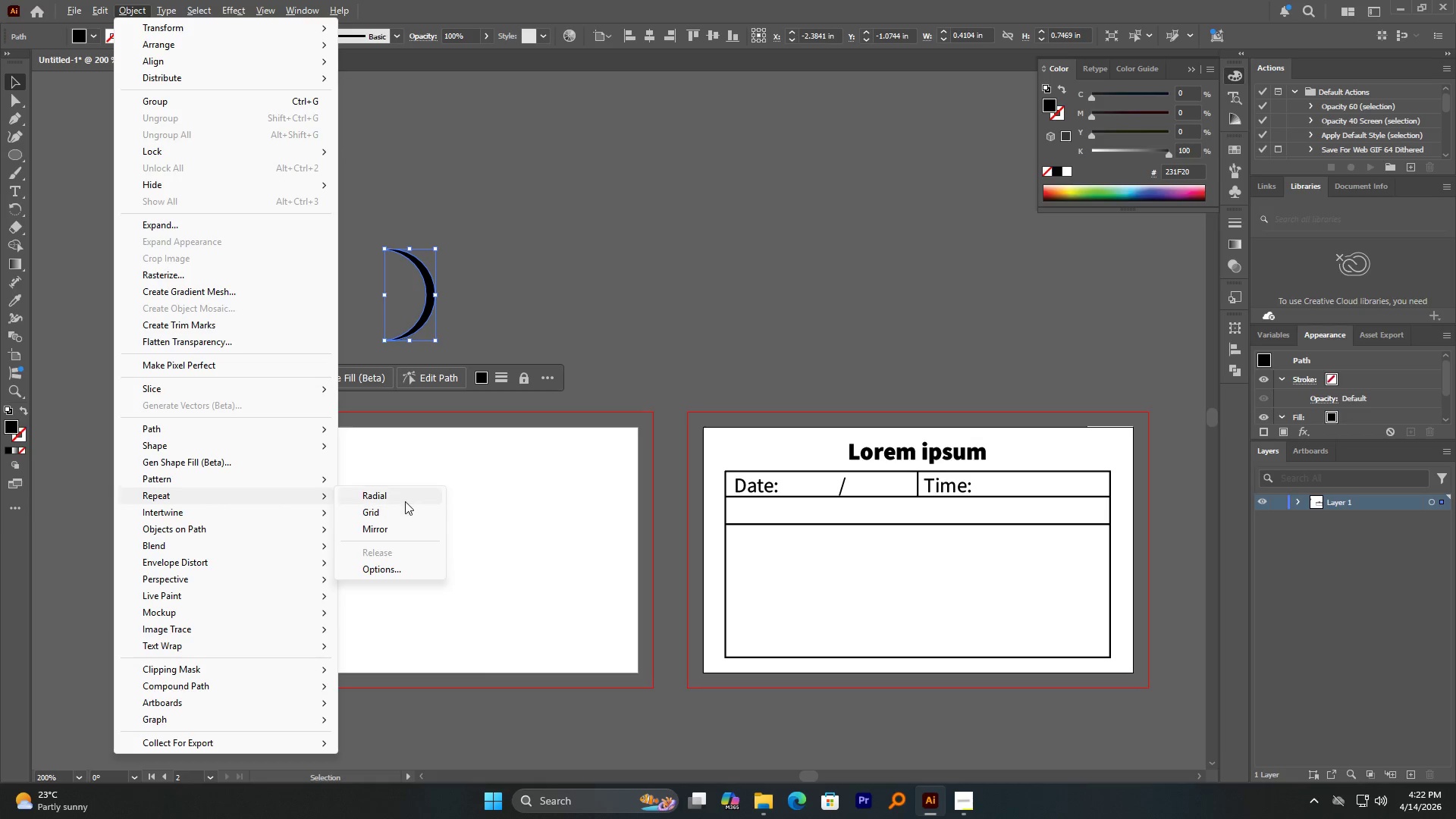 
left_click([400, 496])
 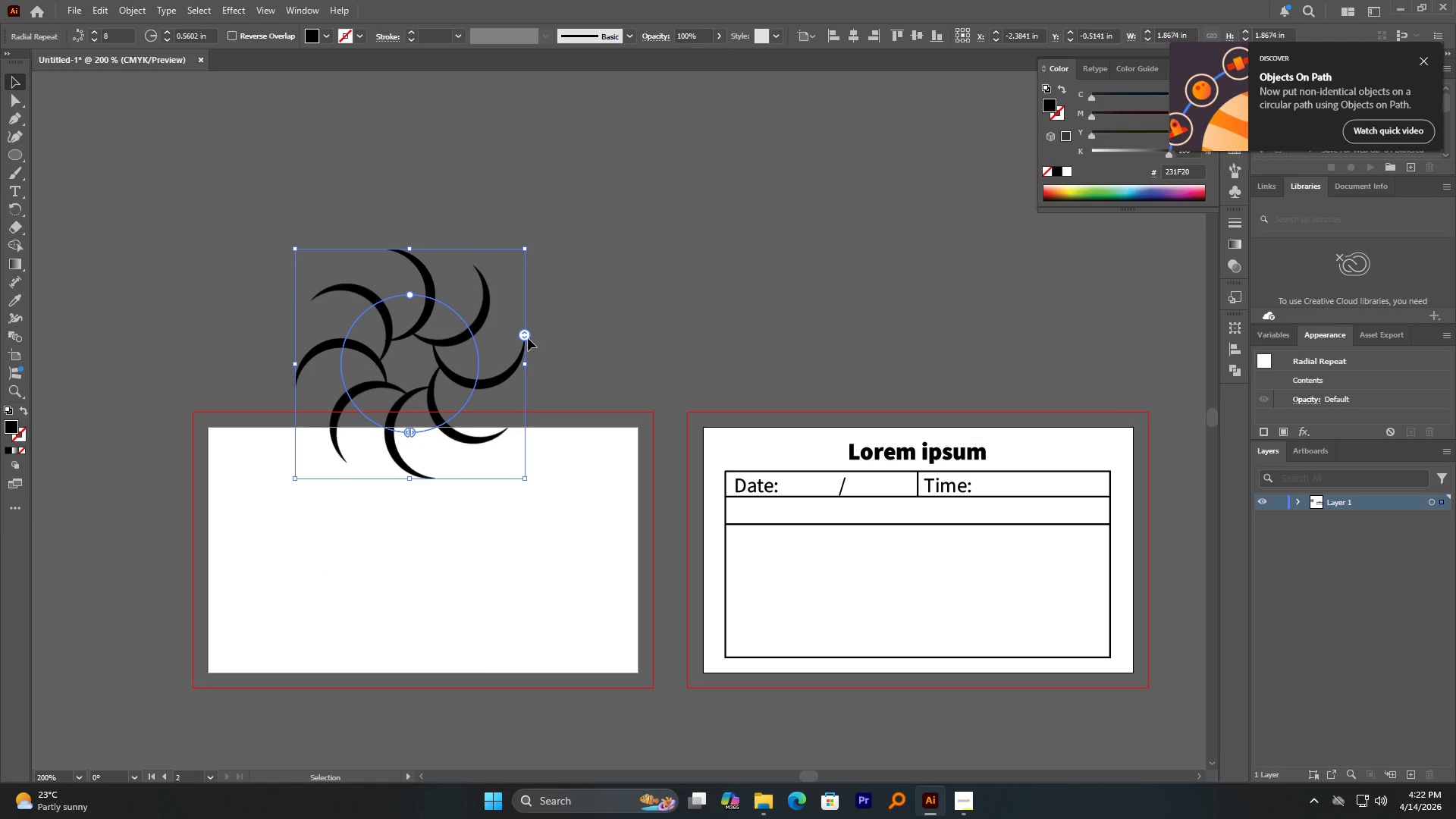 
left_click_drag(start_coordinate=[525, 337], to_coordinate=[492, 323])
 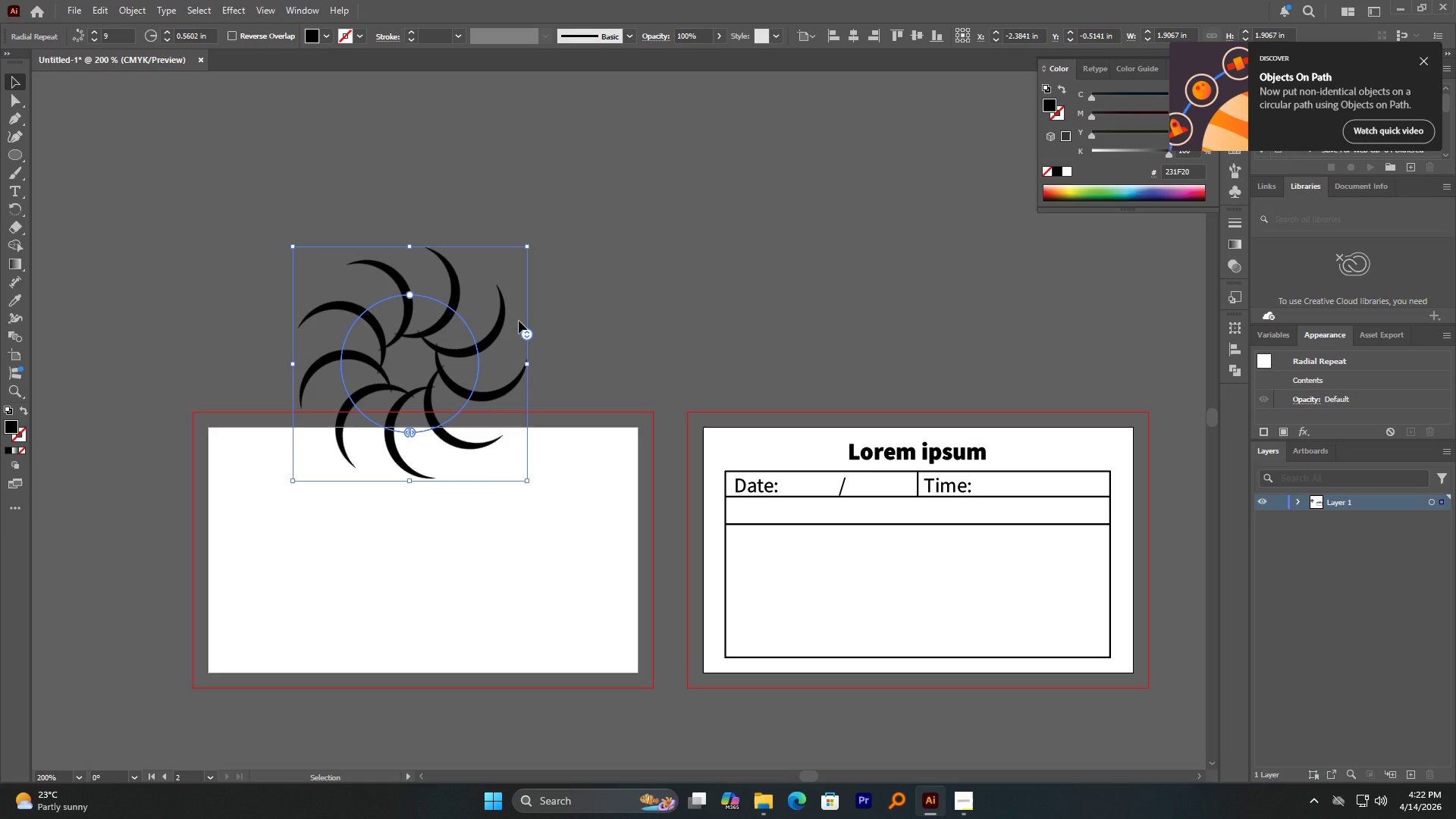 
key(Control+Z)
 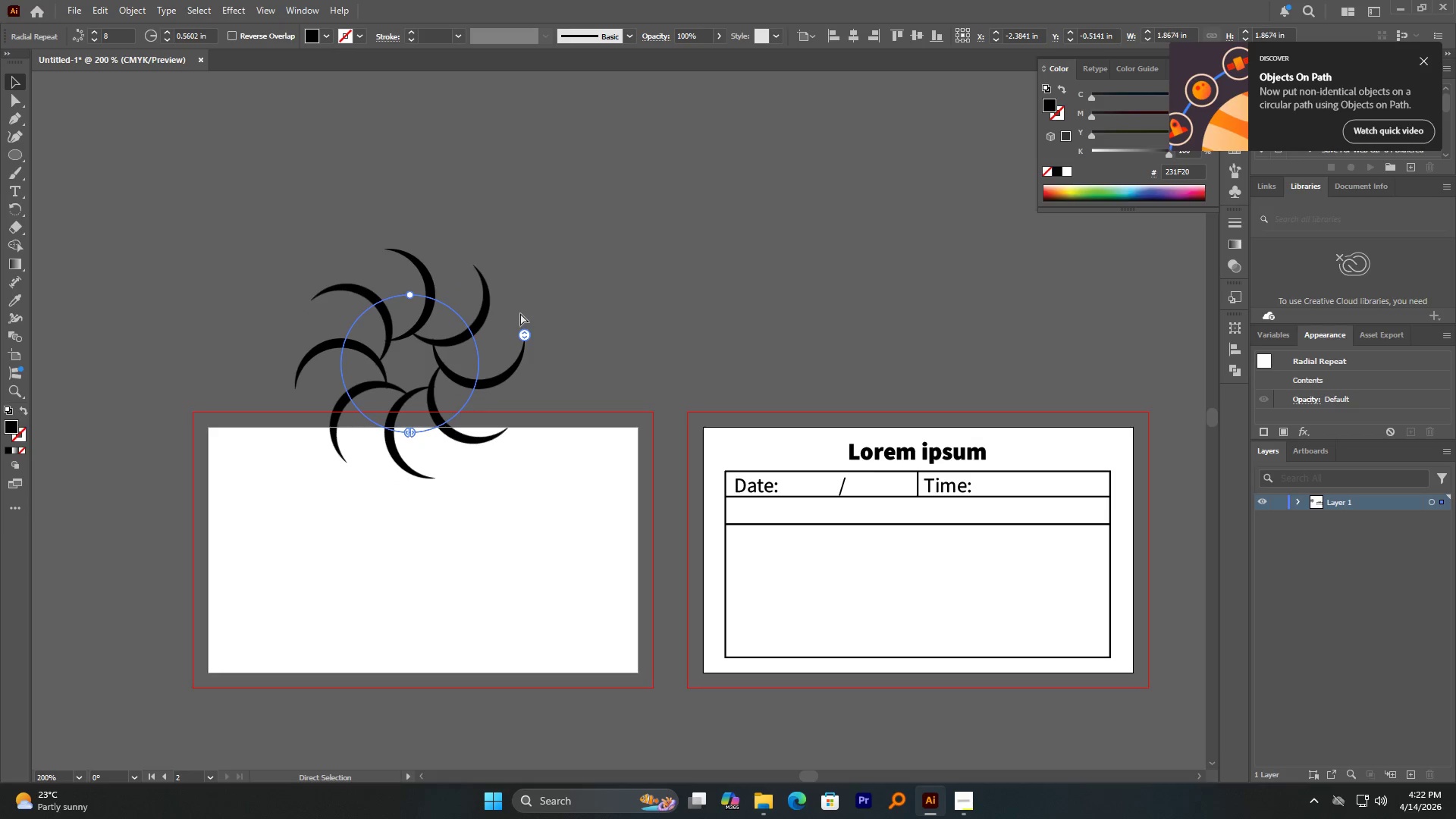 
key(Control+Z)
 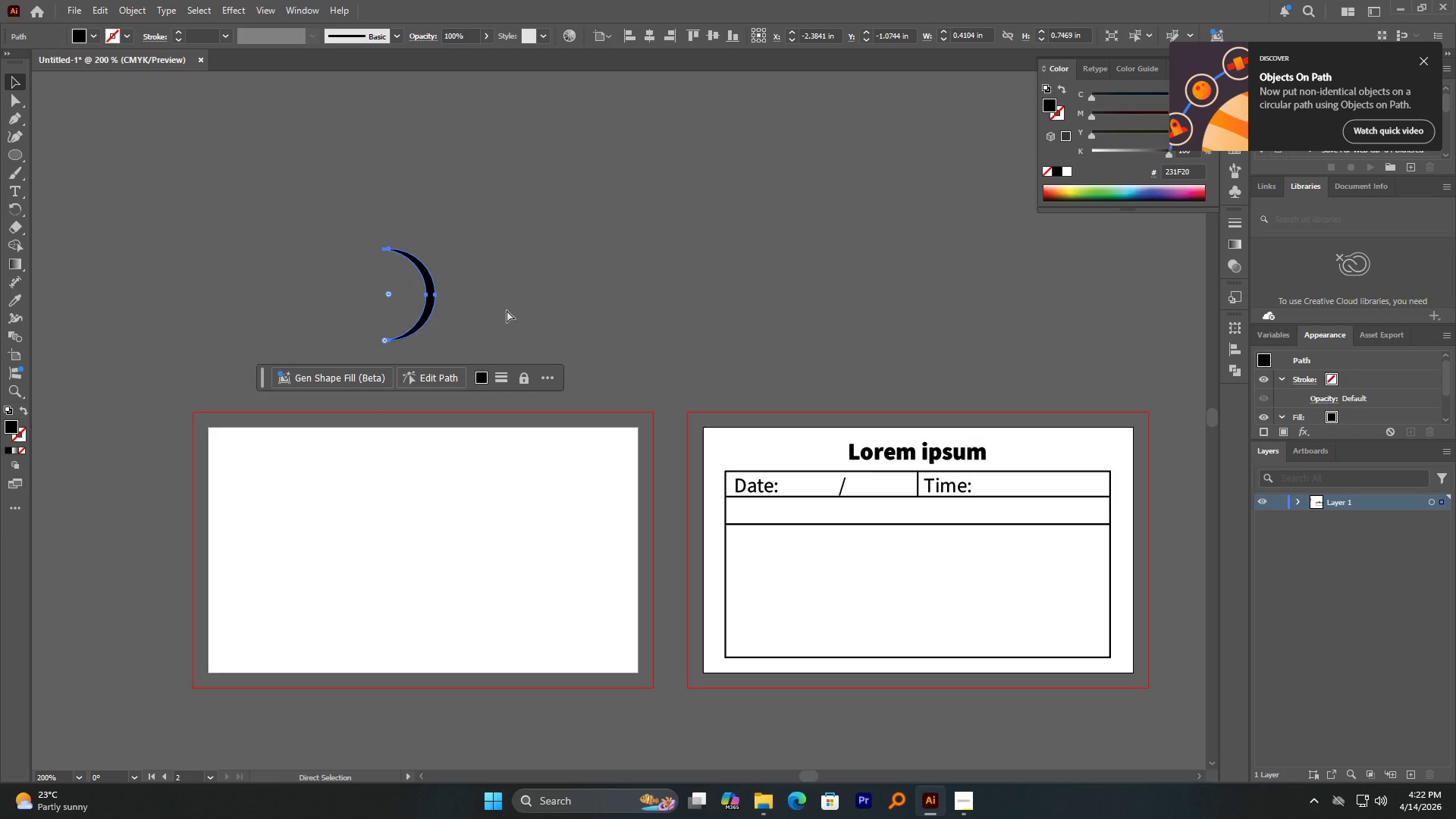 
hold_key(key=AltLeft, duration=0.31)
 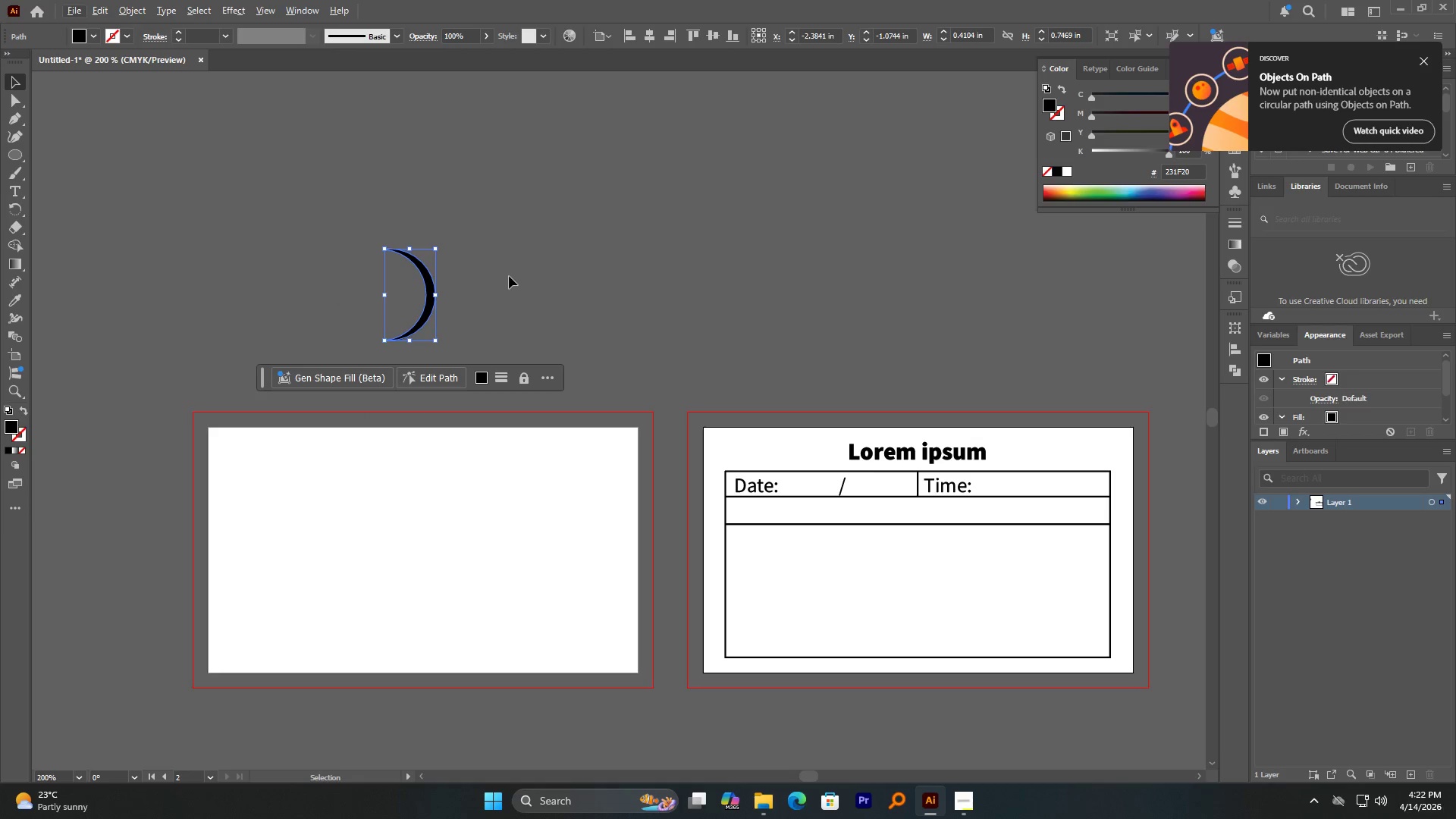 
left_click([510, 275])
 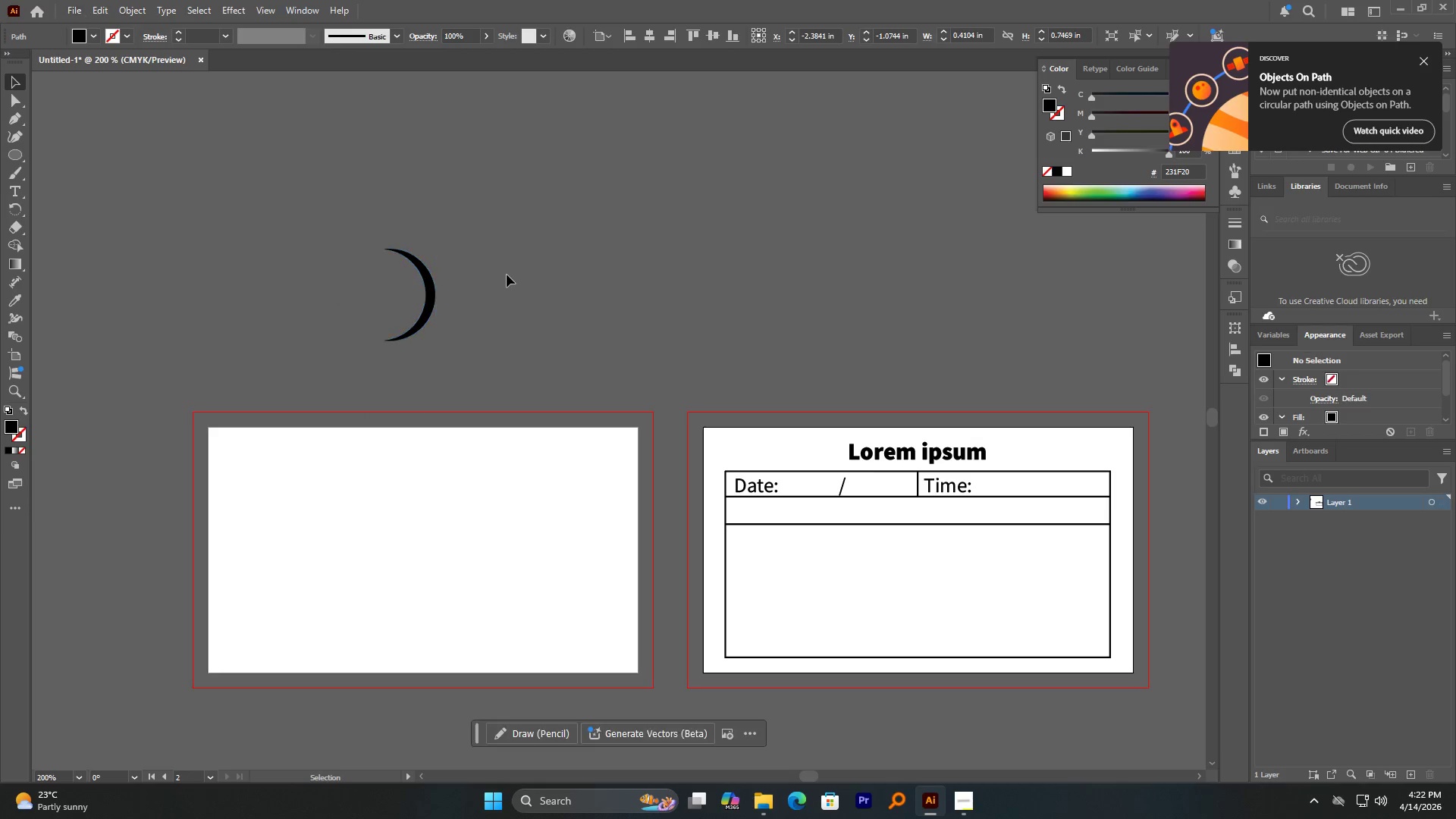 
hold_key(key=AltLeft, duration=0.81)
scroll: coordinate [446, 293], scroll_direction: up, amount: 2.0
 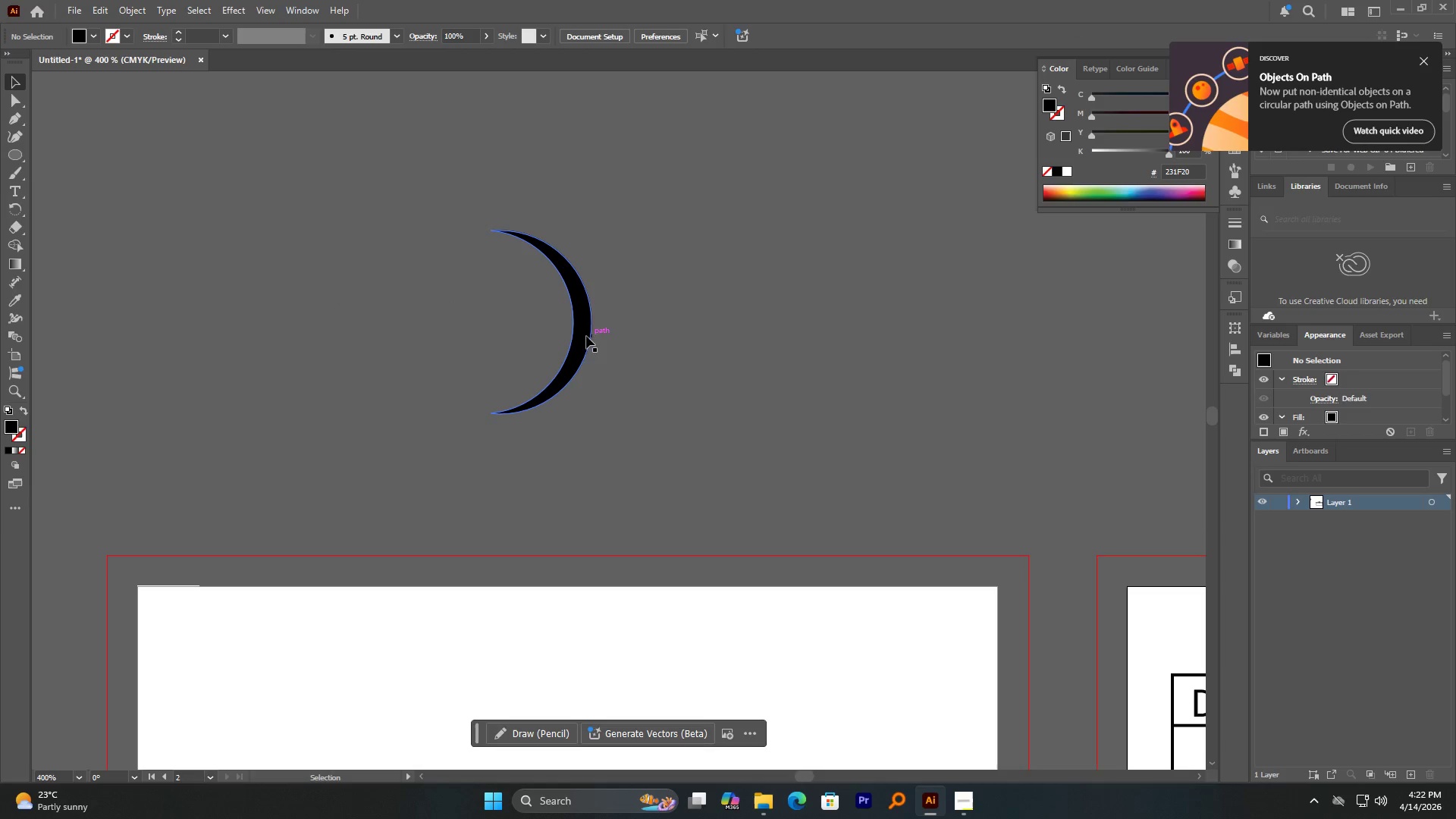 
left_click_drag(start_coordinate=[579, 335], to_coordinate=[531, 333])
 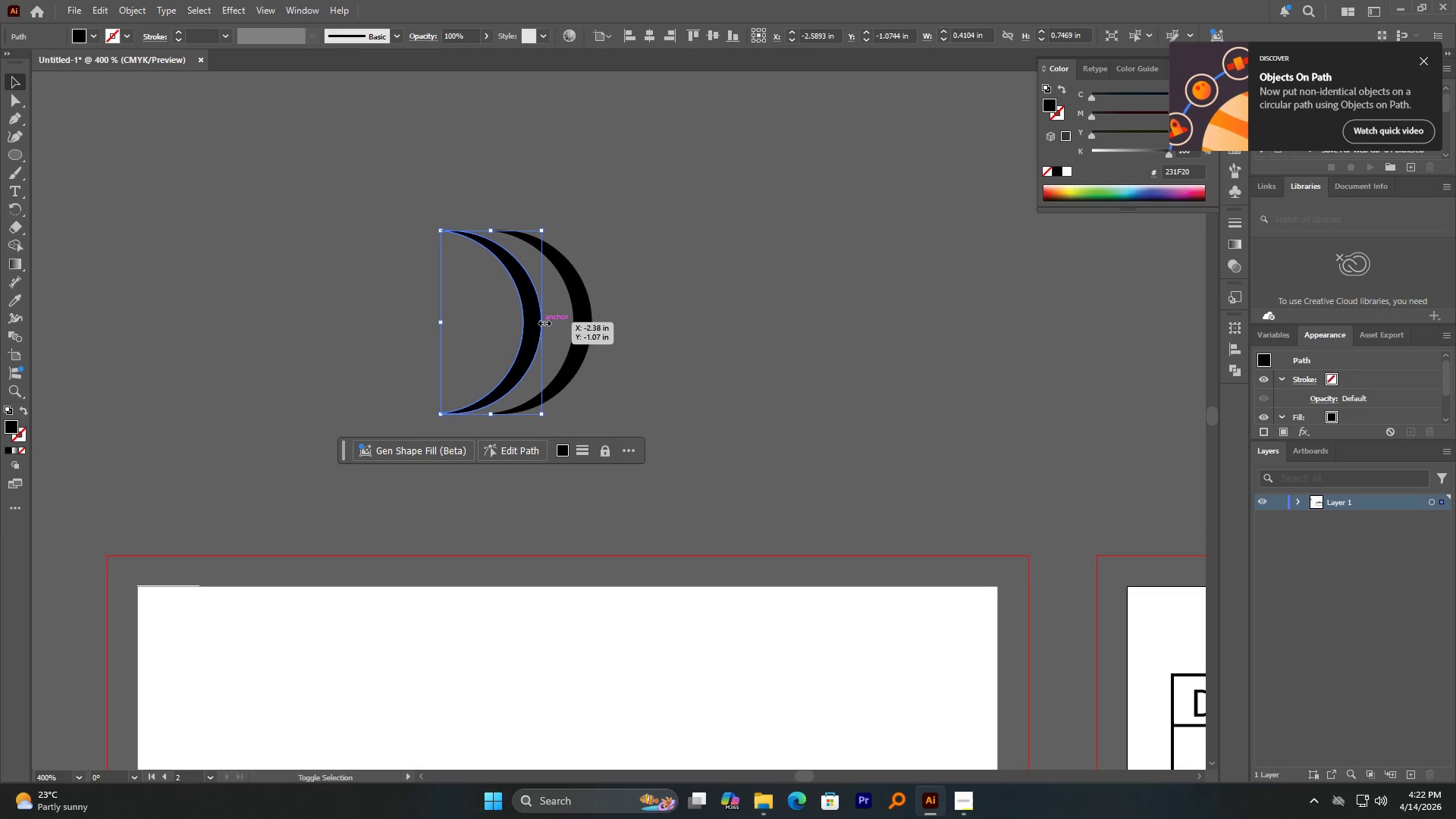 
hold_key(key=AltLeft, duration=2.52)
hold_key(key=ShiftLeft, duration=2.36)
left_click_drag(start_coordinate=[543, 322], to_coordinate=[524, 324])
 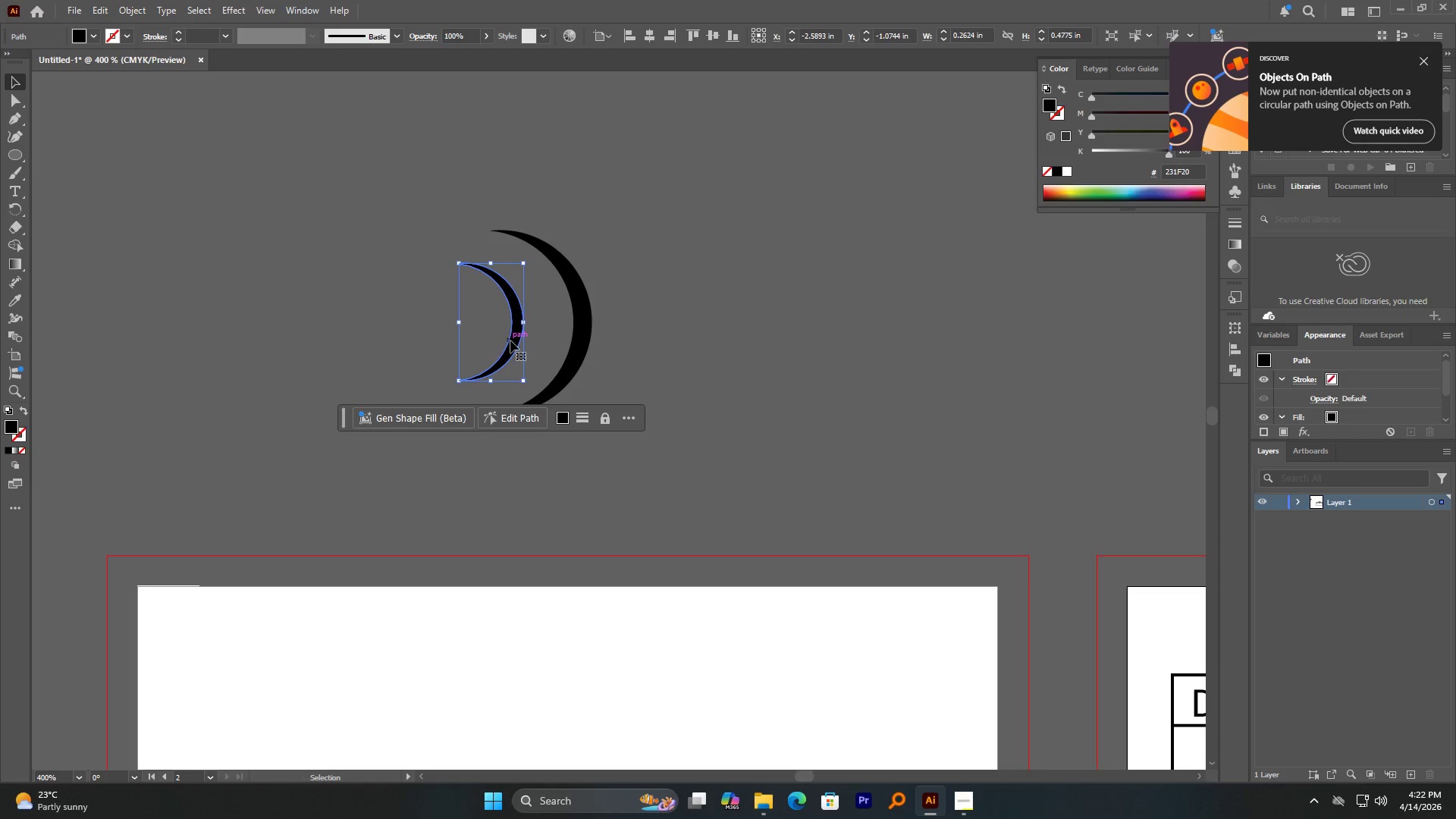 
left_click_drag(start_coordinate=[512, 341], to_coordinate=[522, 343])
 